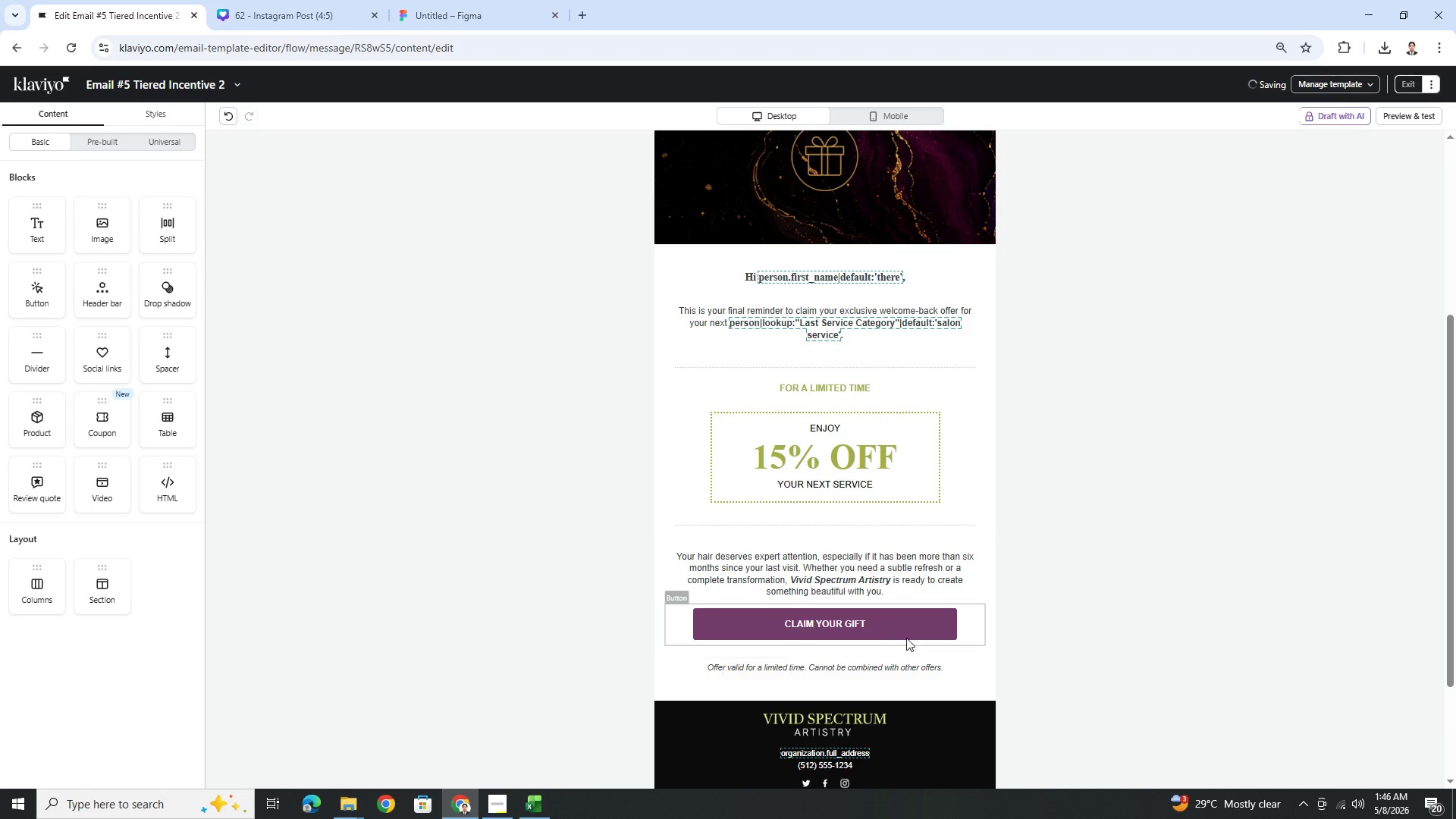 
left_click([912, 620])
 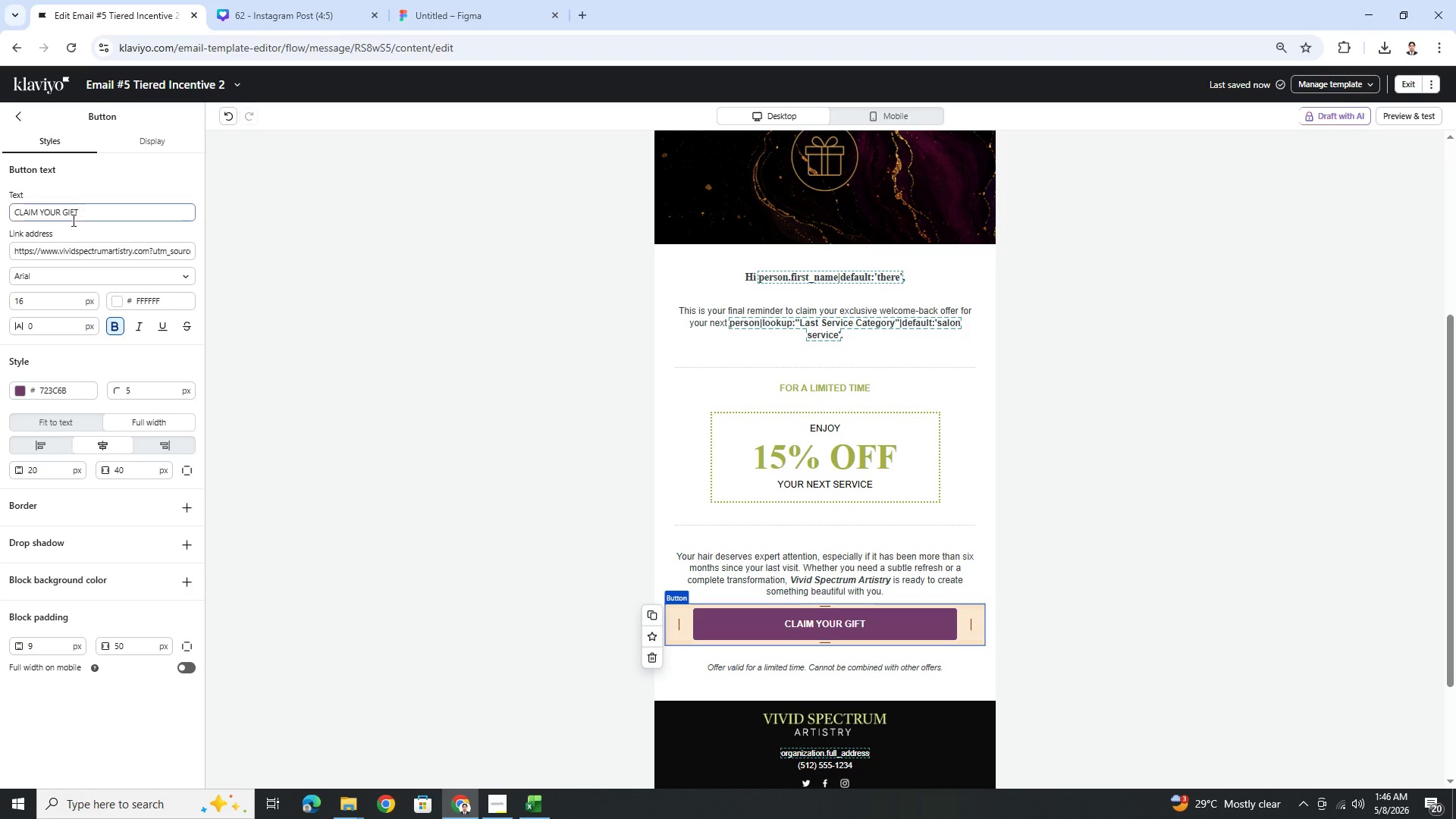 
double_click([81, 215])
 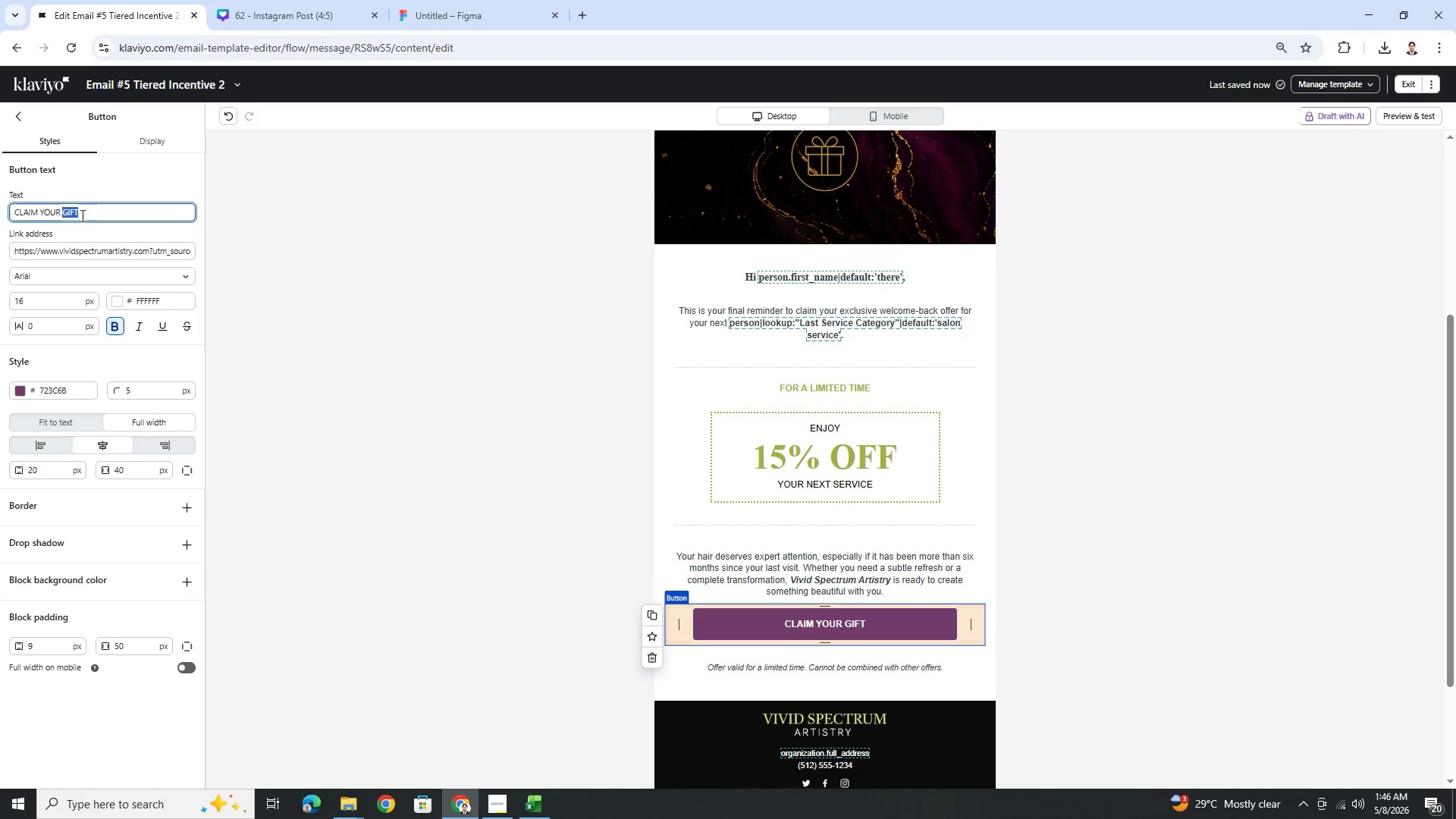 
triple_click([81, 215])
 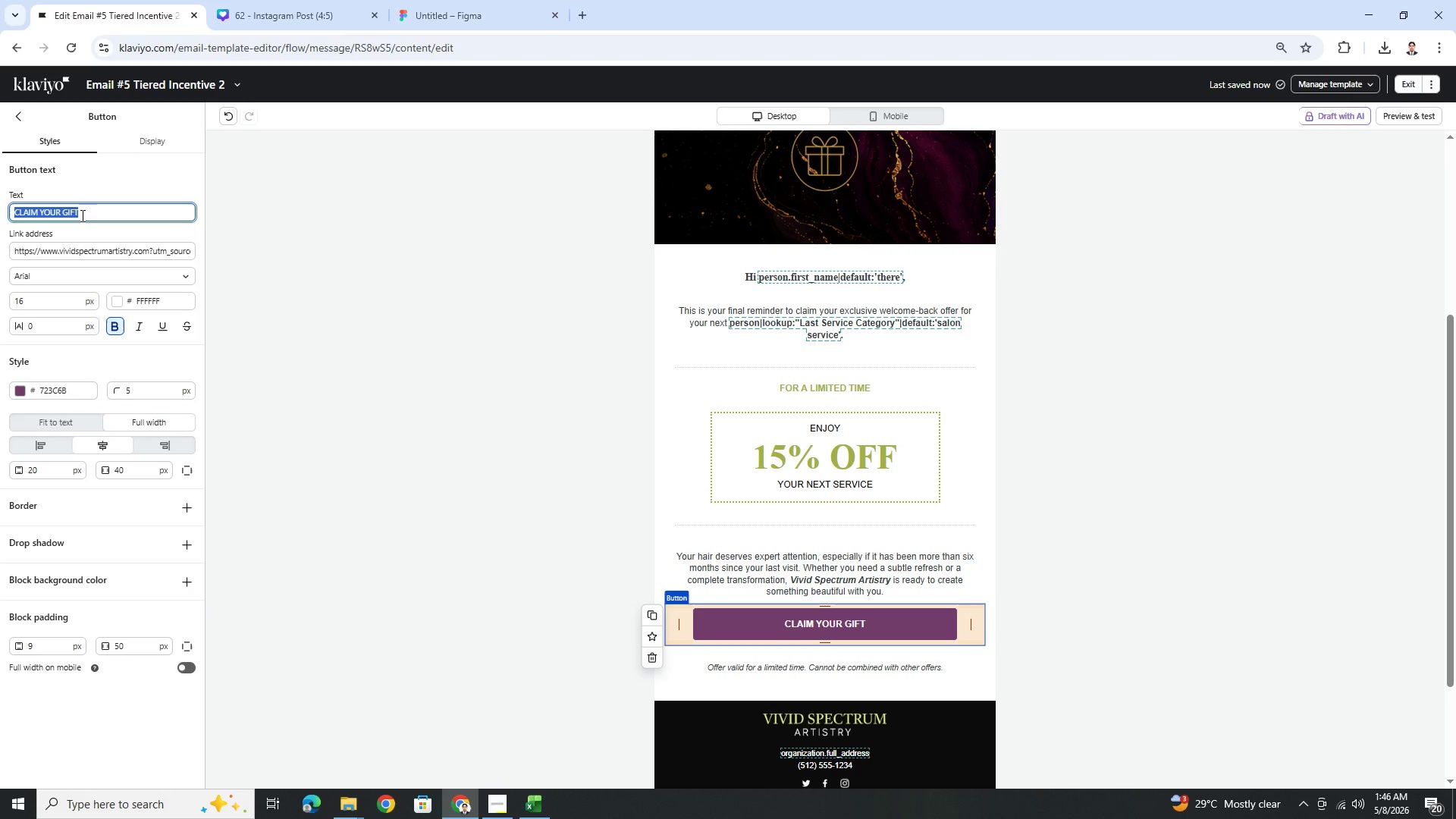 
type(BOOK BEFORE IT EXPIRES)
 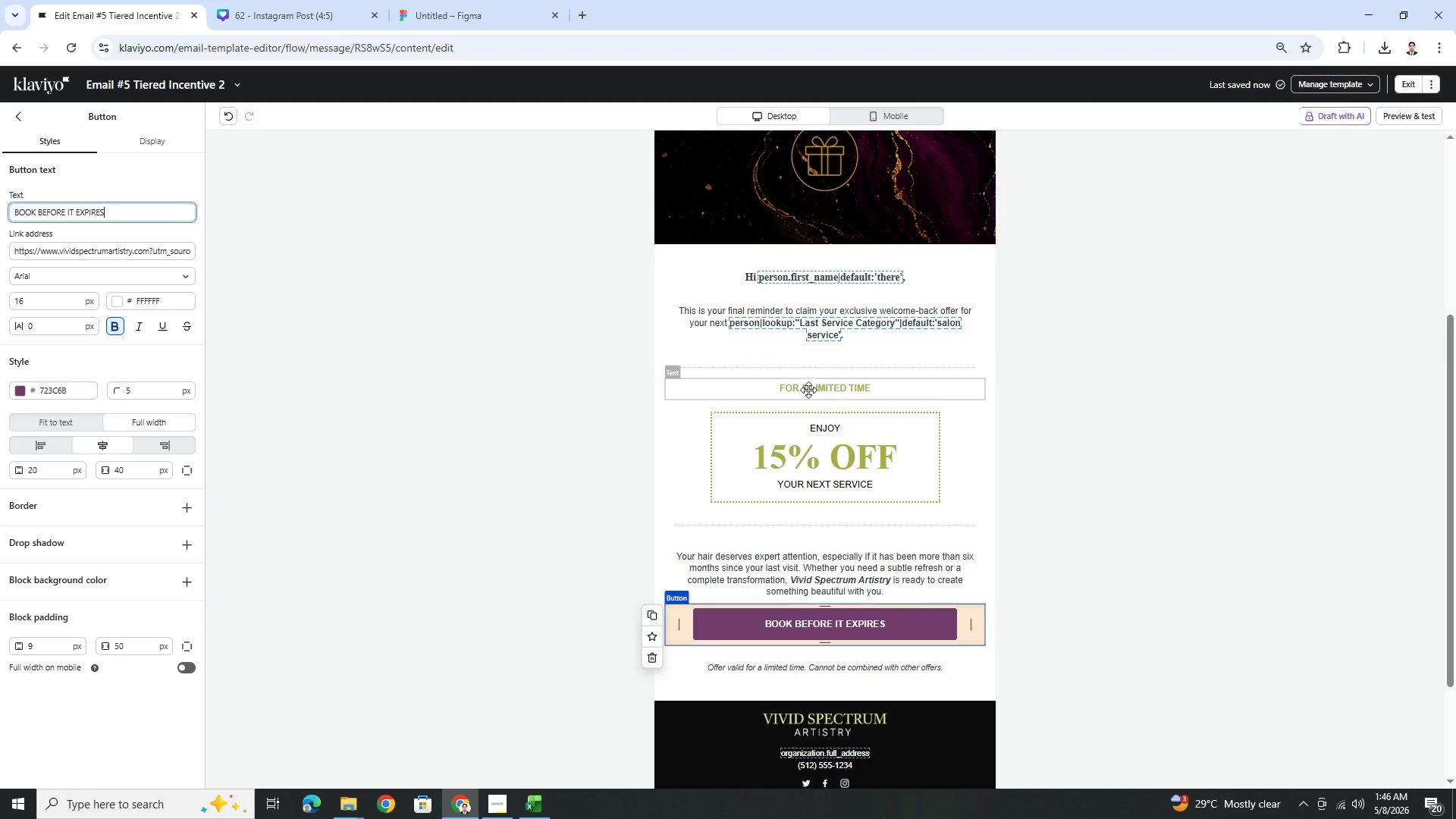 
left_click([1177, 660])
 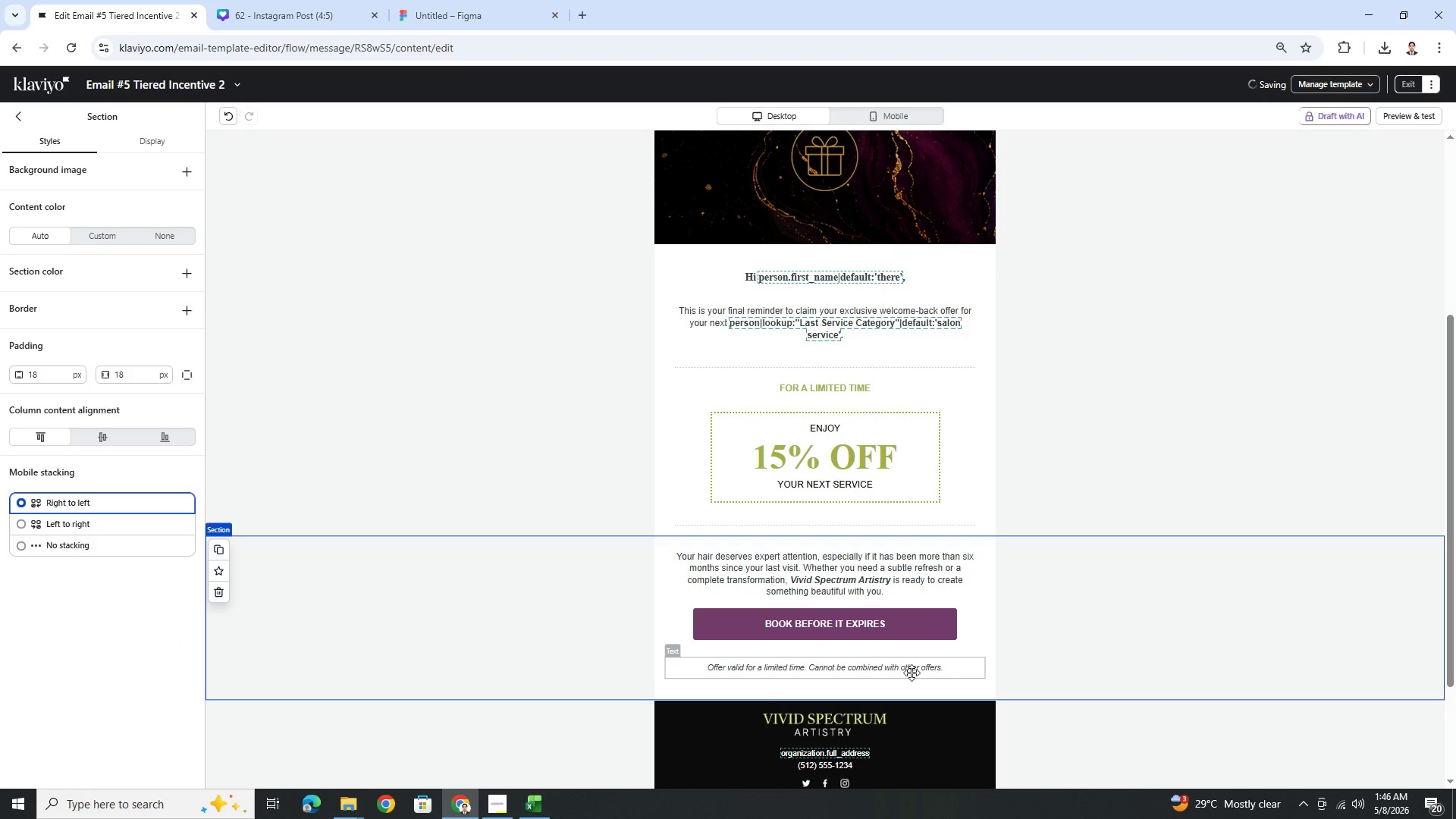 
left_click([886, 674])
 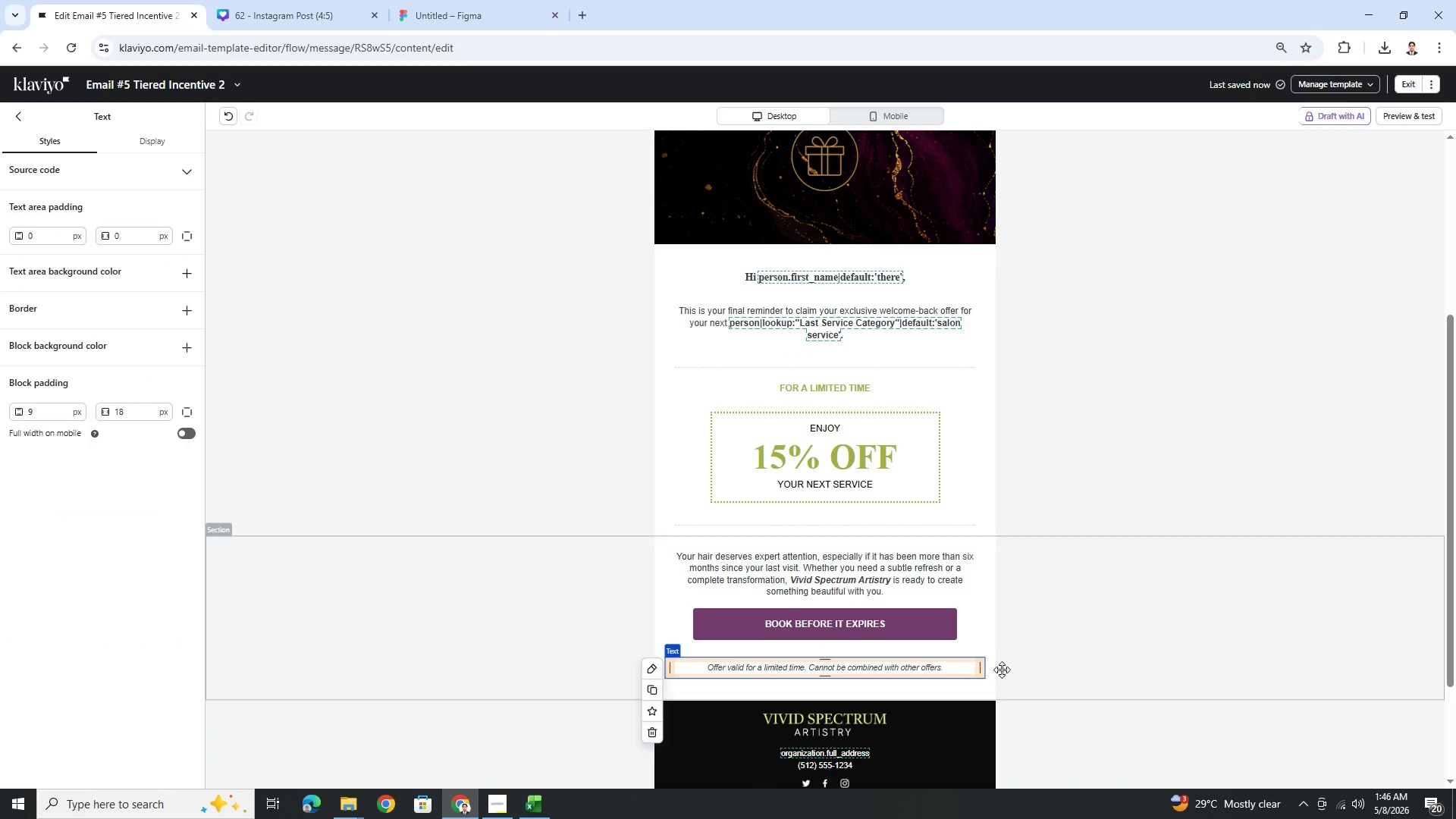 
left_click([1136, 662])
 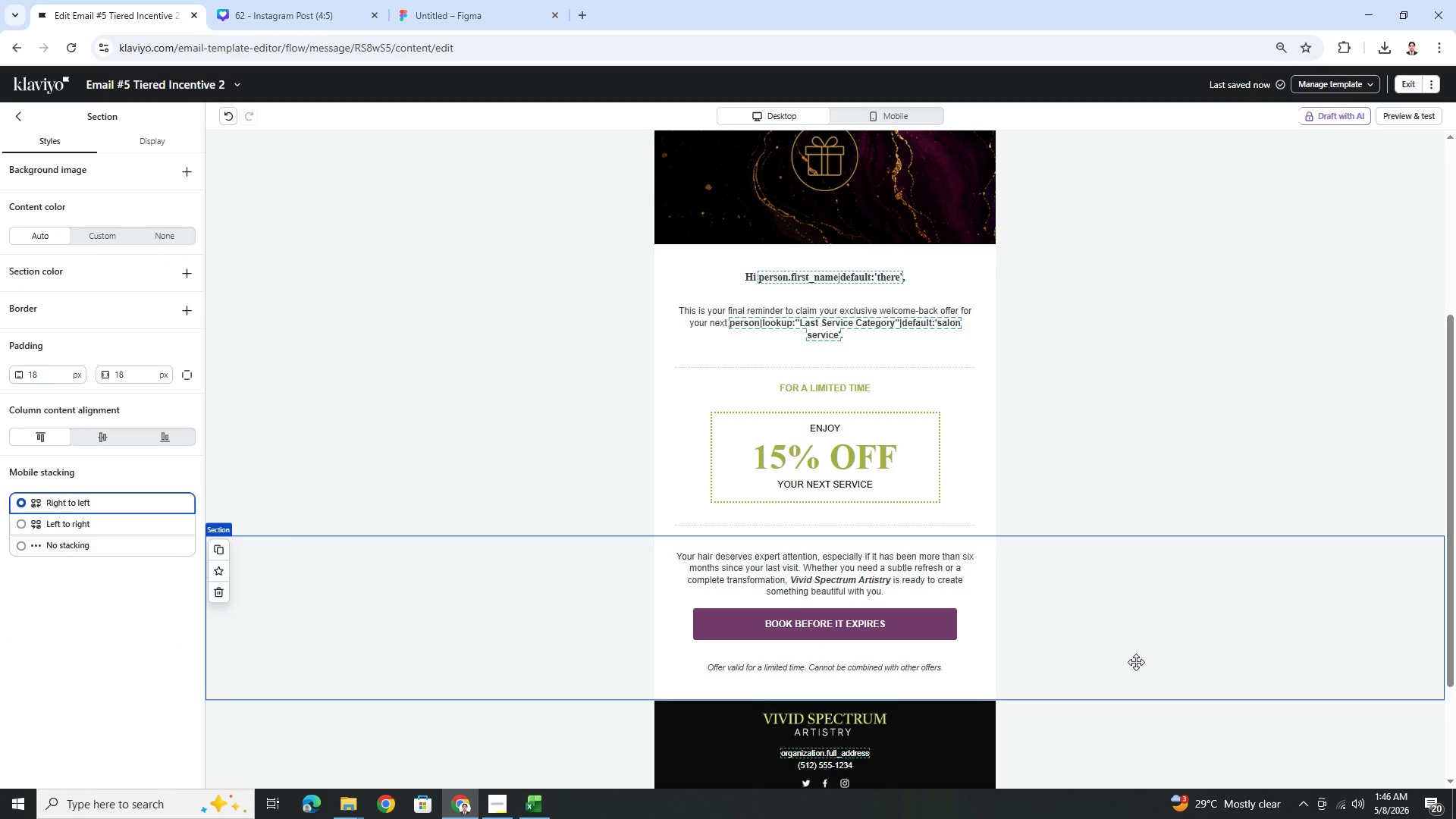 
scroll: coordinate [1136, 660], scroll_direction: up, amount: 1.0
 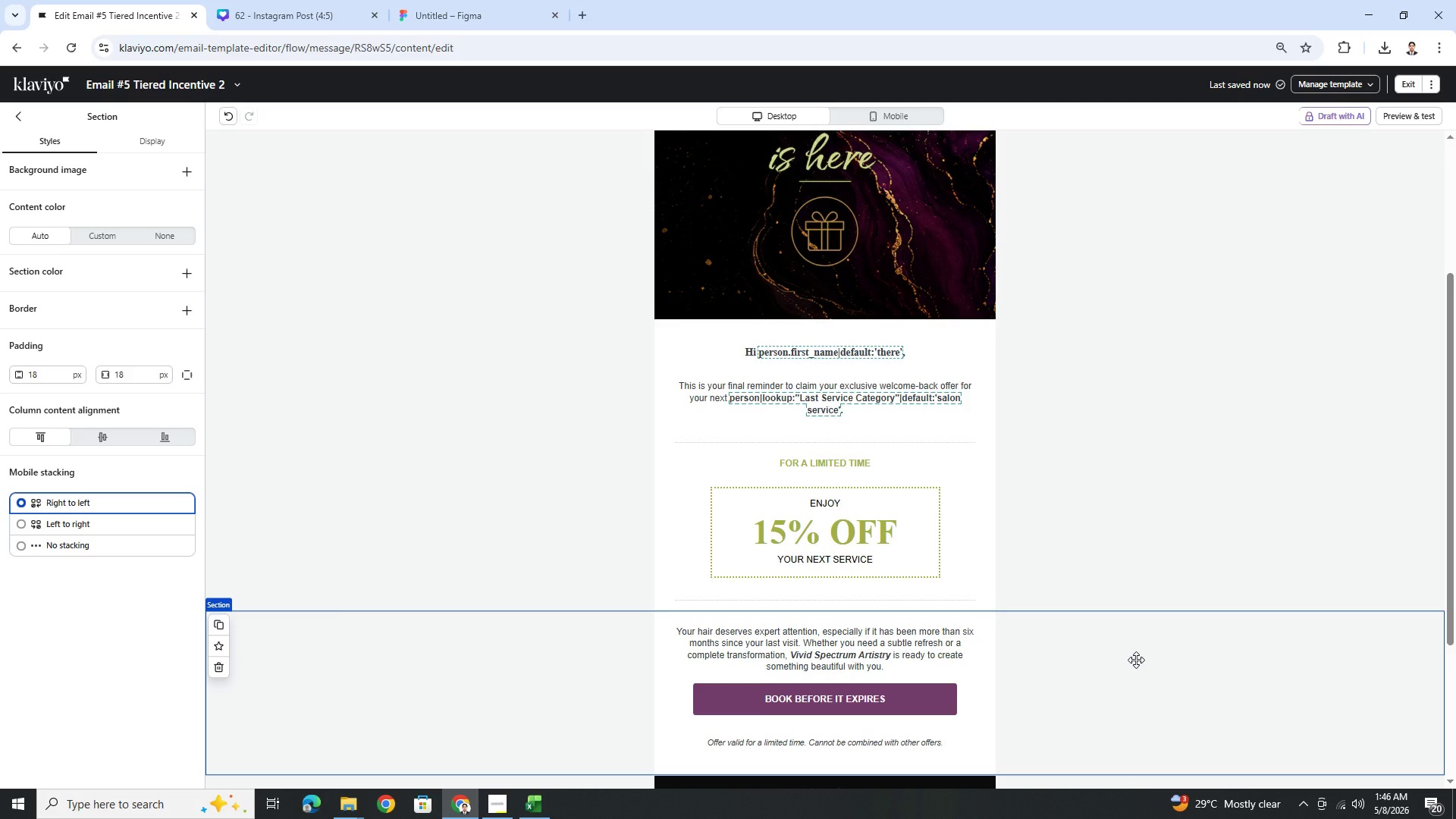 
scroll: coordinate [1151, 676], scroll_direction: down, amount: 3.0
 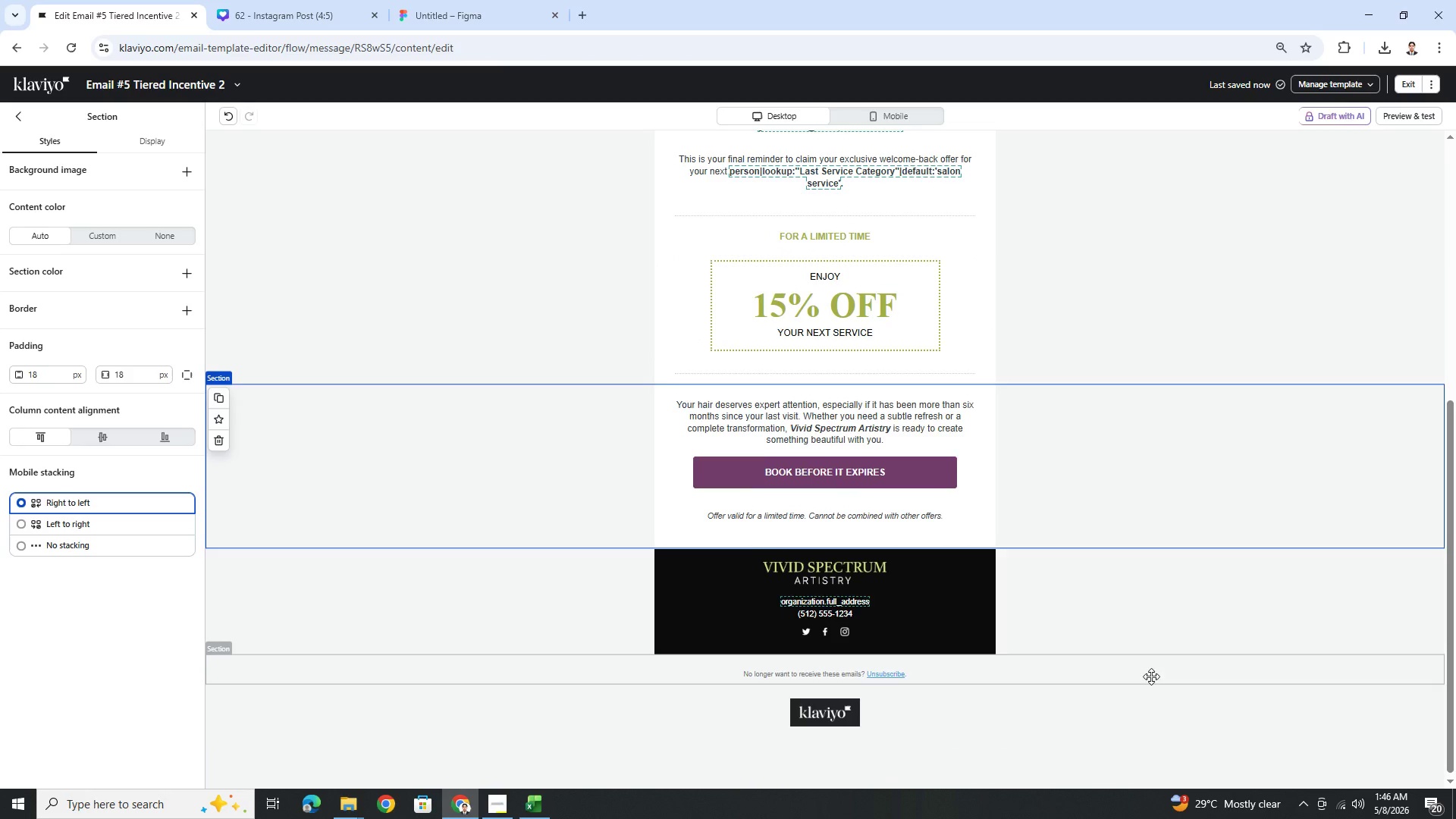 
scroll: coordinate [1151, 676], scroll_direction: up, amount: 1.0
 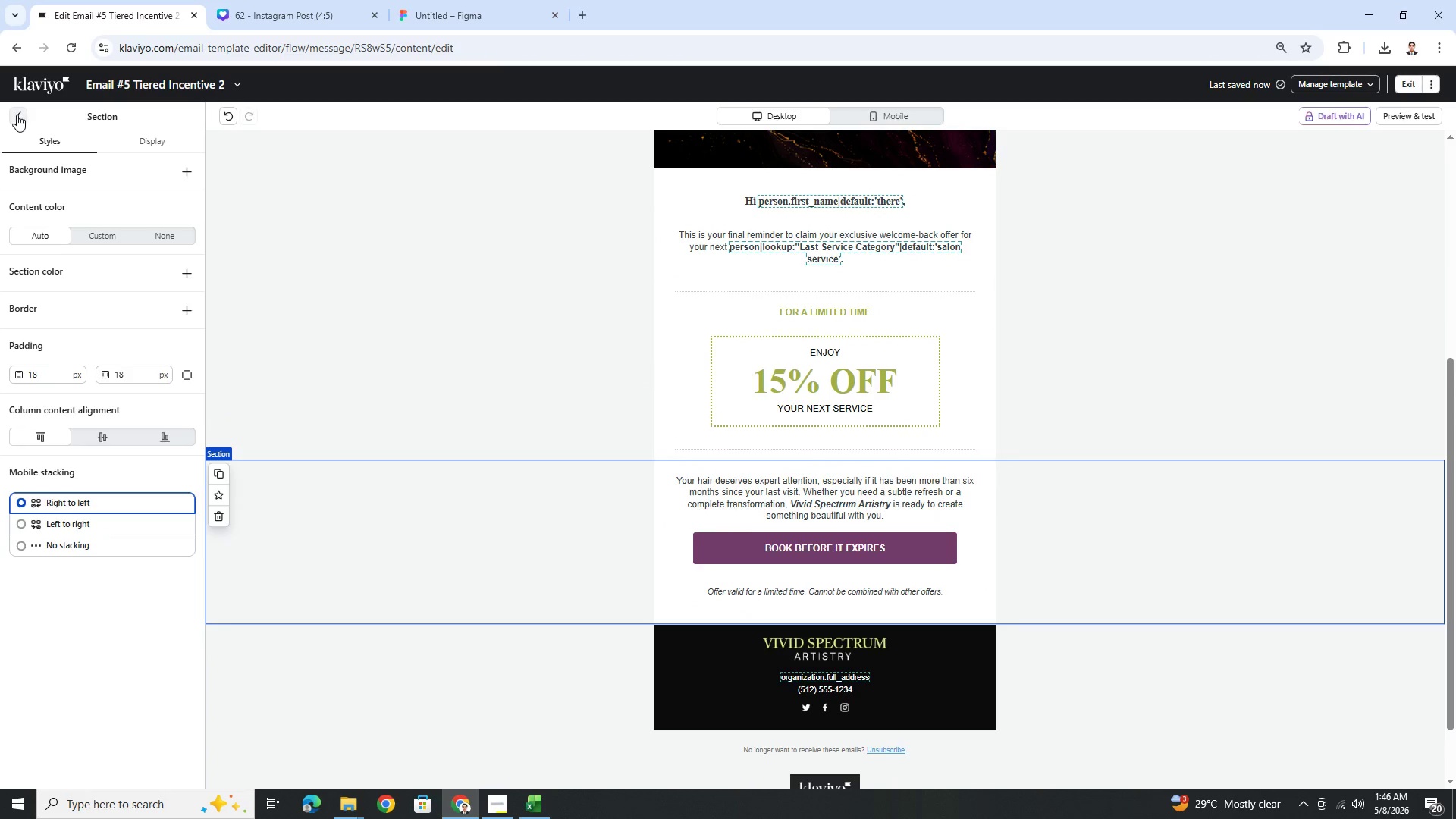 
left_click_drag(start_coordinate=[166, 350], to_coordinate=[895, 541])
 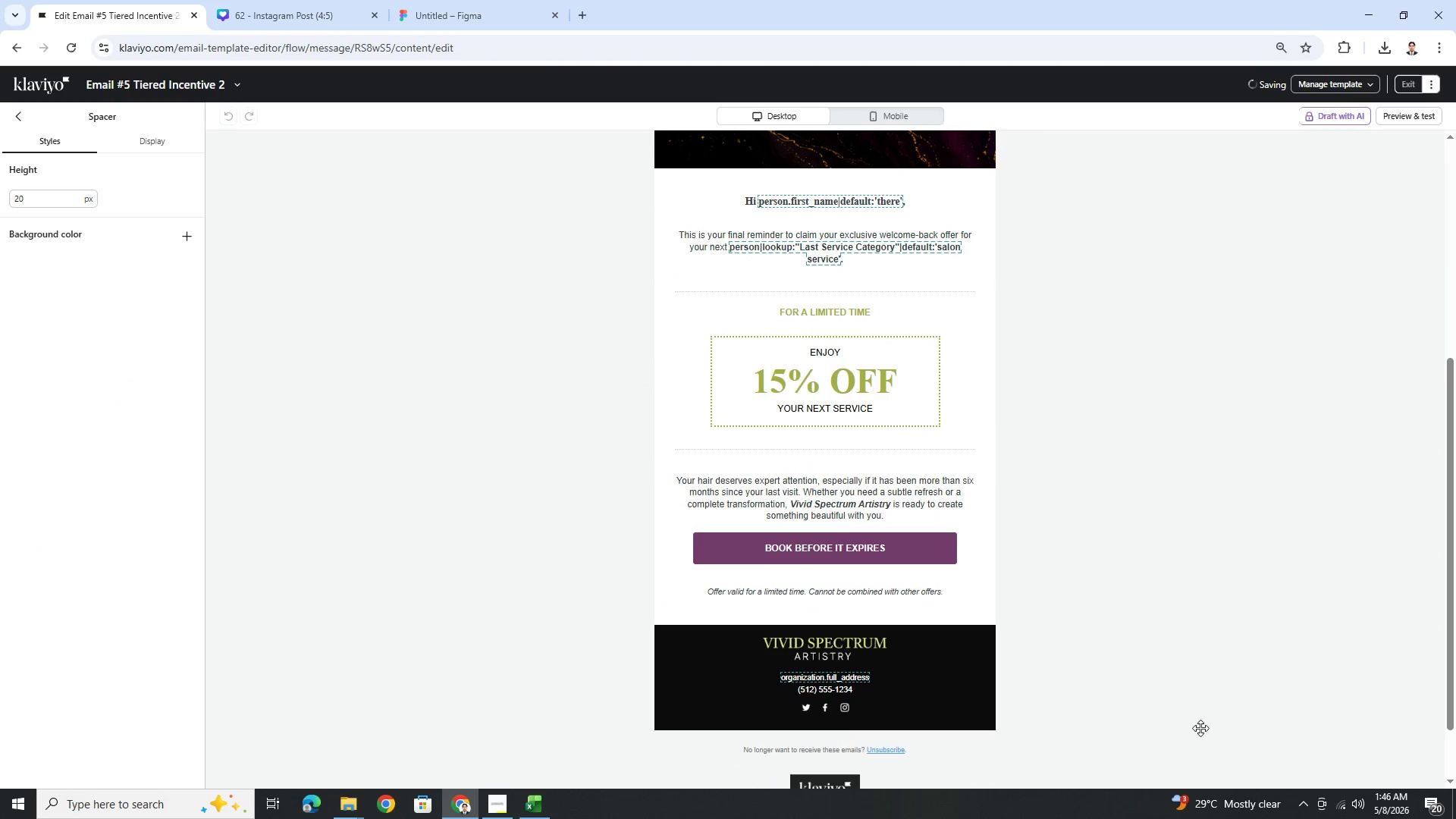 
left_click([1200, 739])
 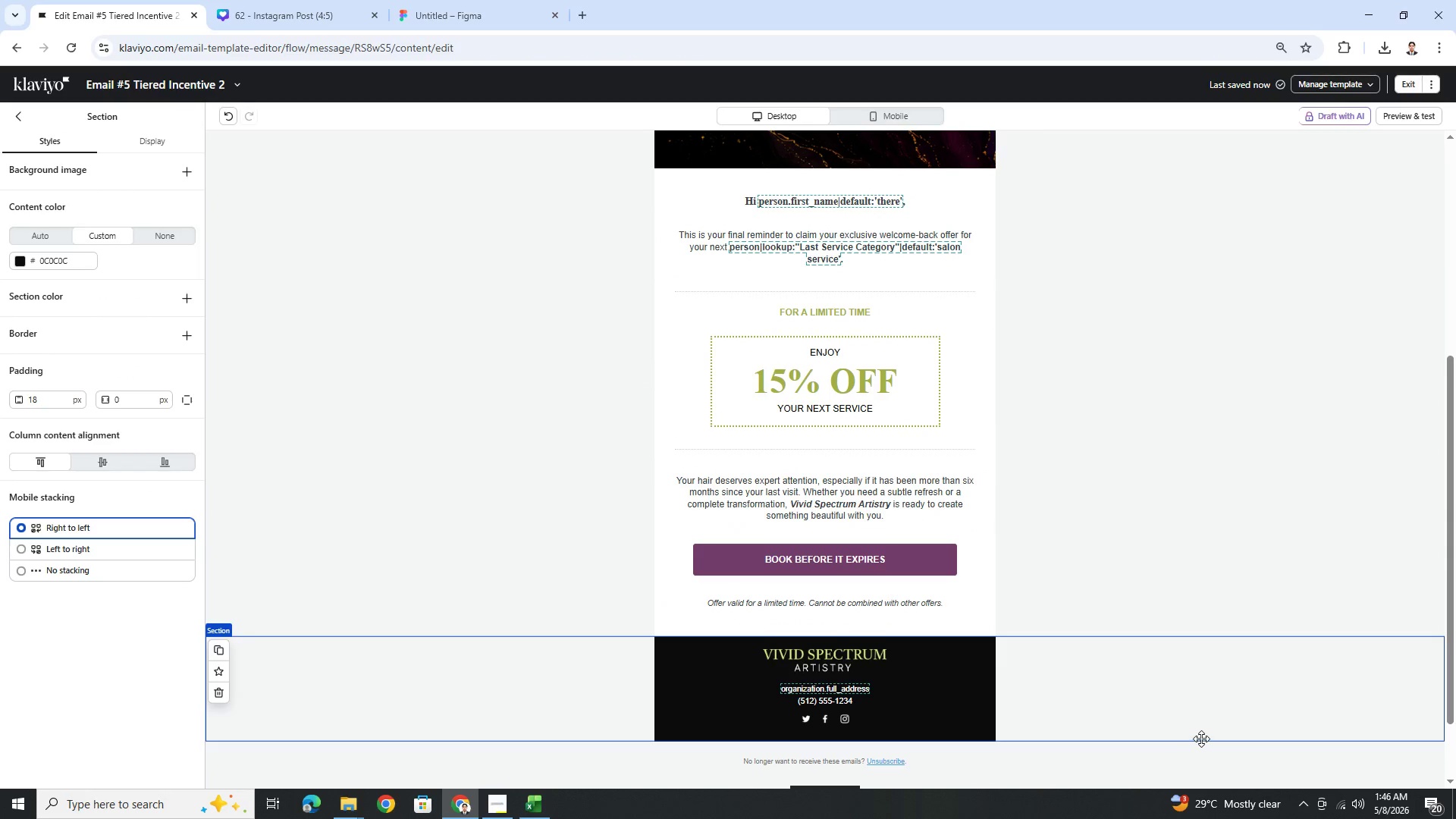 
scroll: coordinate [1203, 737], scroll_direction: up, amount: 3.0
 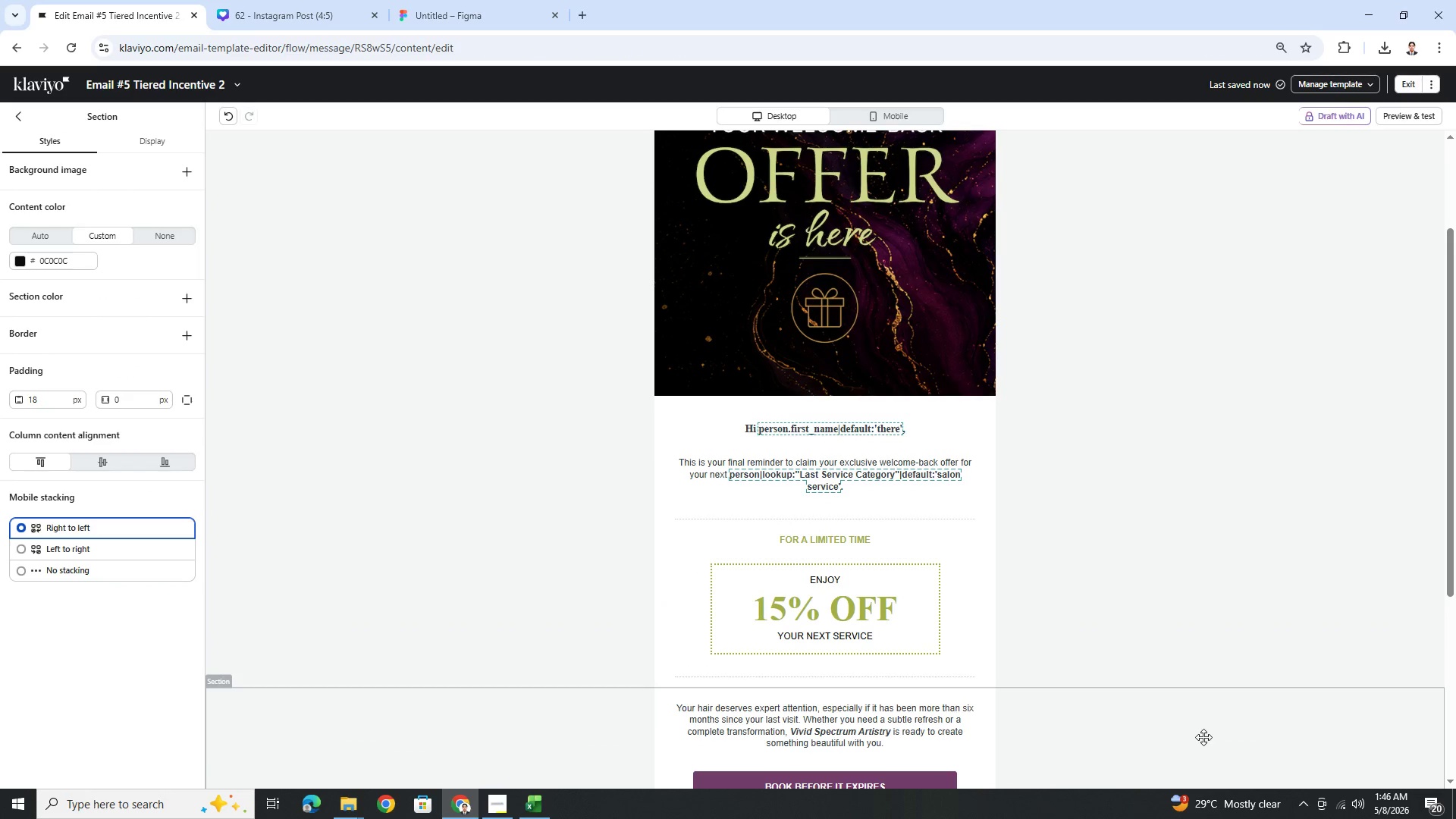 
scroll: coordinate [1203, 737], scroll_direction: down, amount: 4.0
 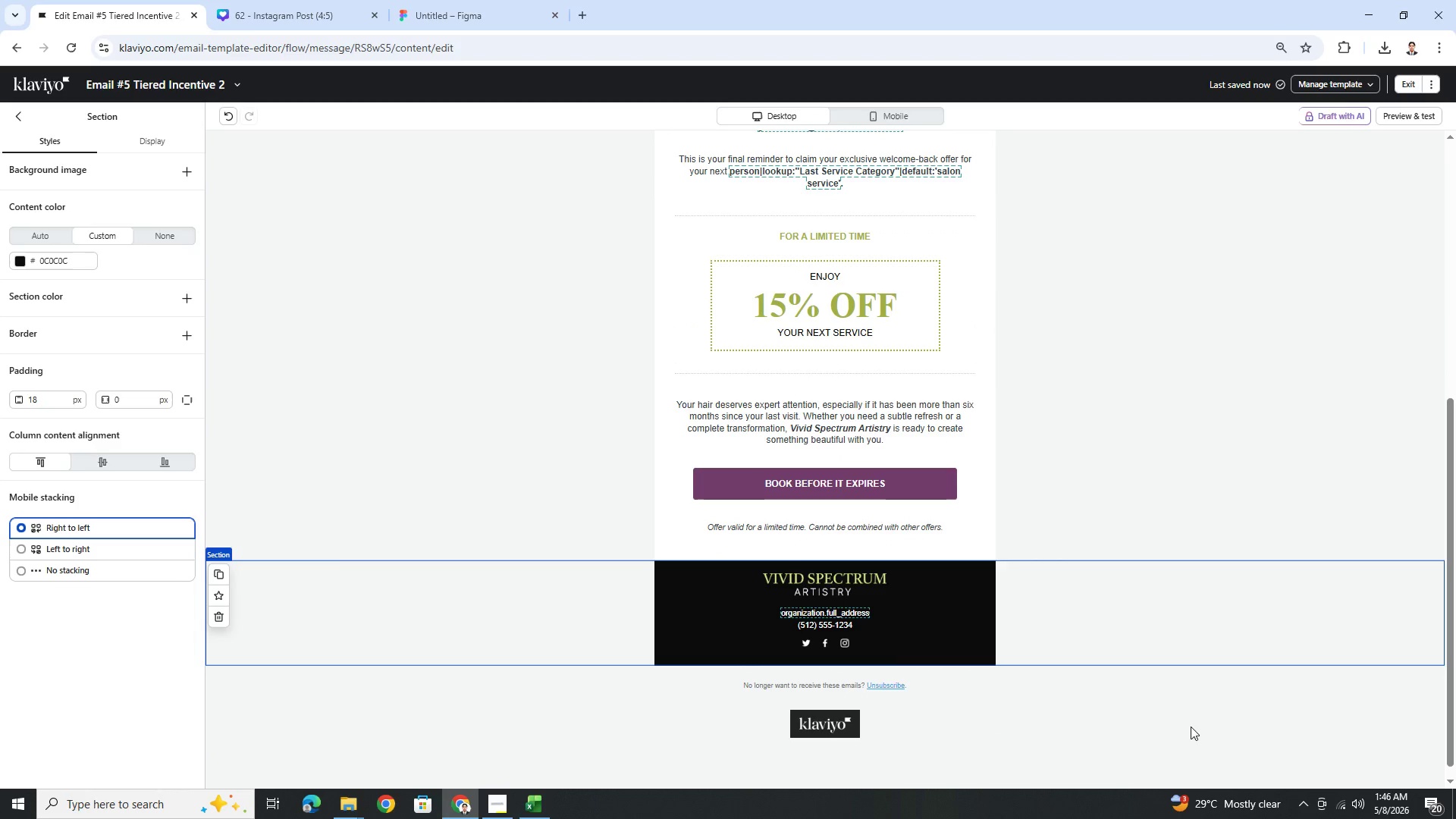 
left_click([1186, 723])
 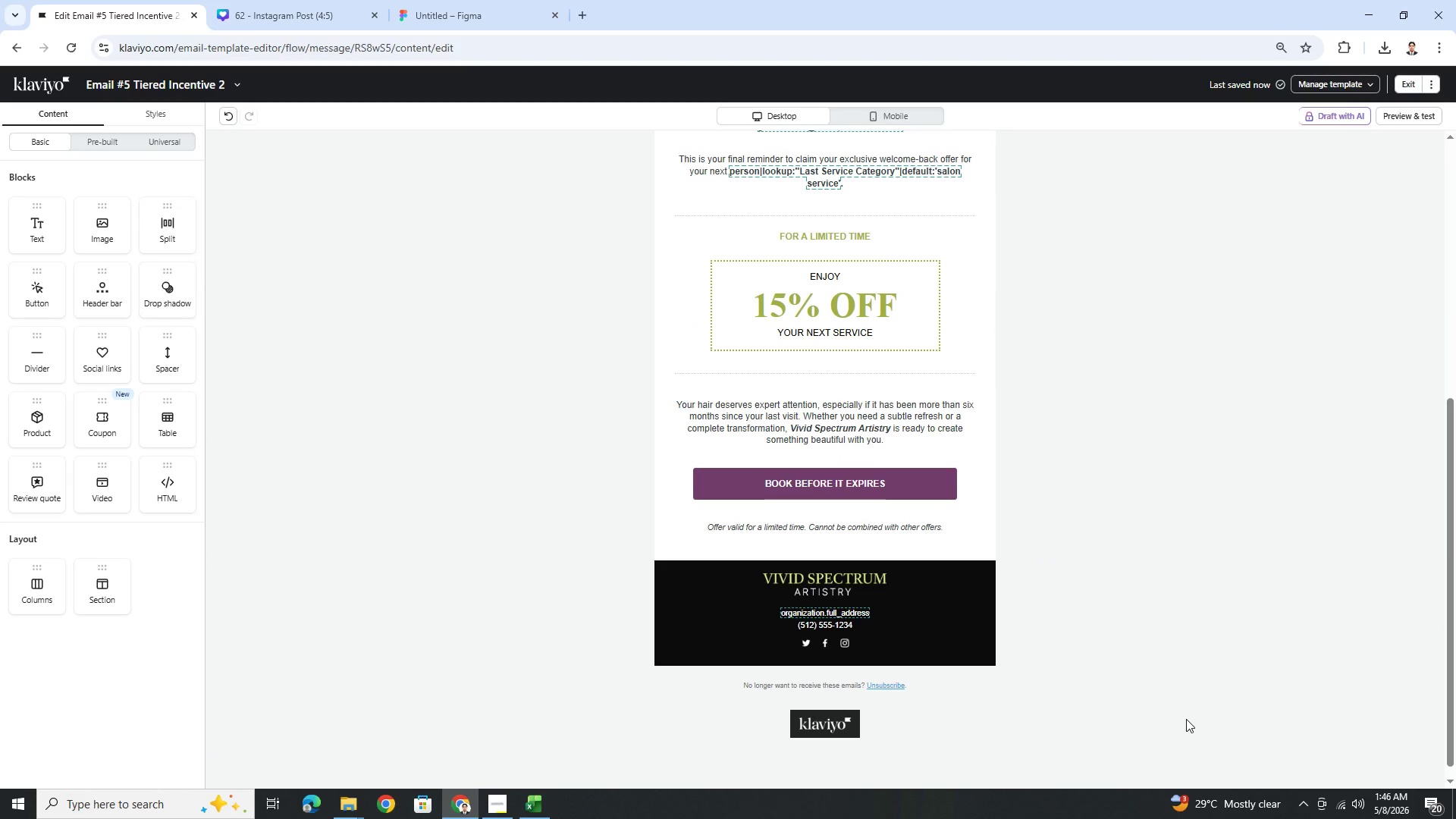 
scroll: coordinate [1187, 718], scroll_direction: up, amount: 4.0
 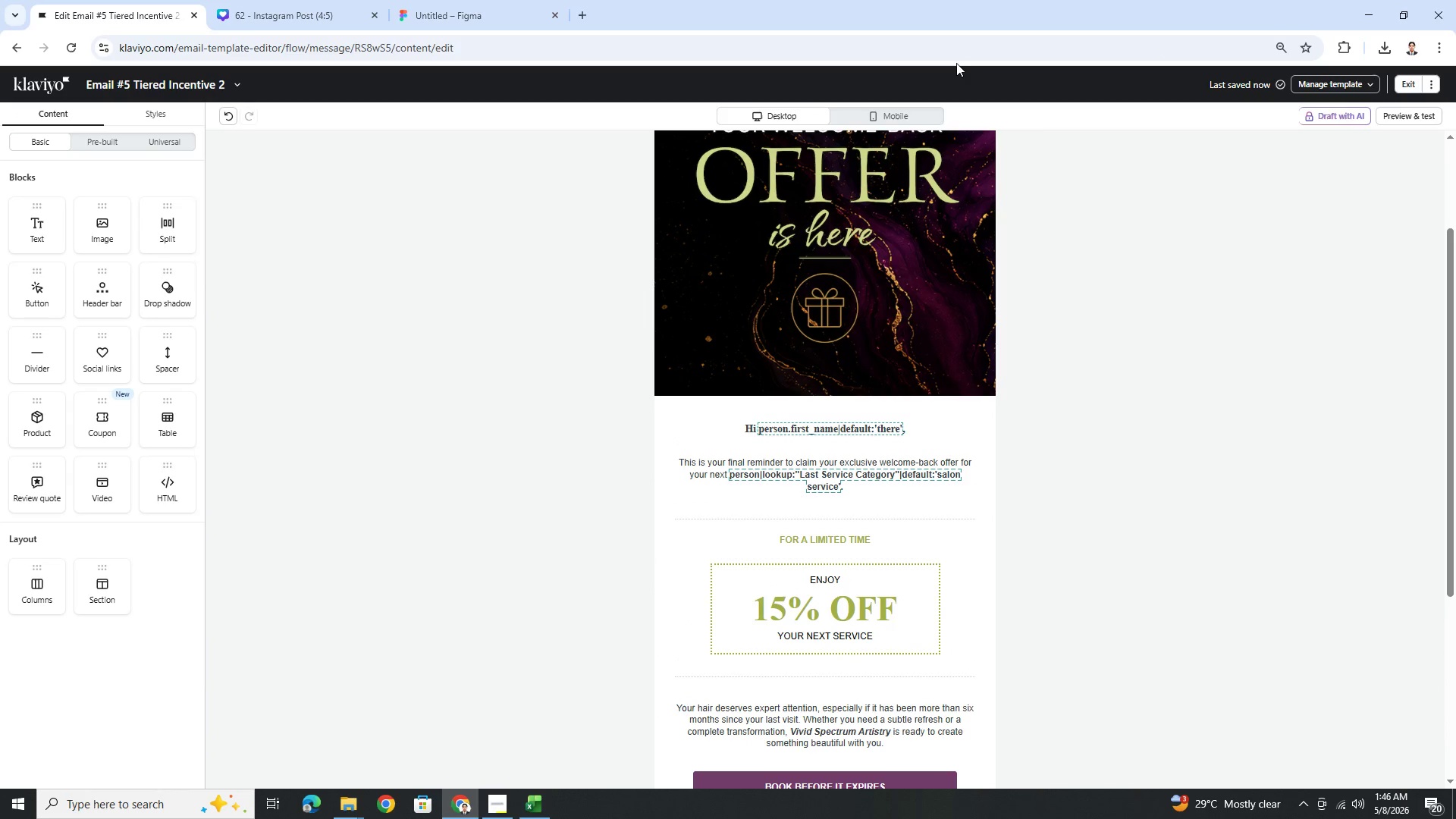 
left_click([906, 109])
 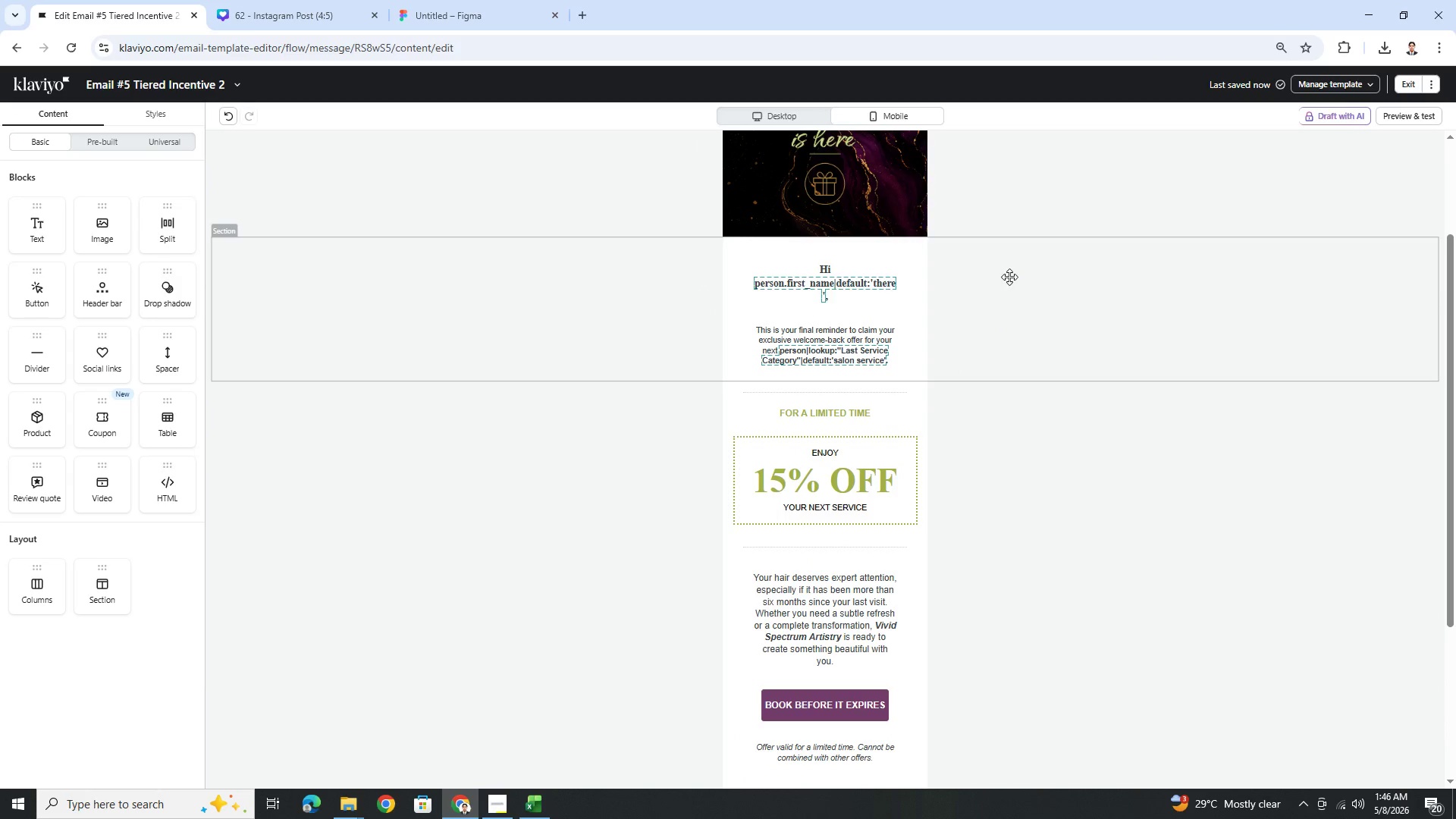 
scroll: coordinate [1020, 307], scroll_direction: down, amount: 3.0
 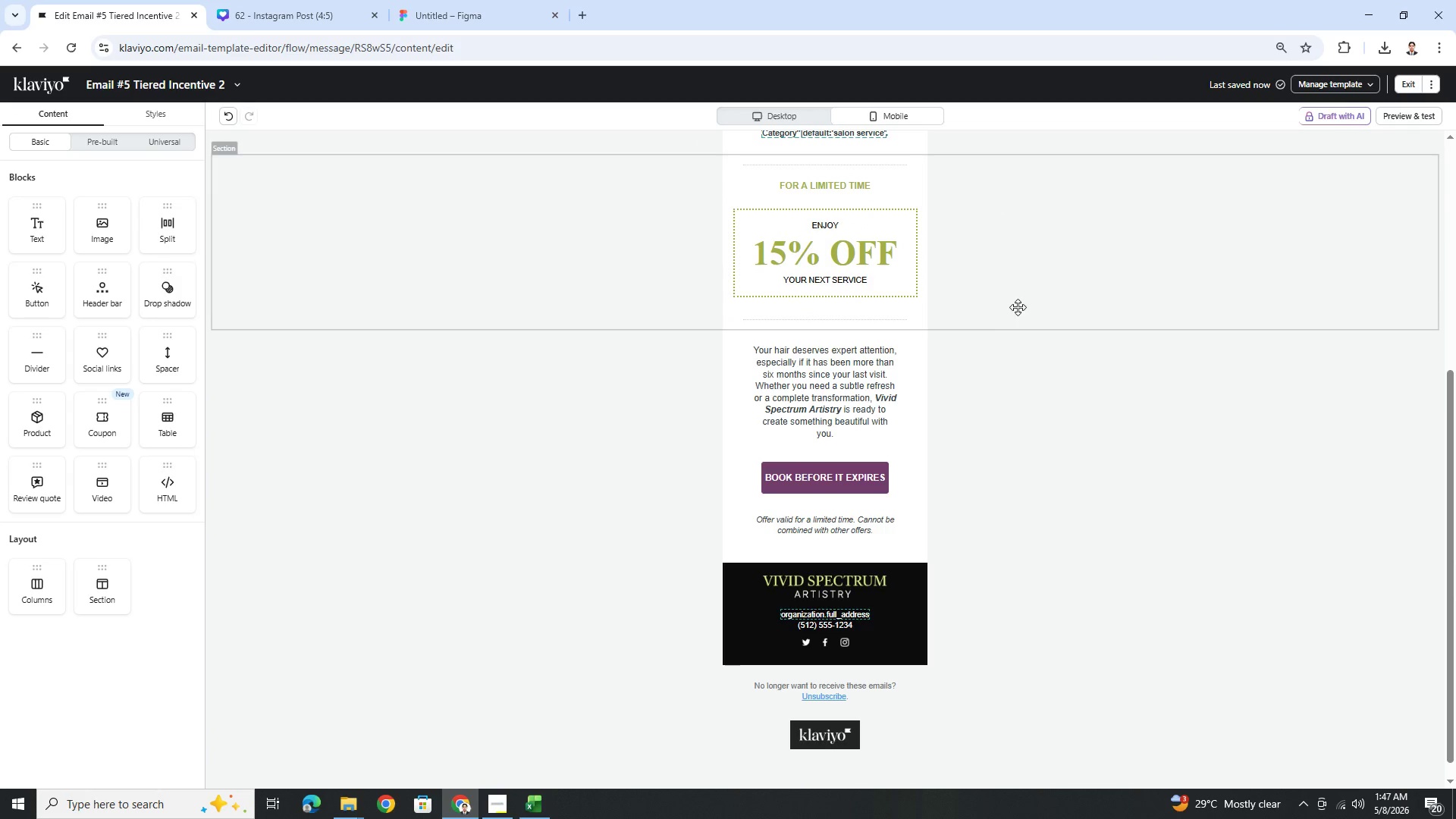 
left_click([887, 381])
 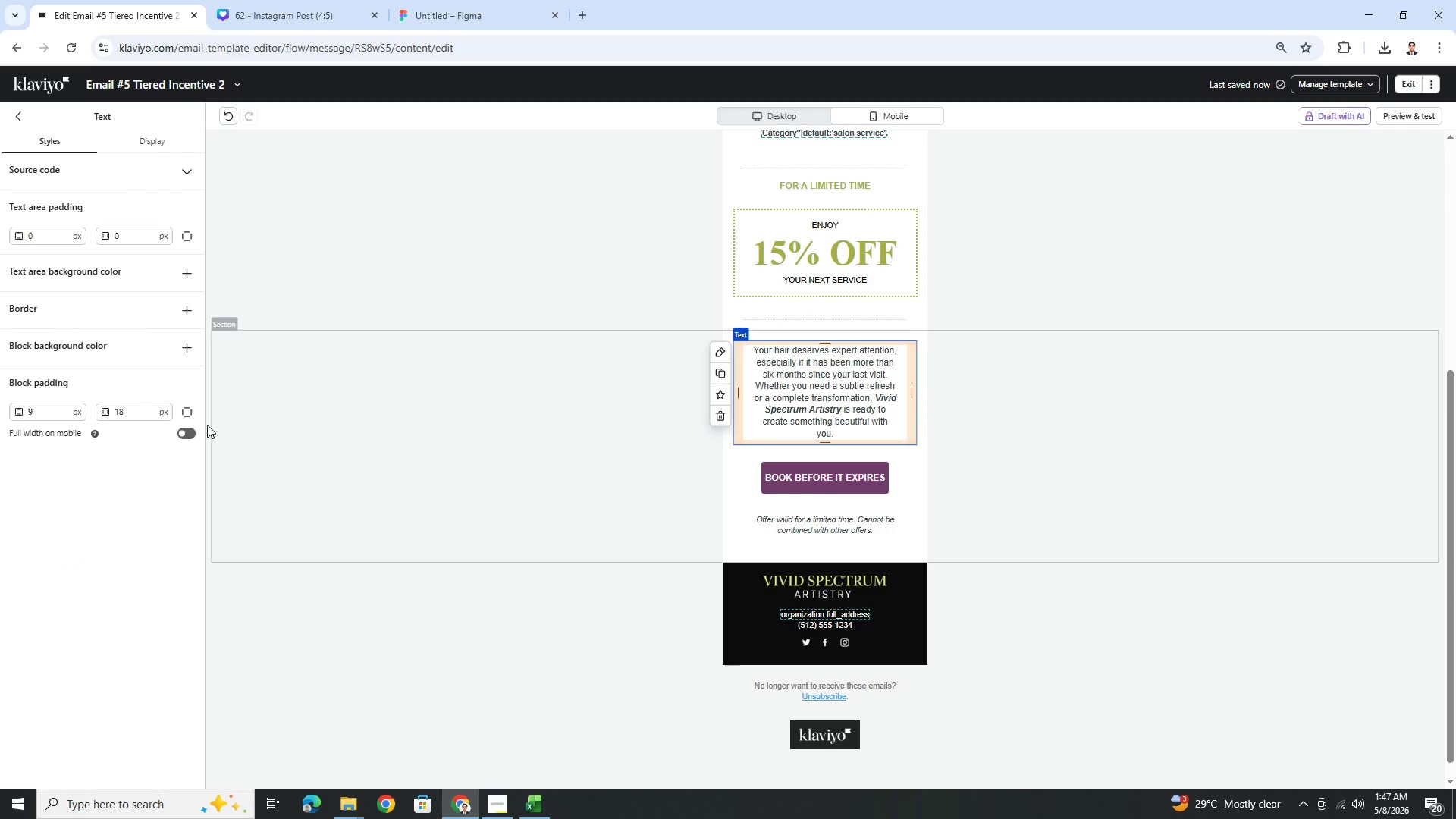 
left_click([195, 429])
 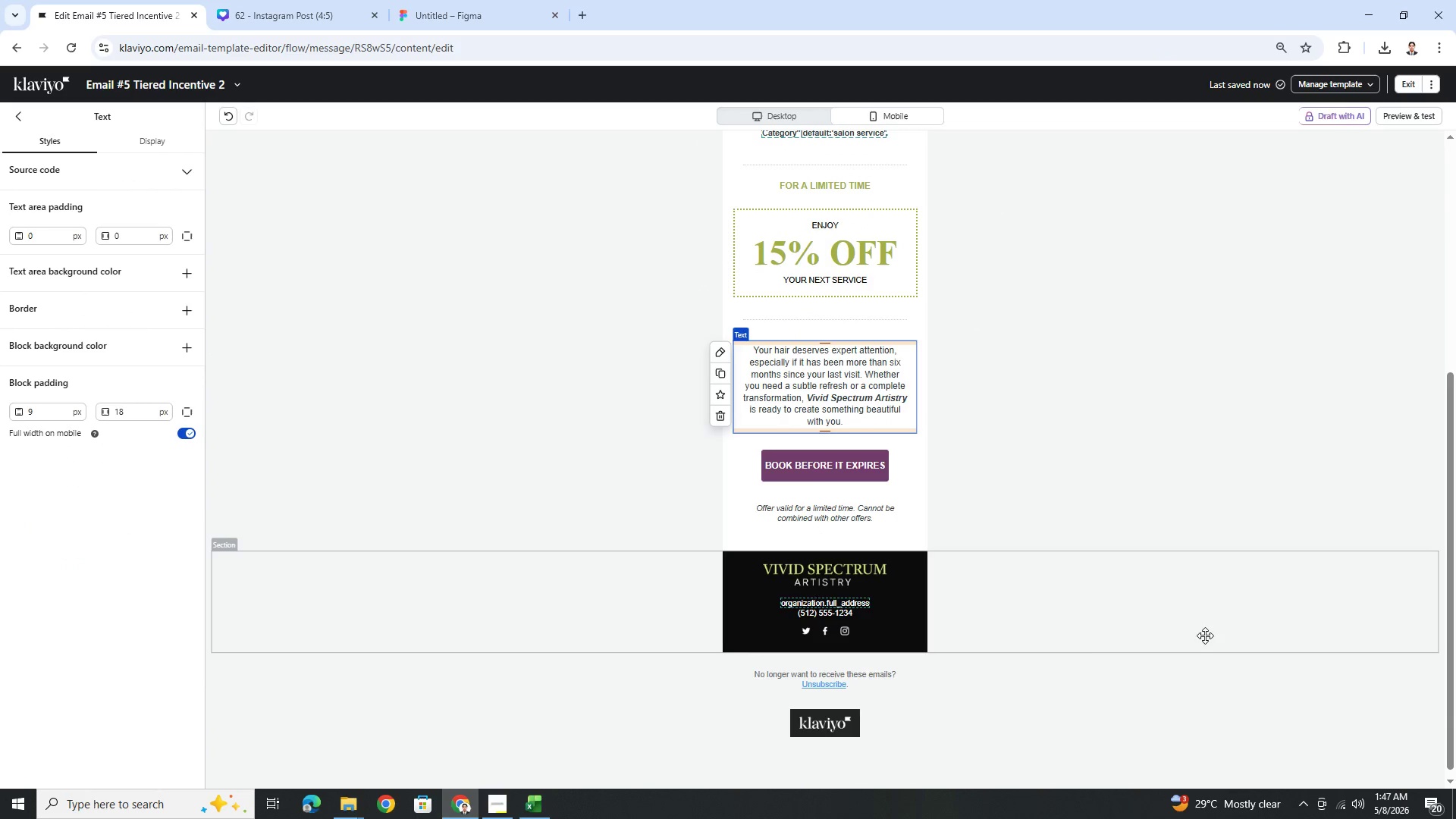 
left_click([1062, 644])
 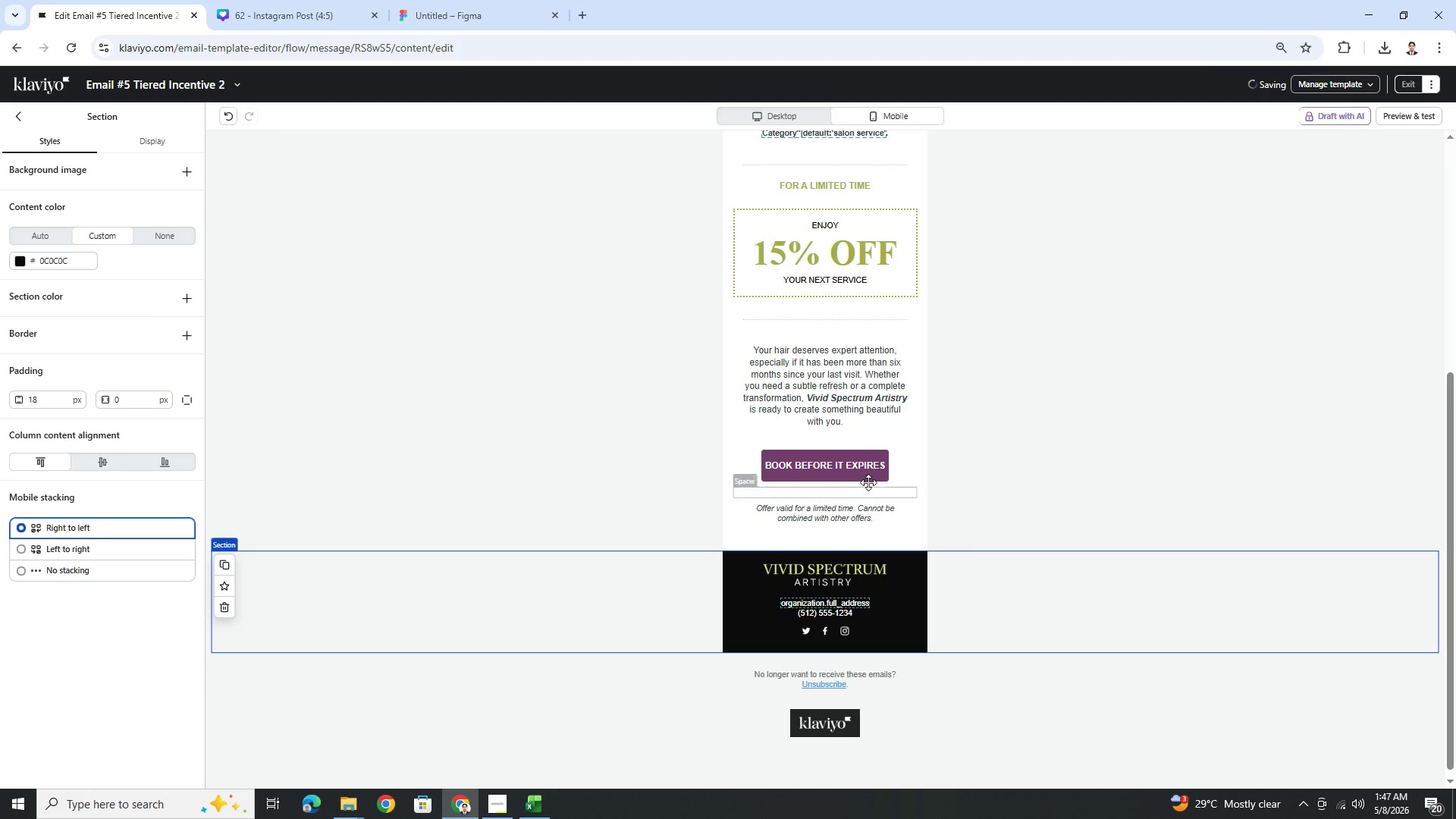 
left_click([861, 469])
 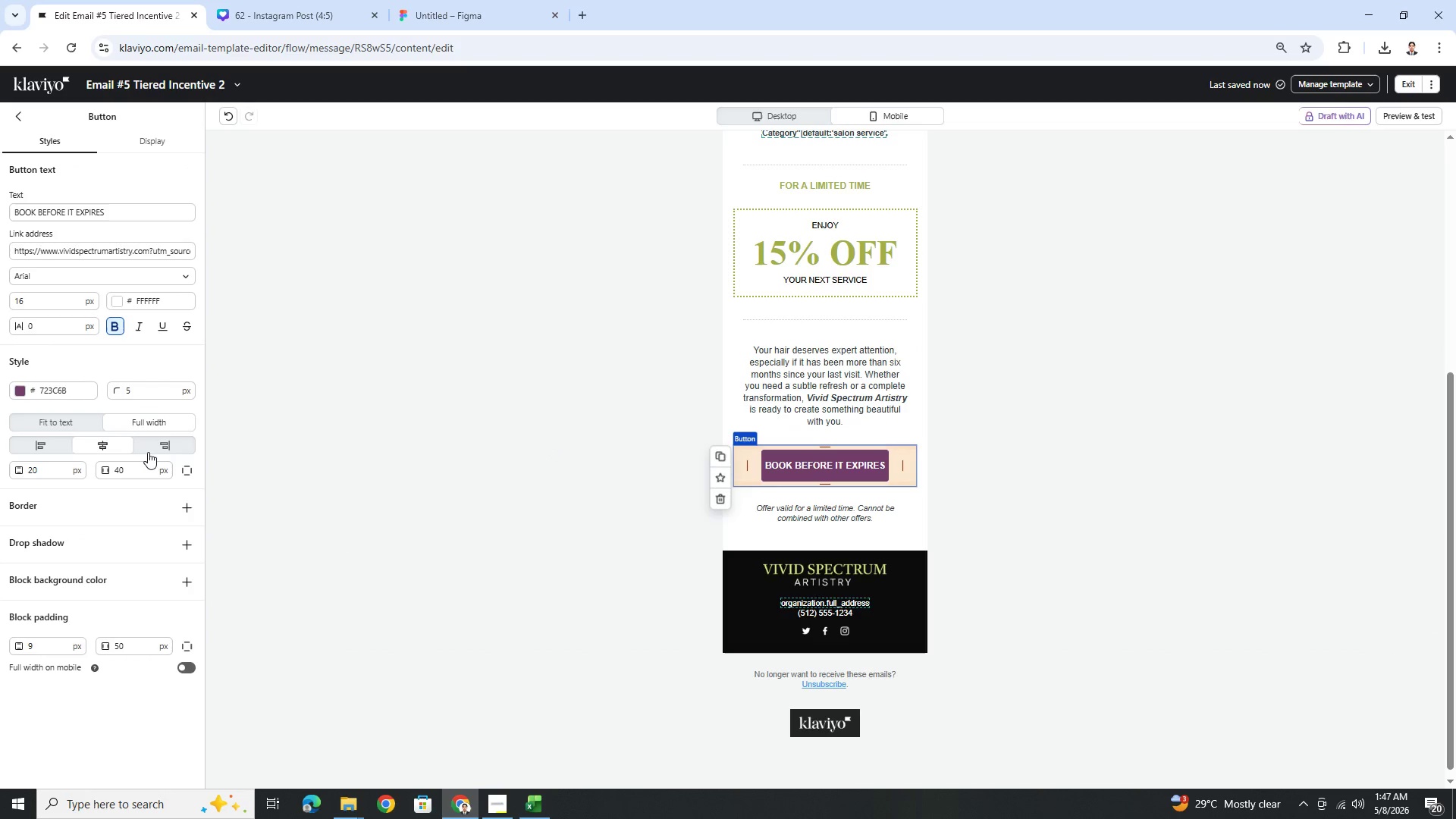 
left_click([183, 665])
 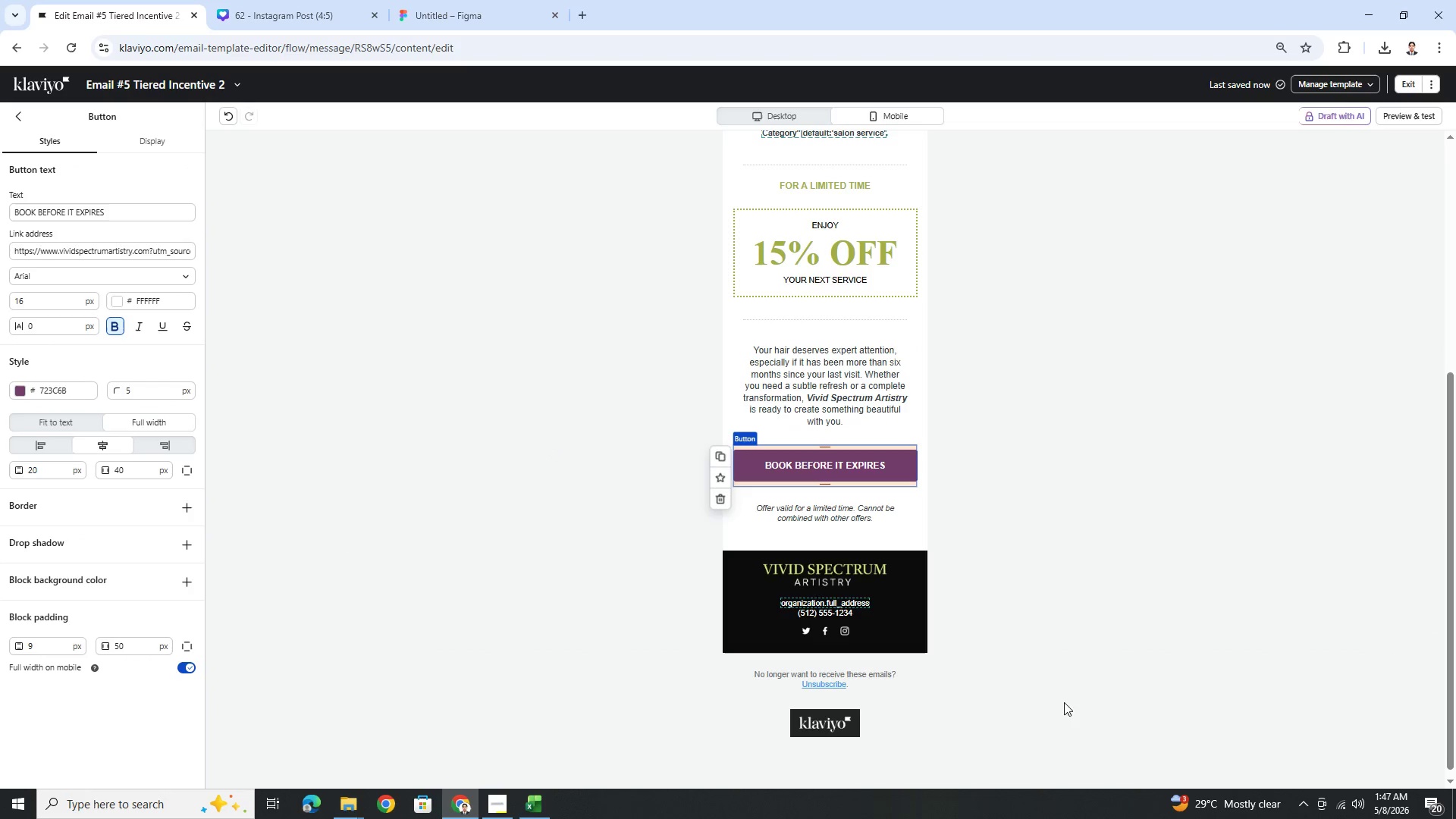 
left_click([1081, 695])
 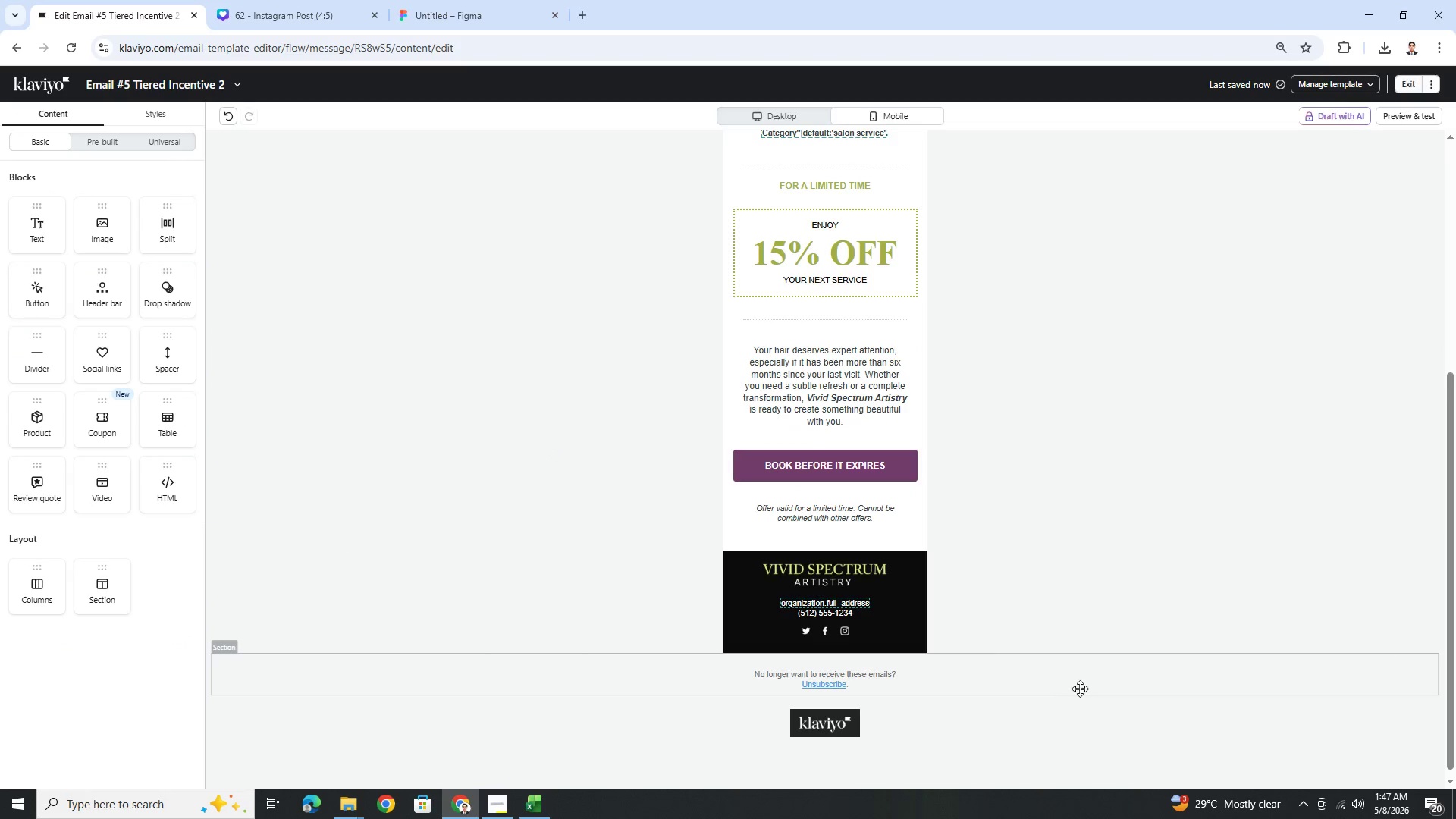 
scroll: coordinate [1079, 682], scroll_direction: up, amount: 1.0
 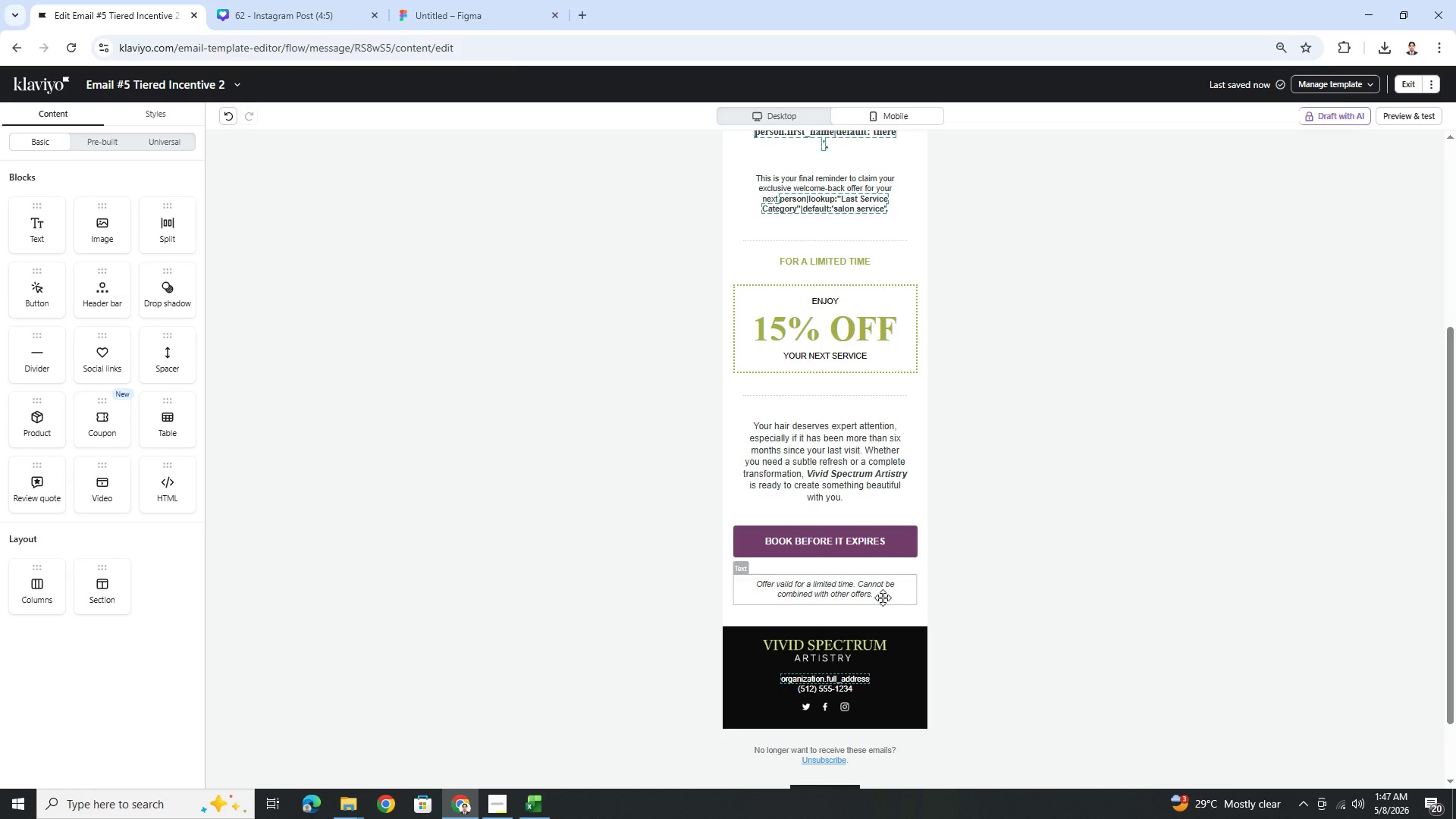 
left_click([873, 591])
 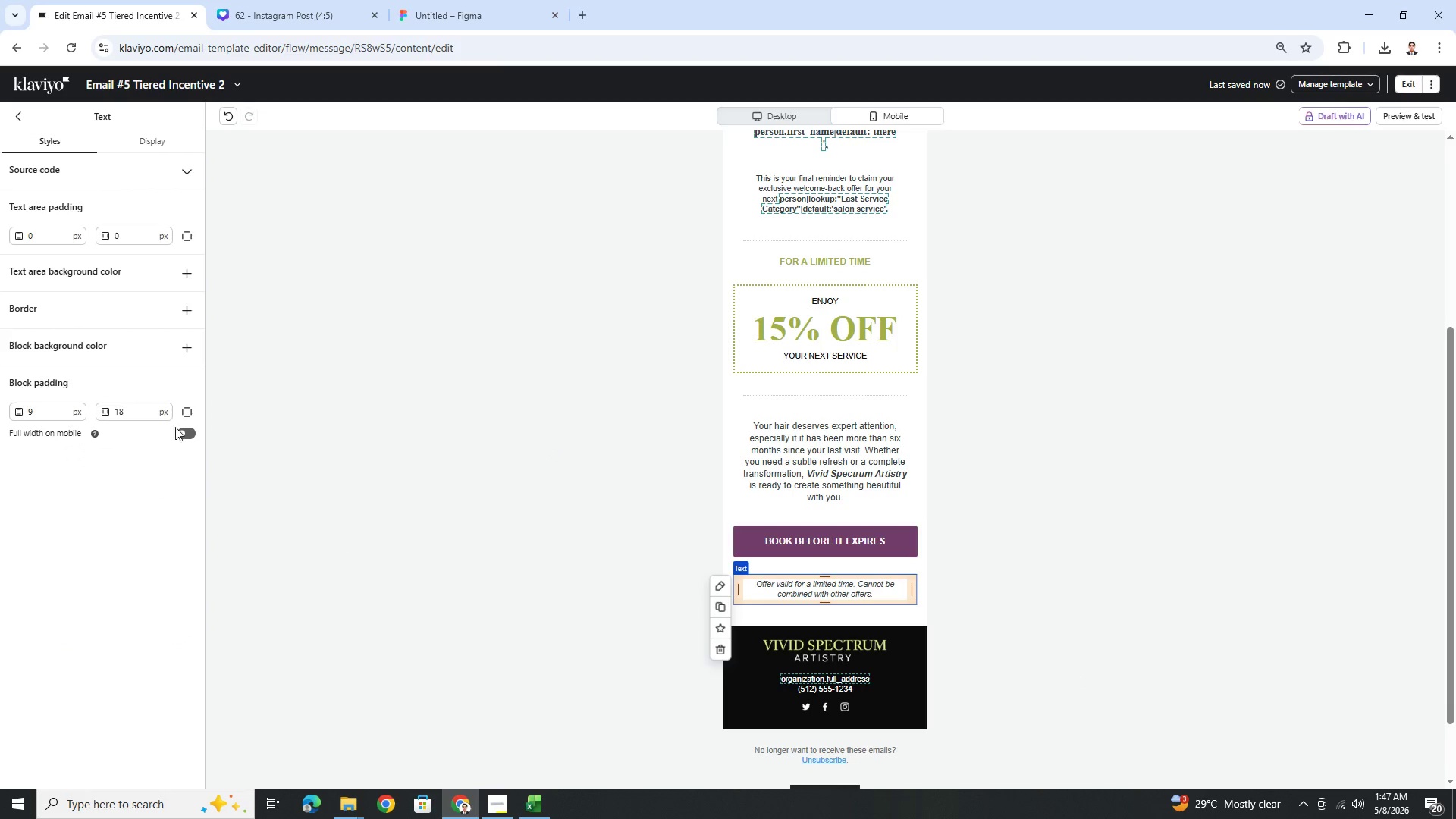 
left_click([186, 434])
 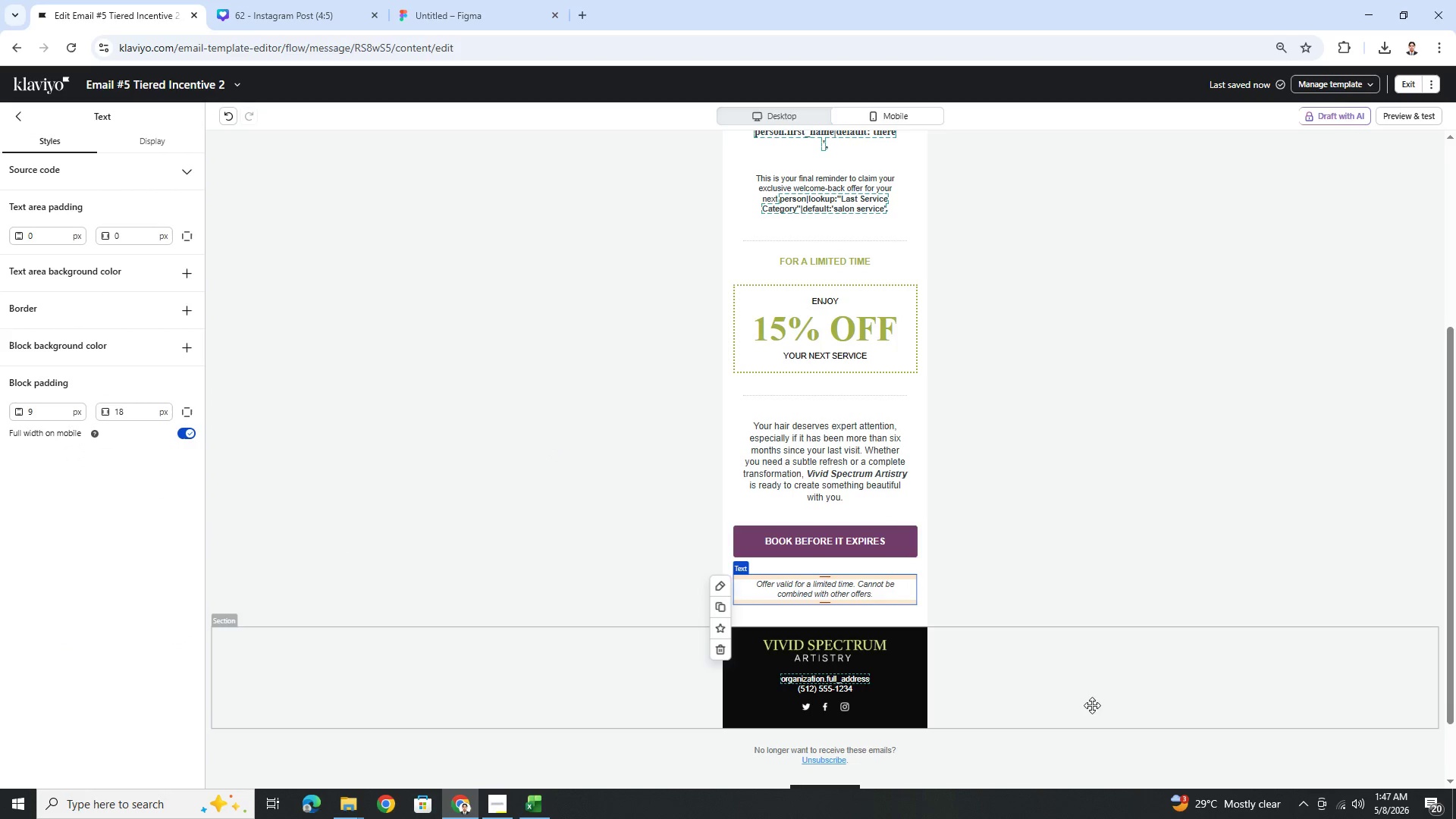 
left_click([1099, 707])
 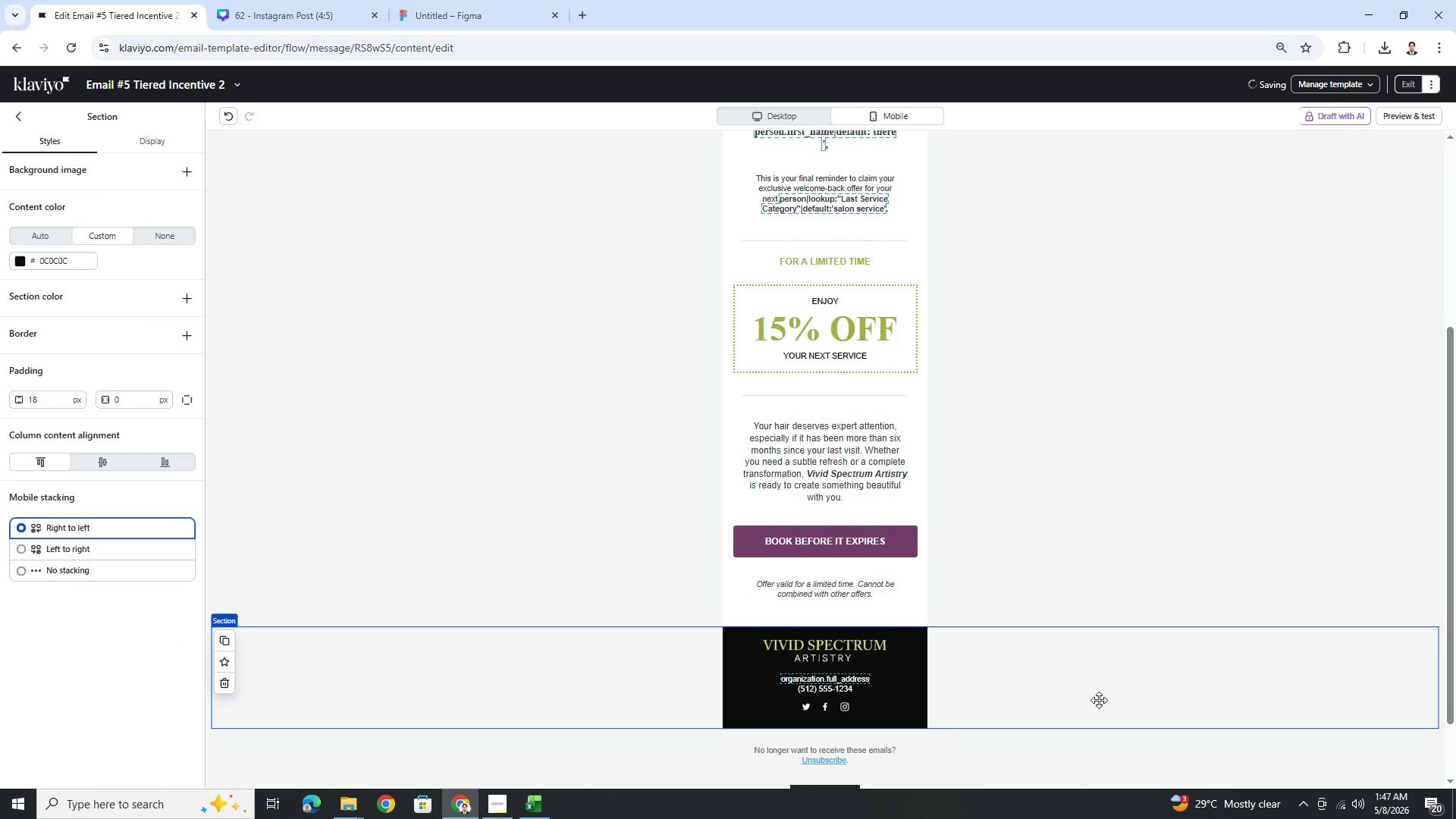 
scroll: coordinate [1099, 699], scroll_direction: up, amount: 3.0
 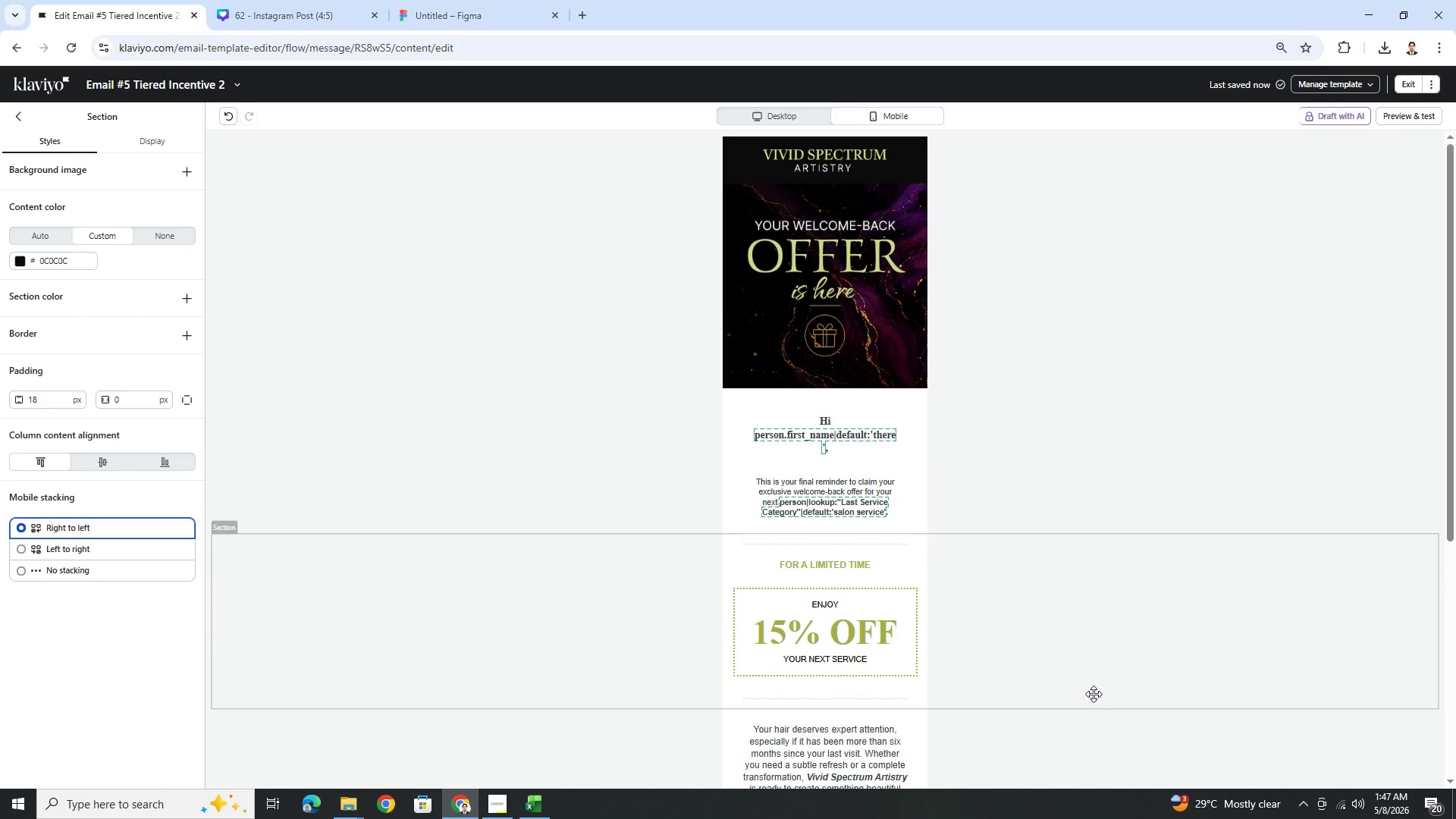 
scroll: coordinate [1239, 743], scroll_direction: down, amount: 2.0
 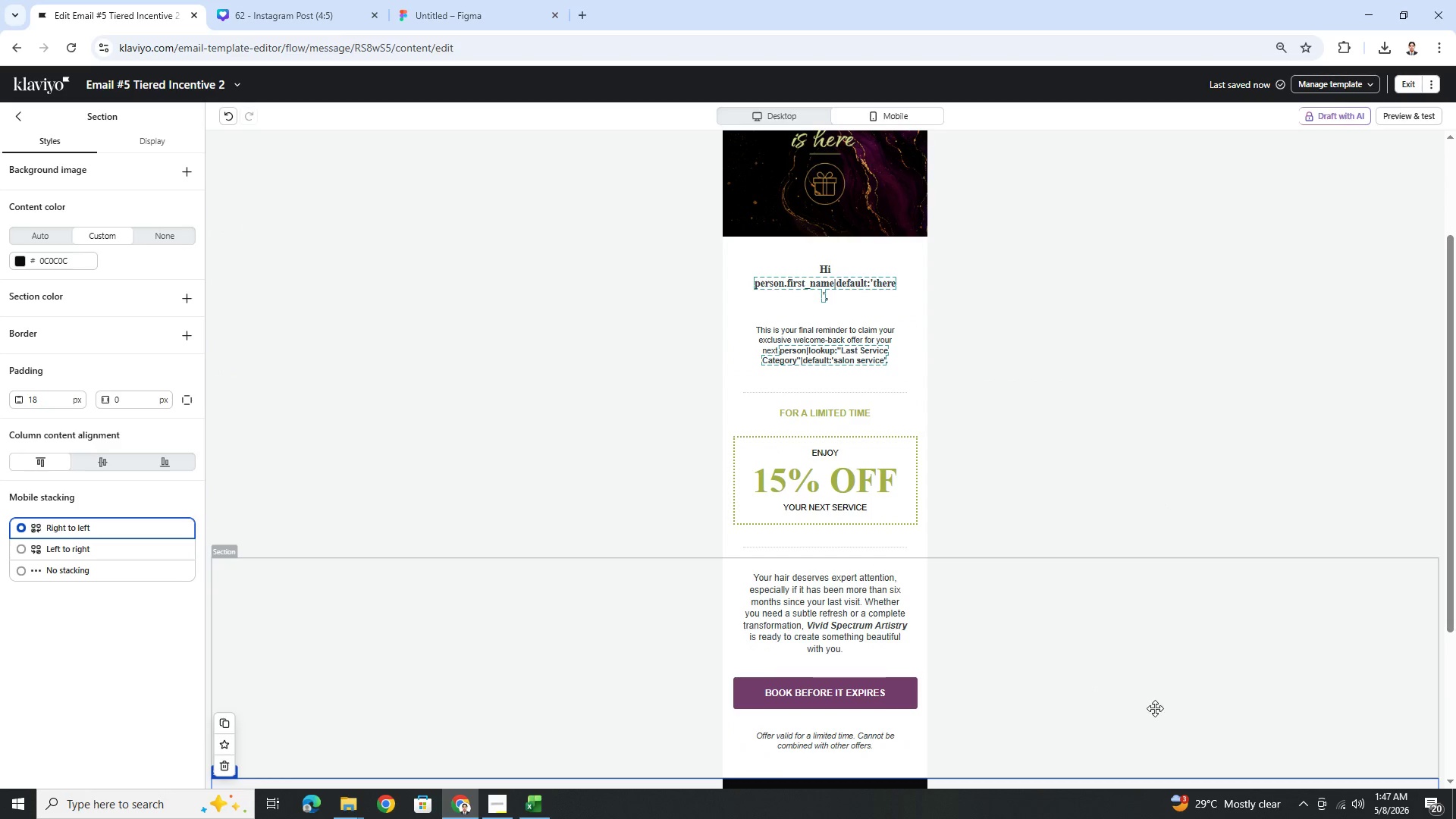 
wait(5.62)
 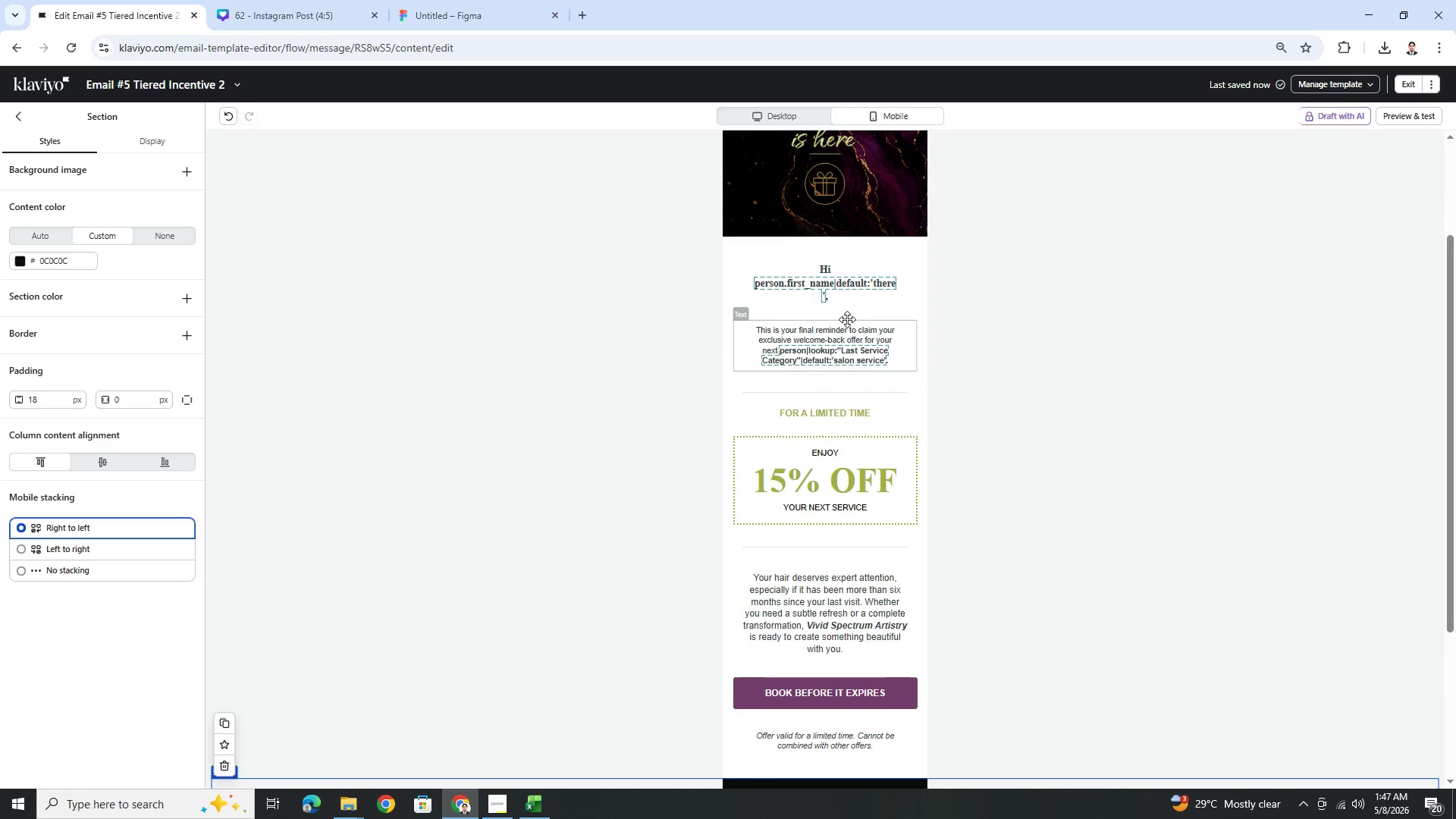 
left_click([993, 346])
 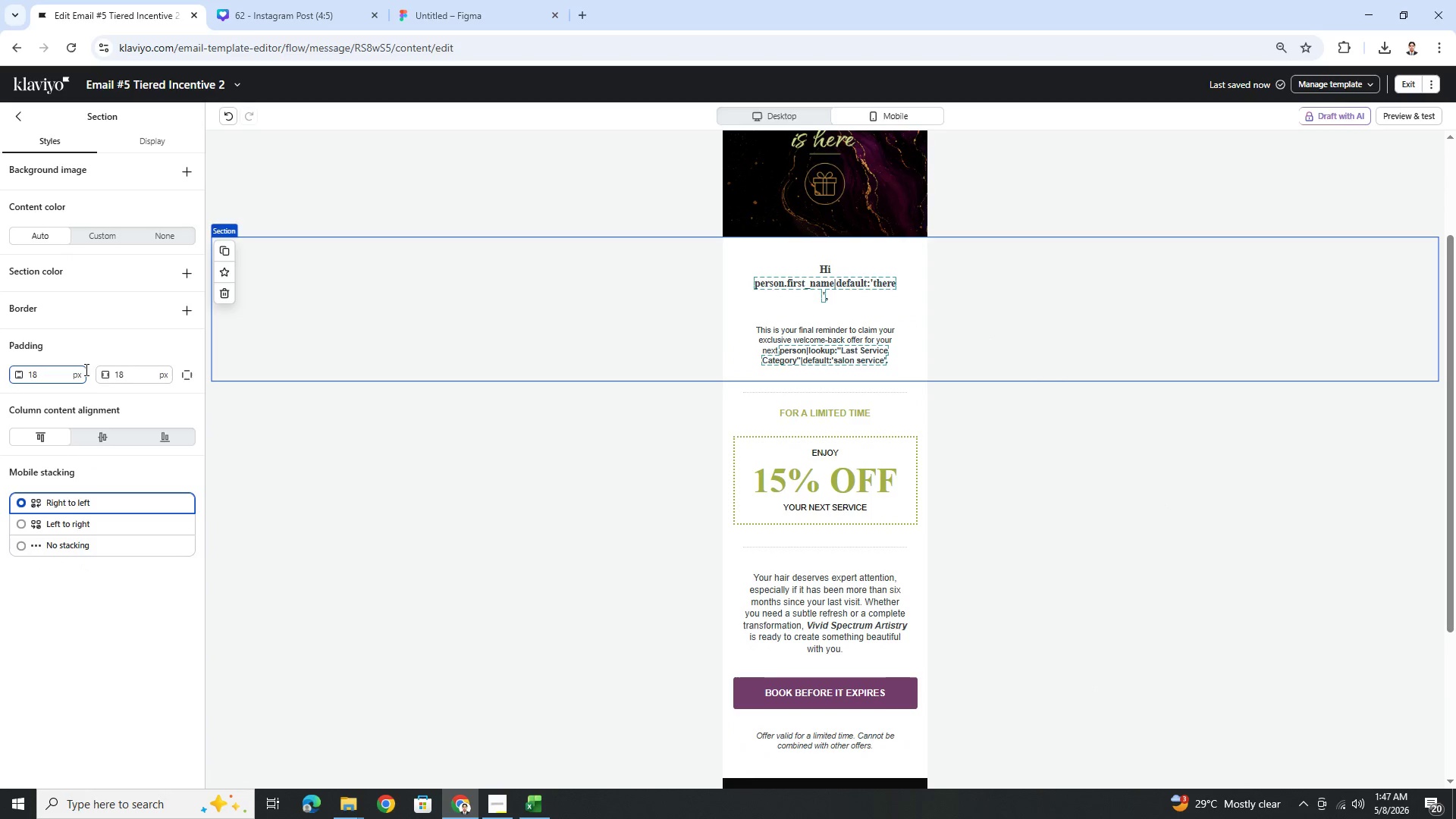 
left_click([183, 372])
 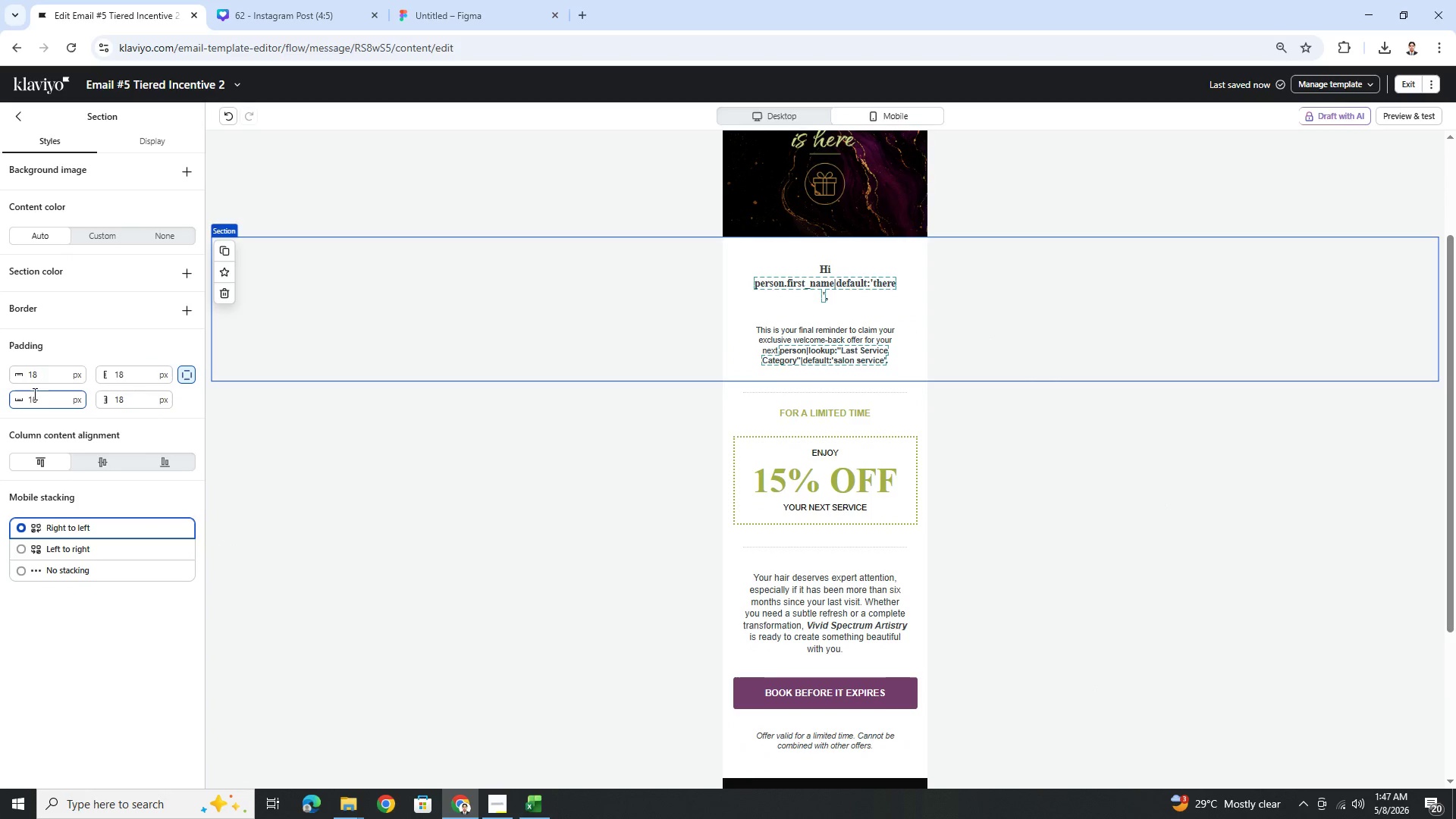 
double_click([41, 402])
 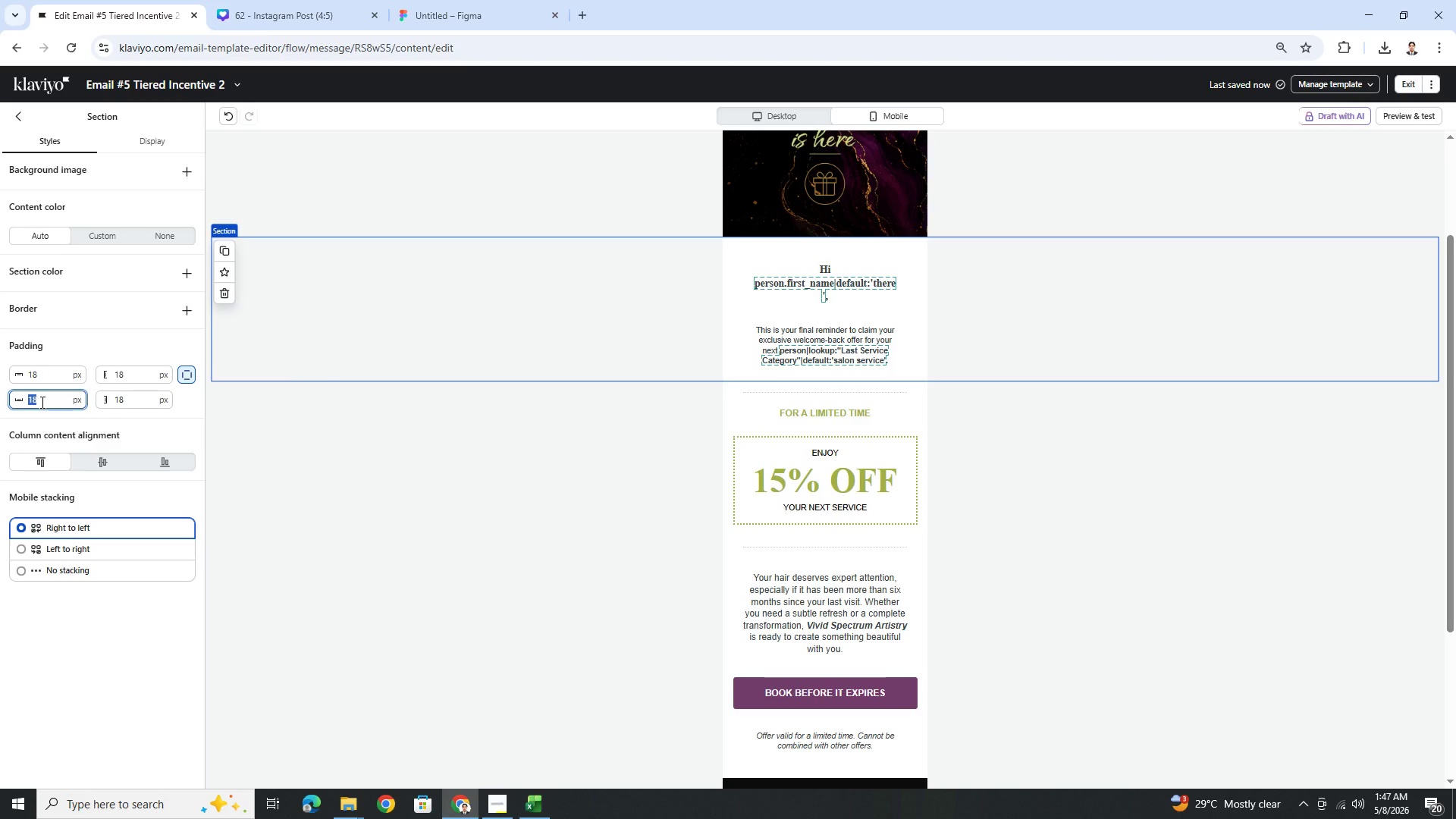 
key(Numpad0)
 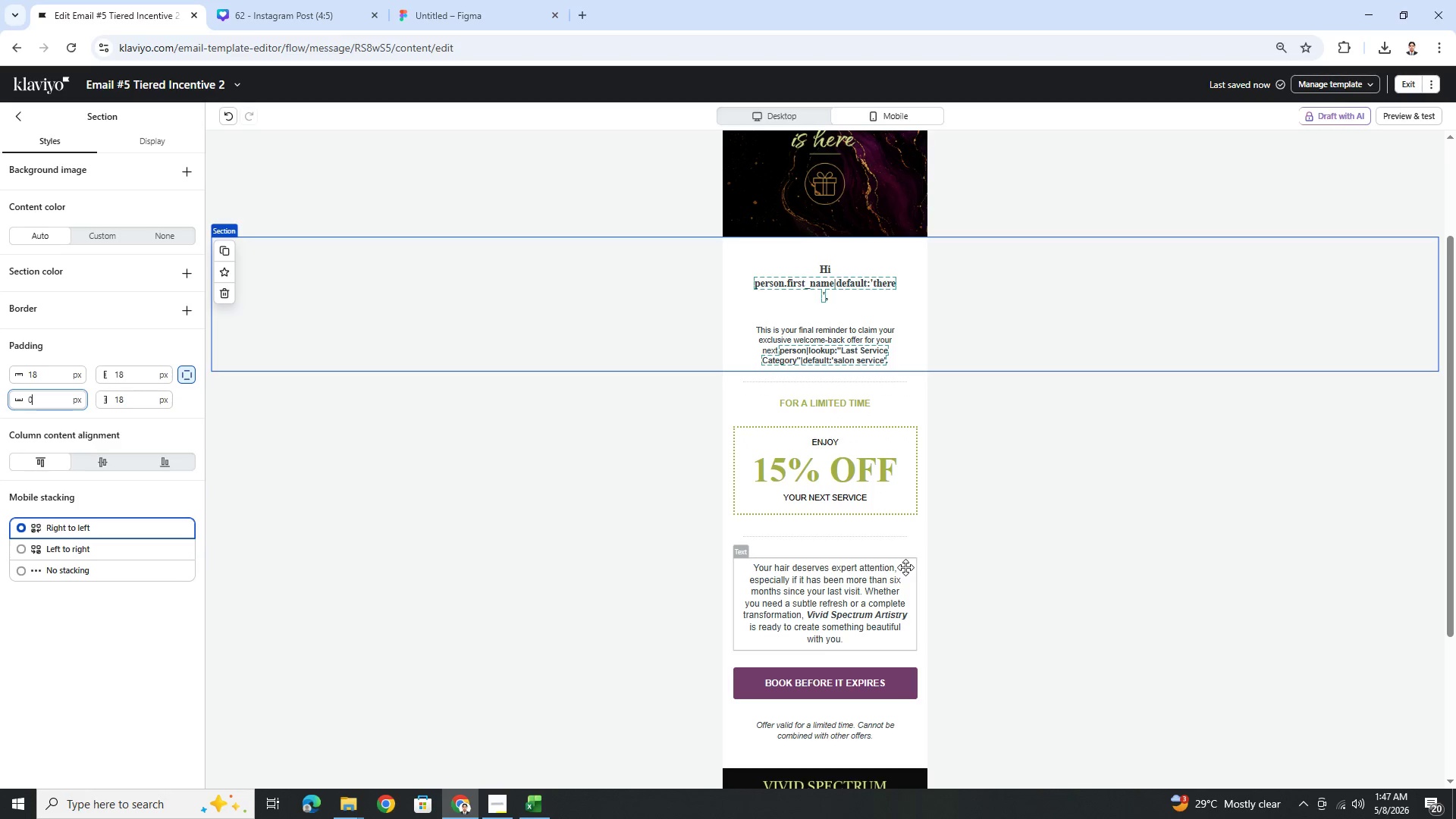 
left_click([1009, 579])
 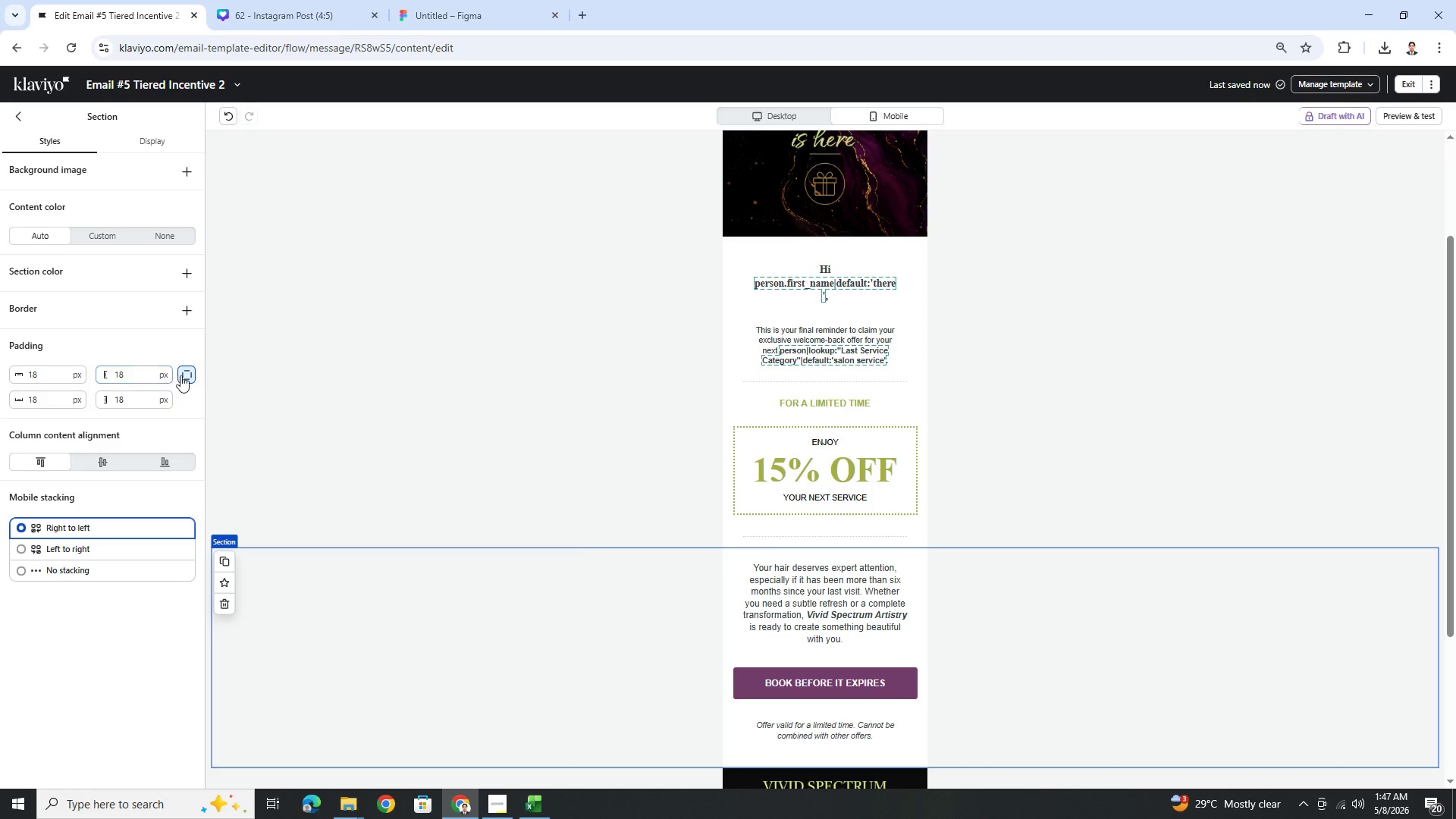 
wait(5.55)
 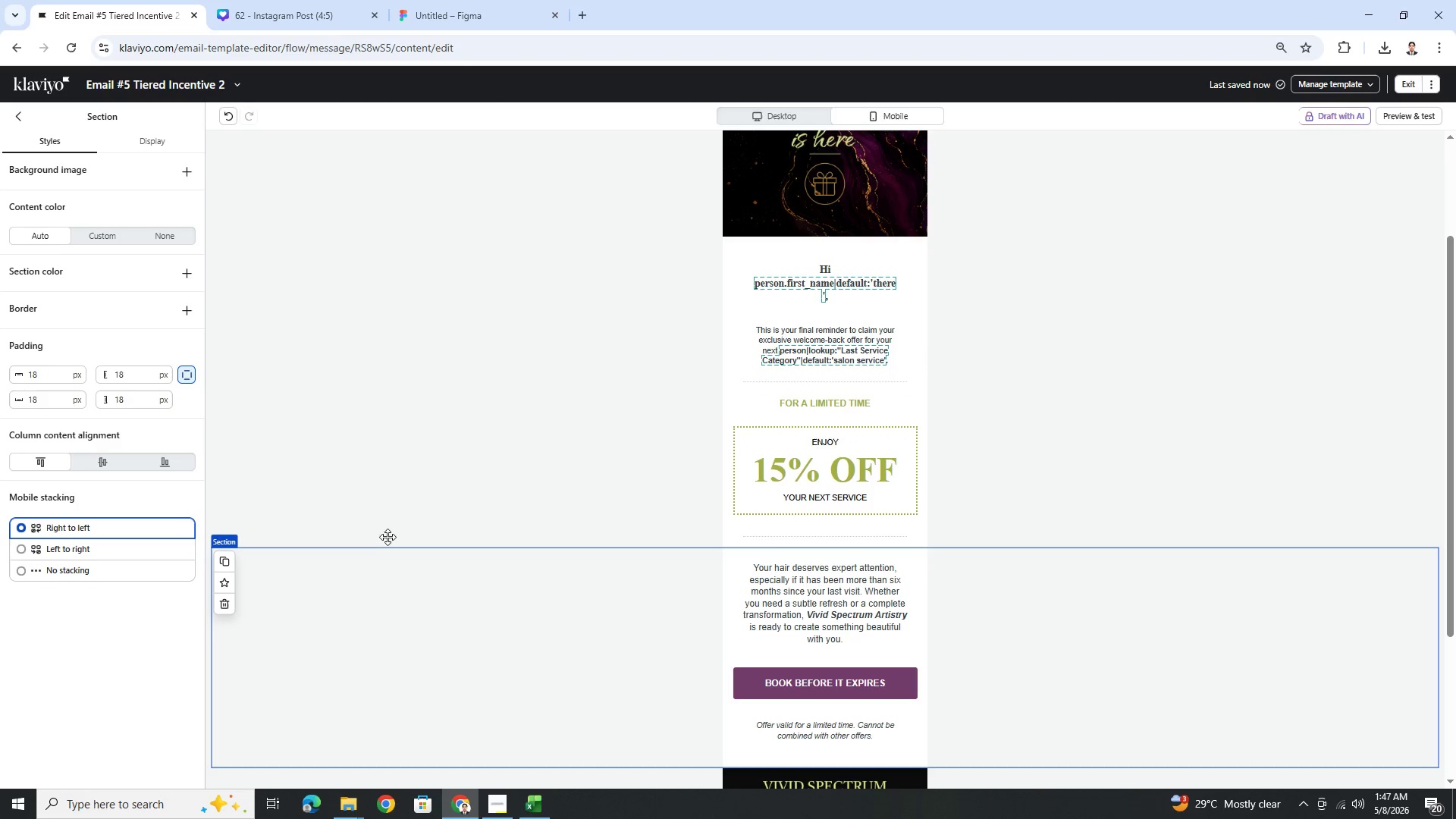 
double_click([46, 373])
 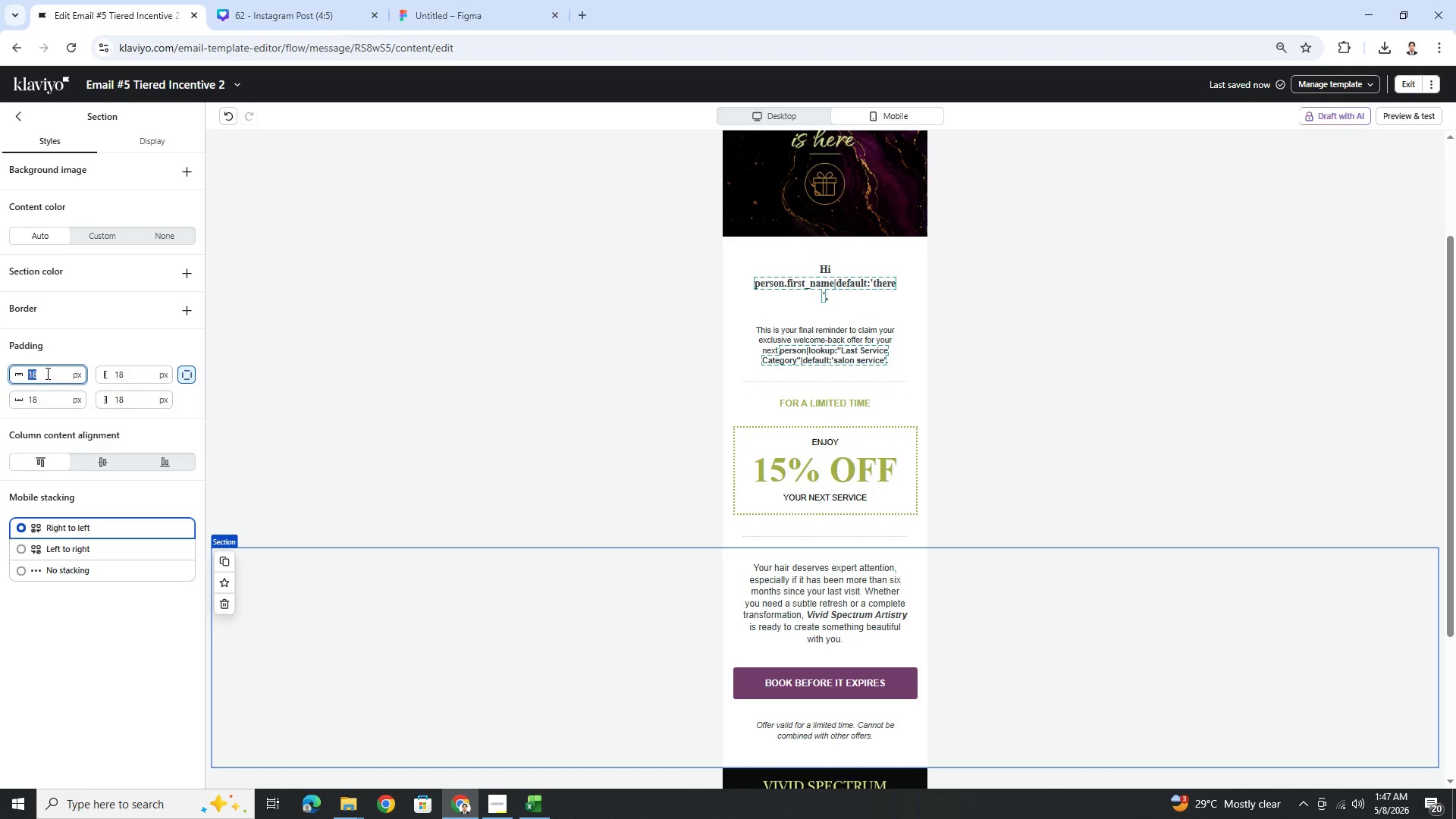 
key(Numpad0)
 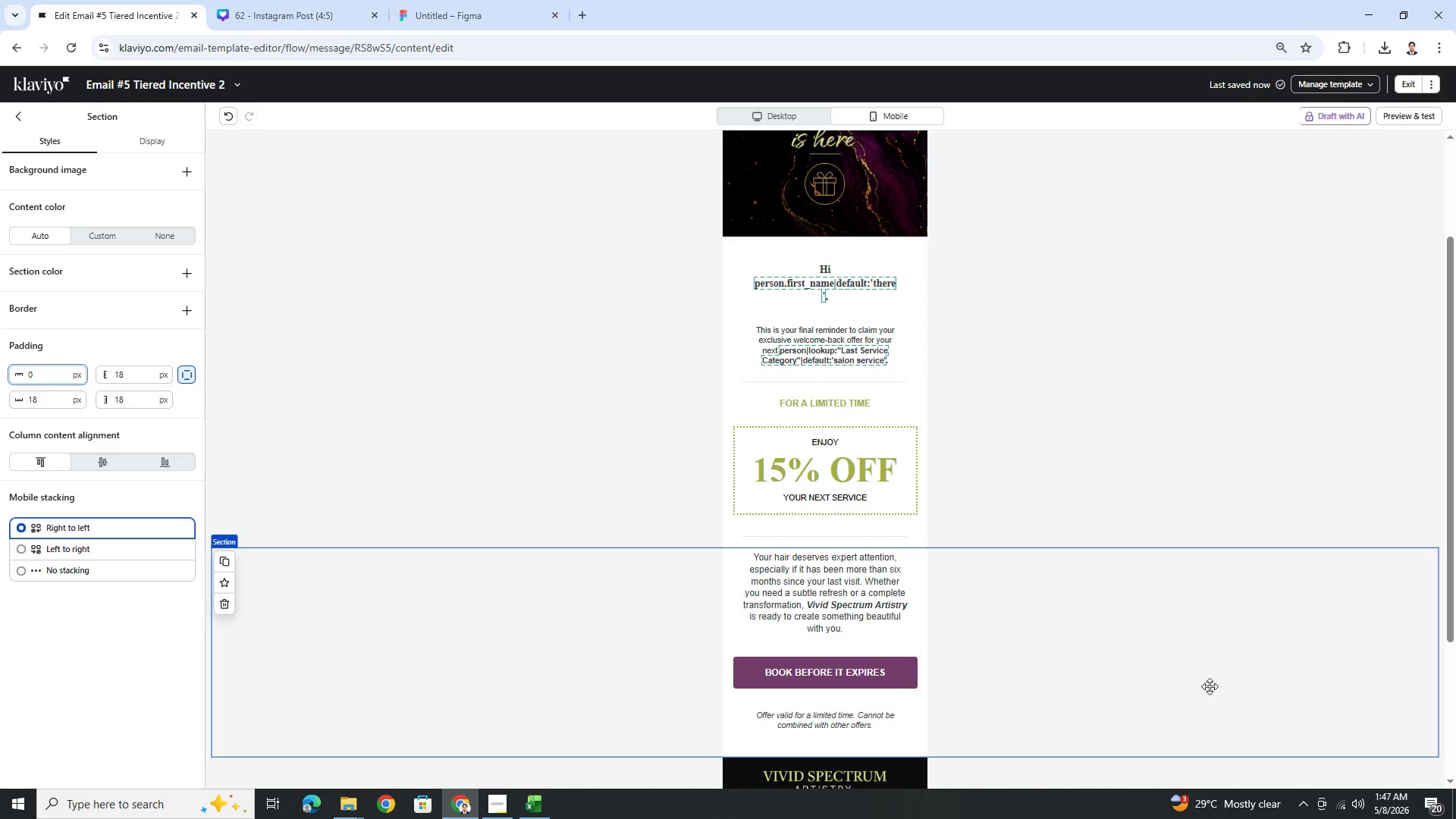 
left_click([1150, 711])
 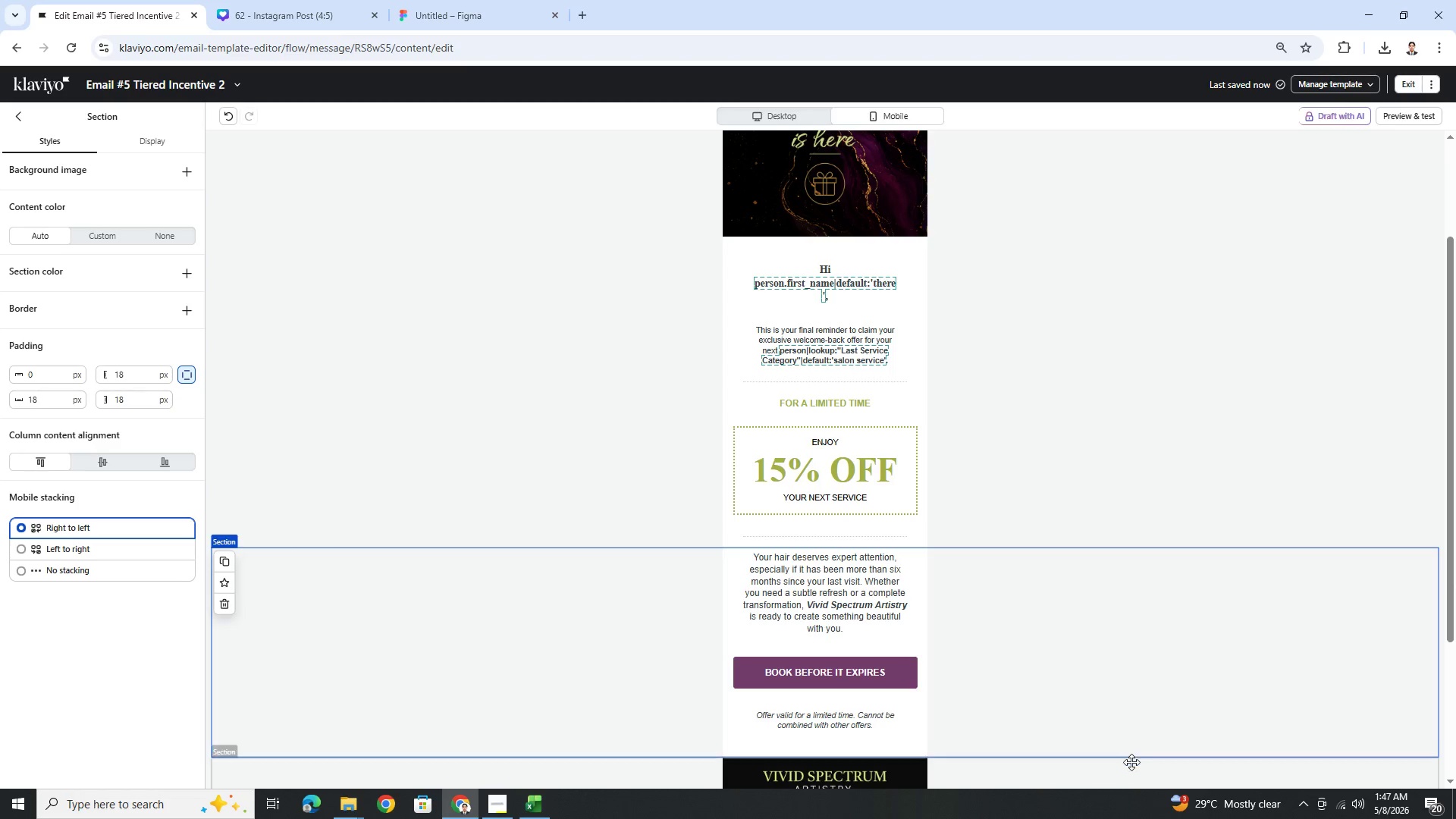 
left_click([1128, 764])
 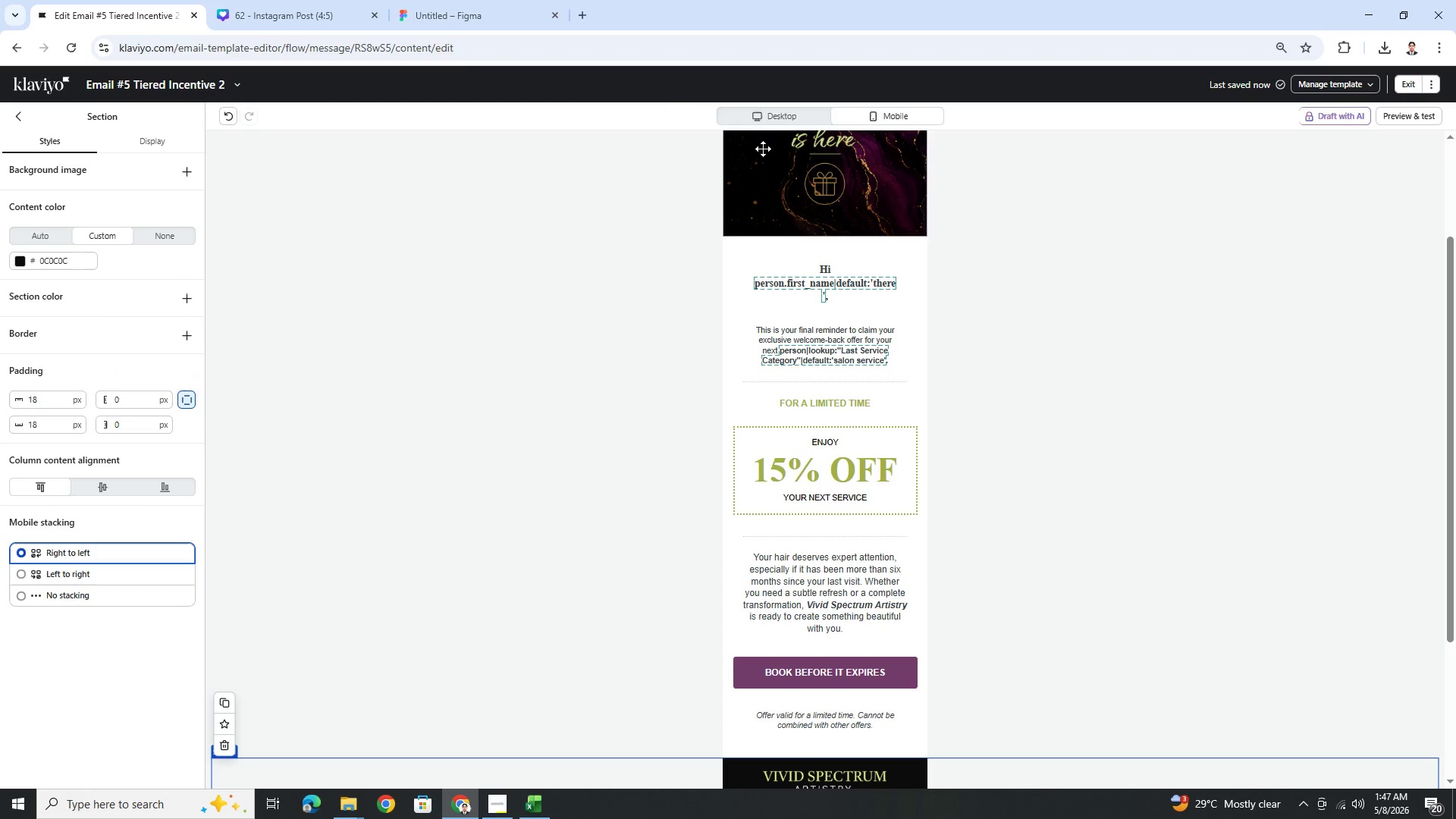 
wait(5.05)
 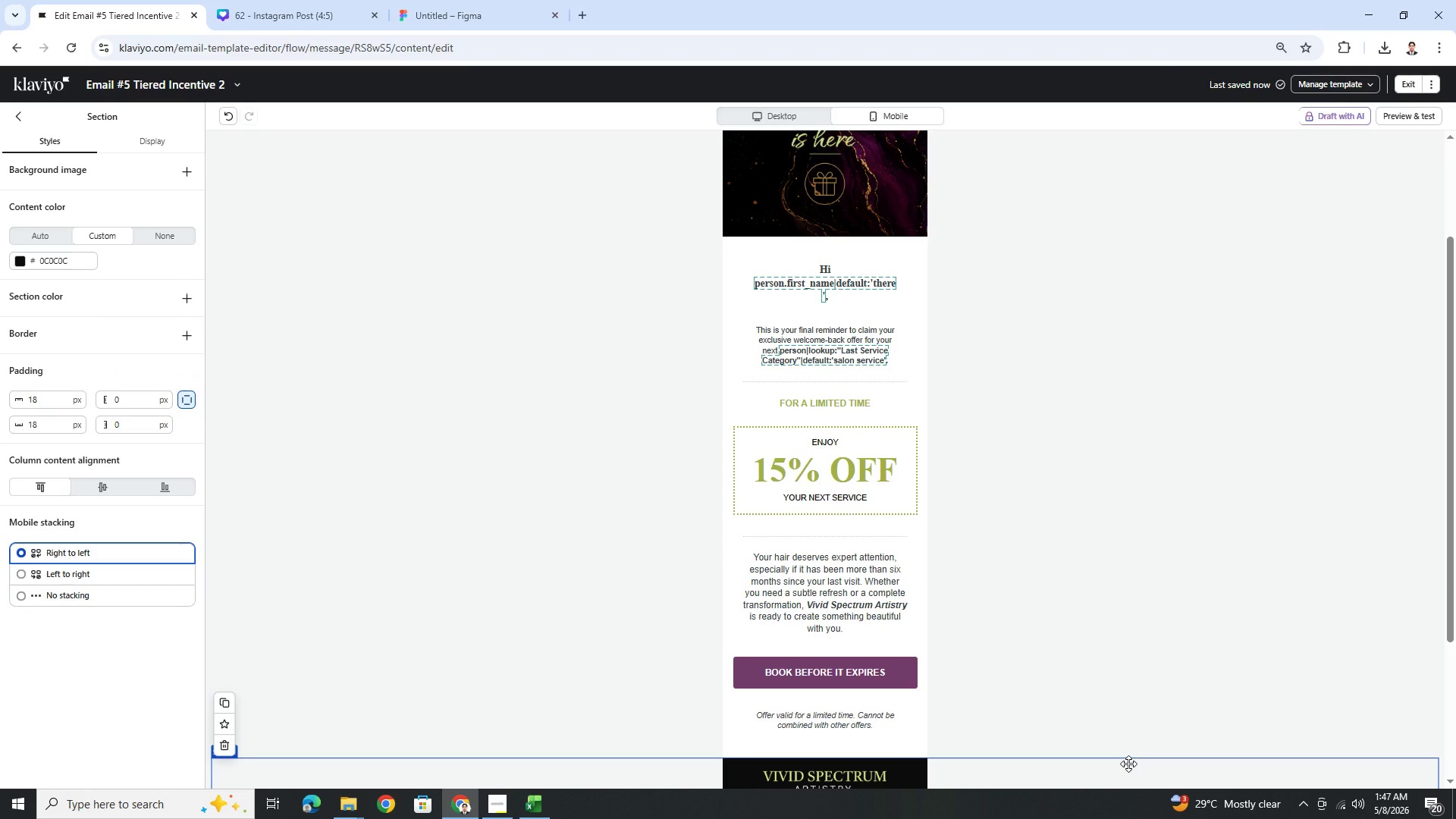 
left_click([874, 308])
 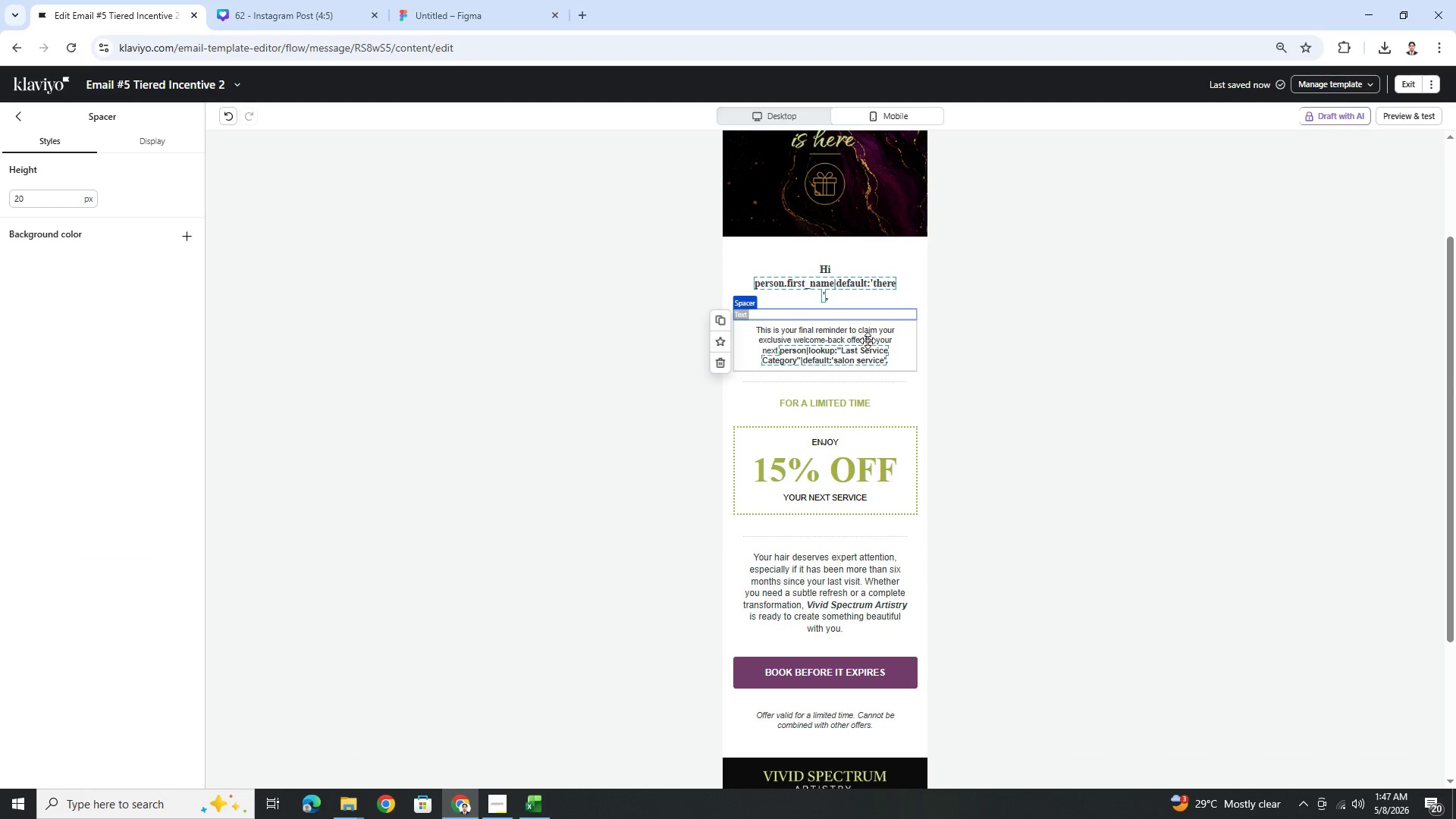 
double_click([868, 342])
 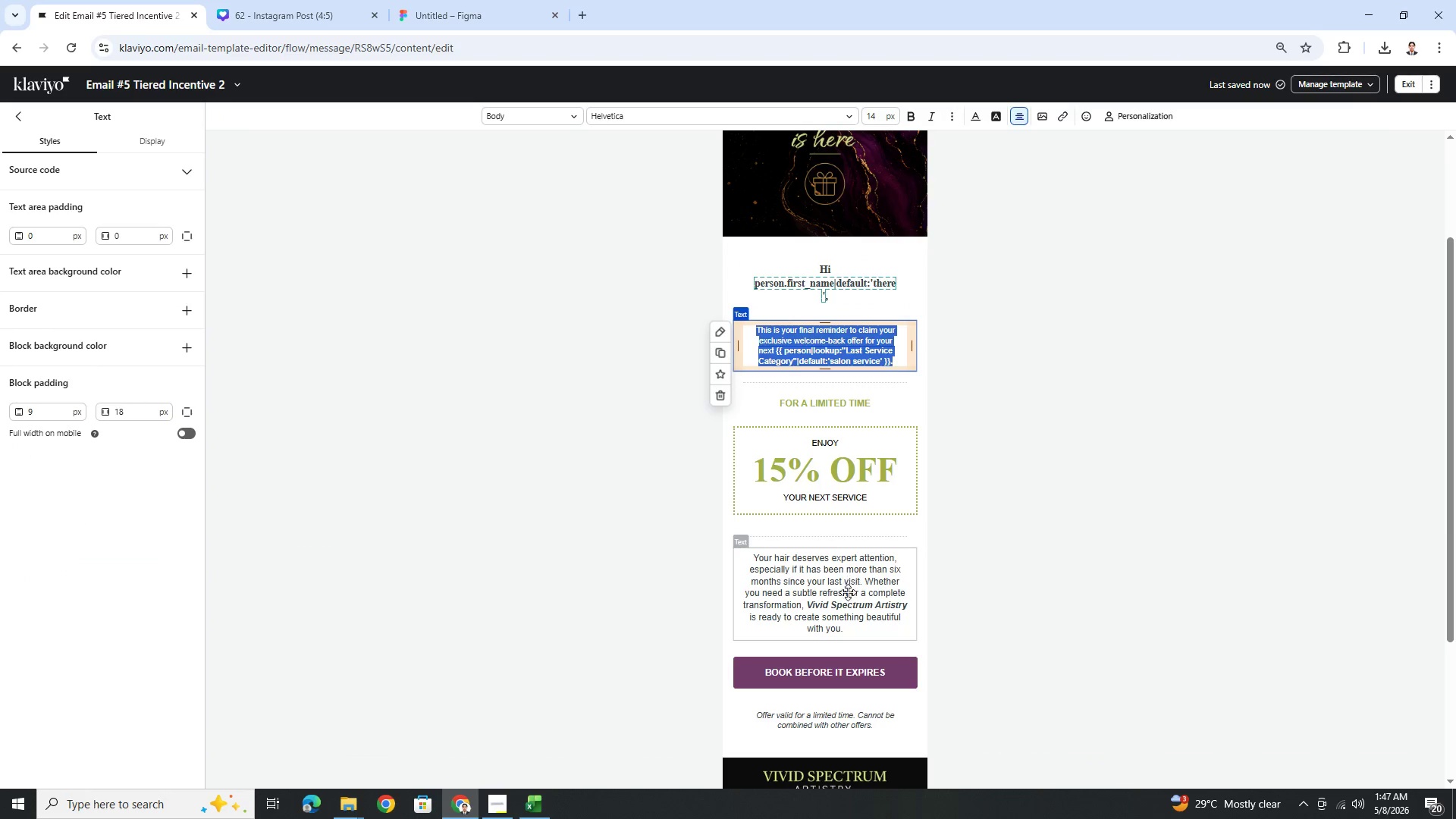 
double_click([848, 595])
 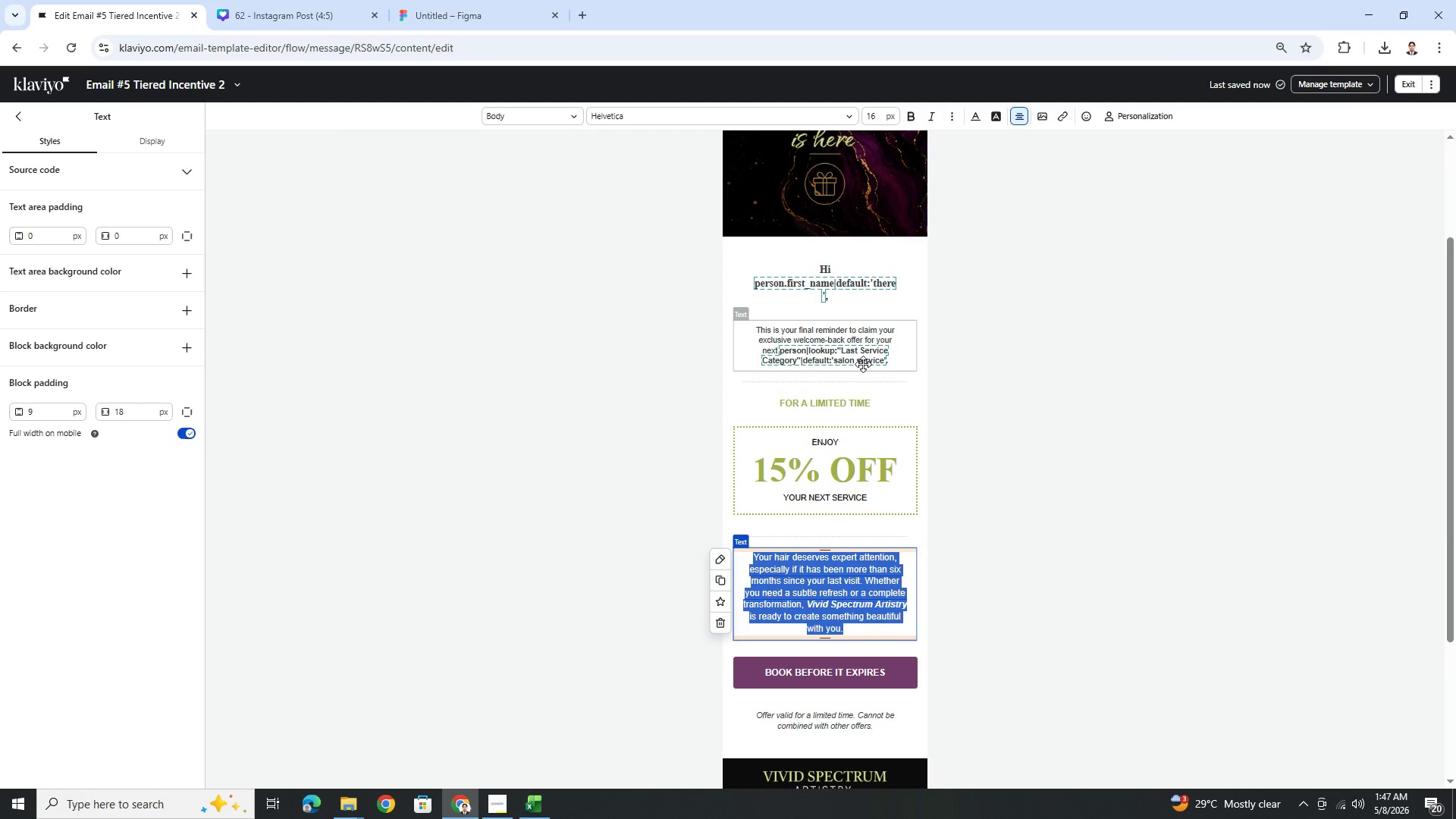 
double_click([863, 356])
 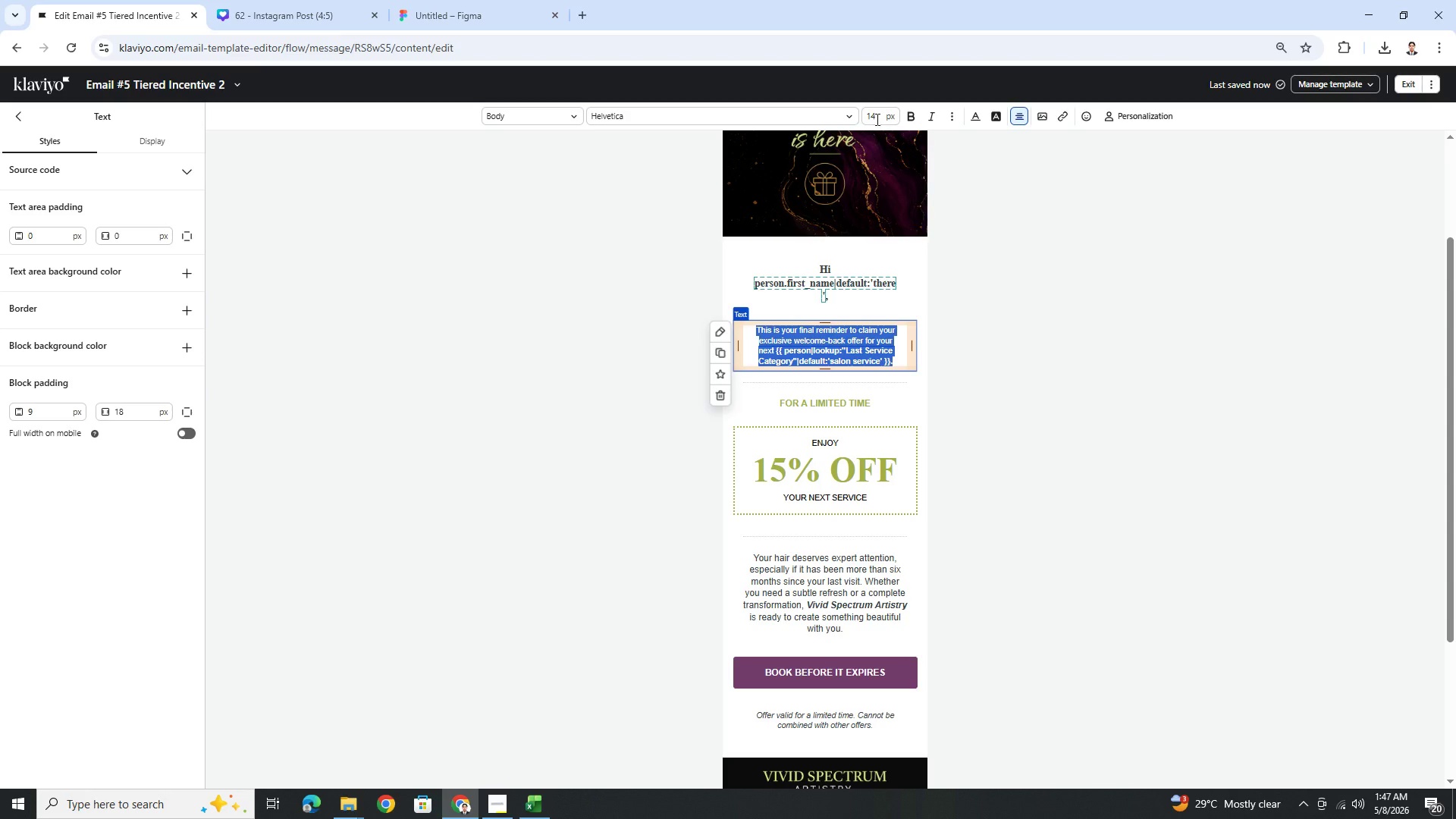 
double_click([874, 116])
 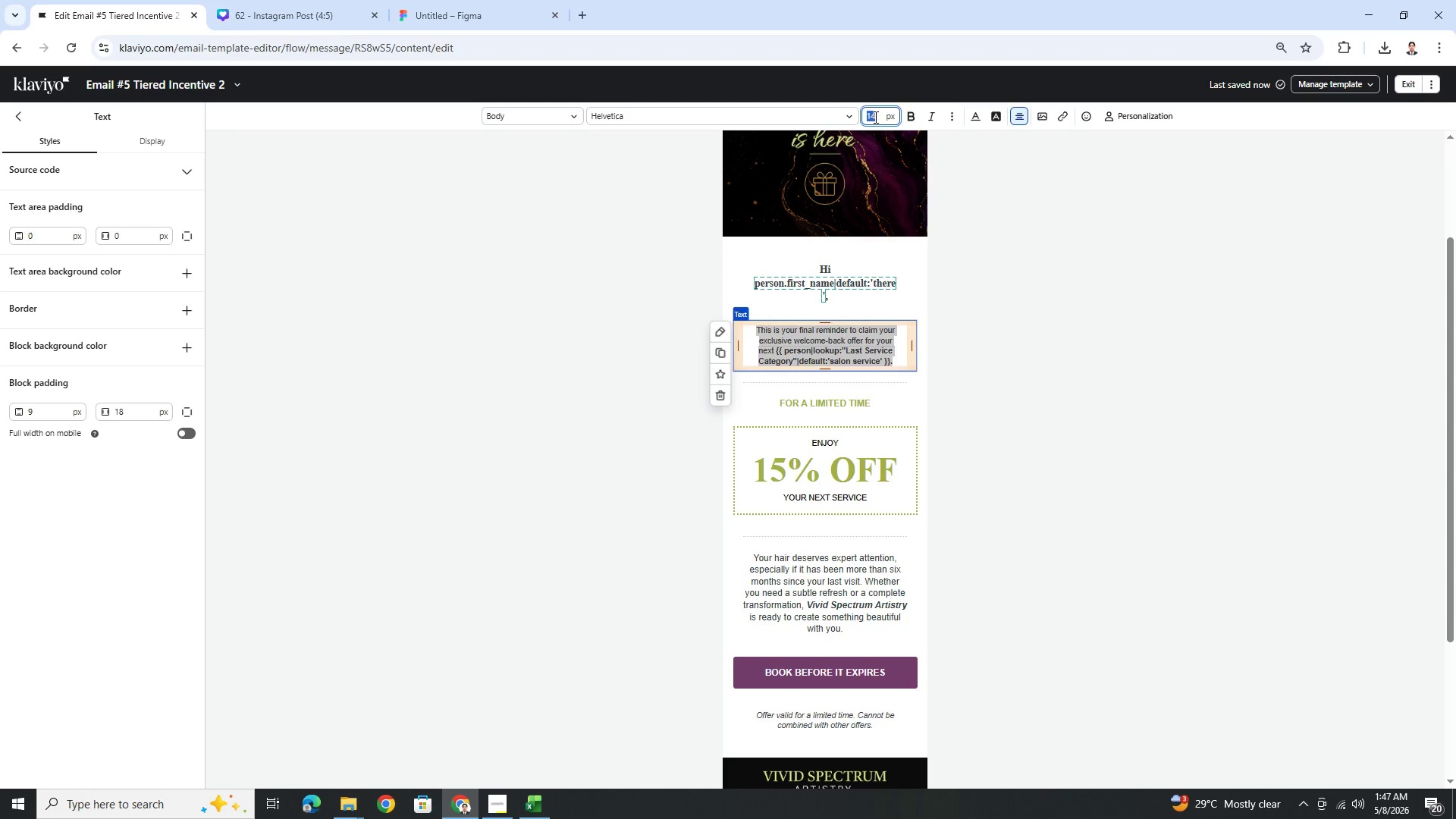 
key(Numpad1)
 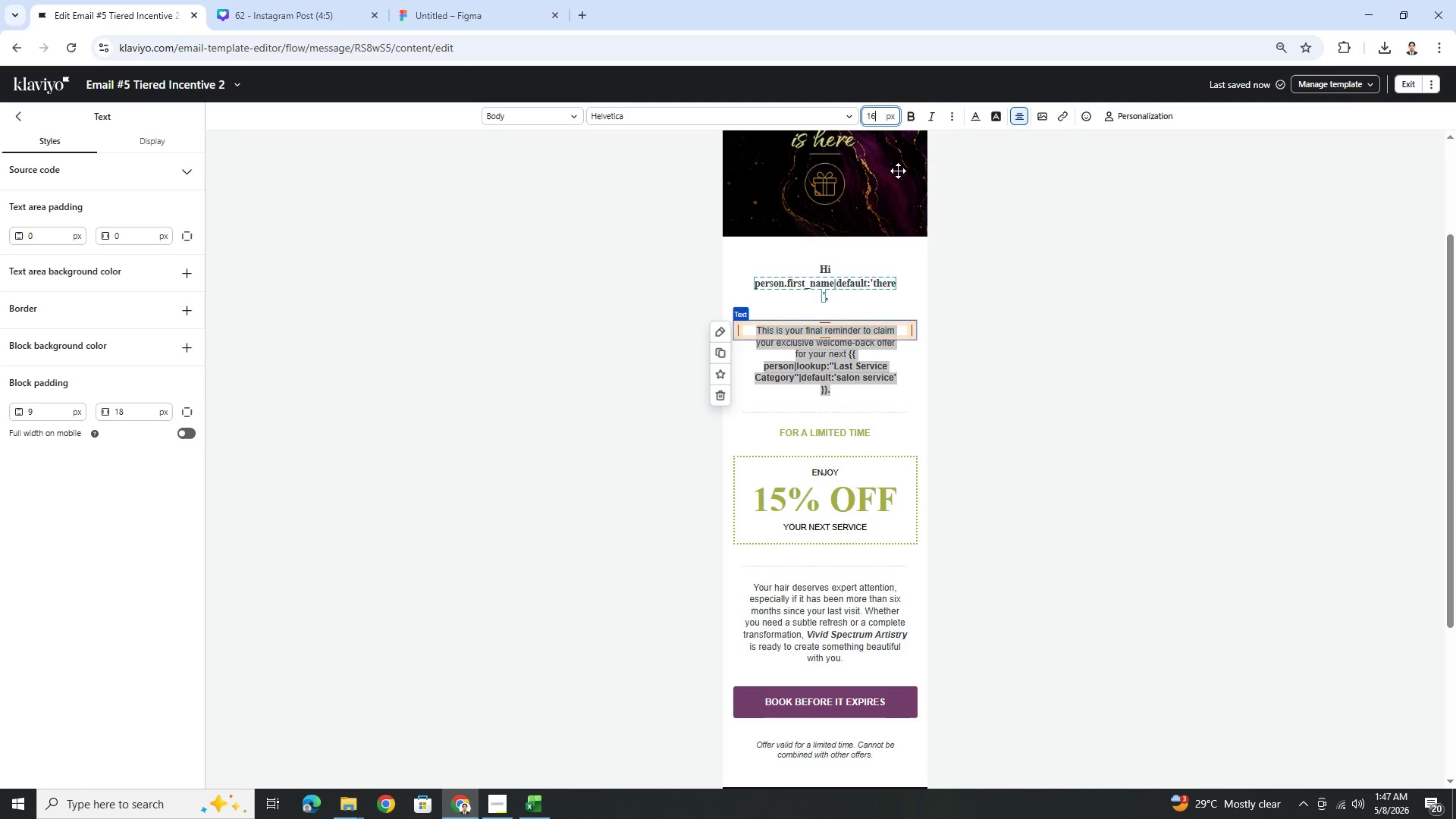 
key(Numpad6)
 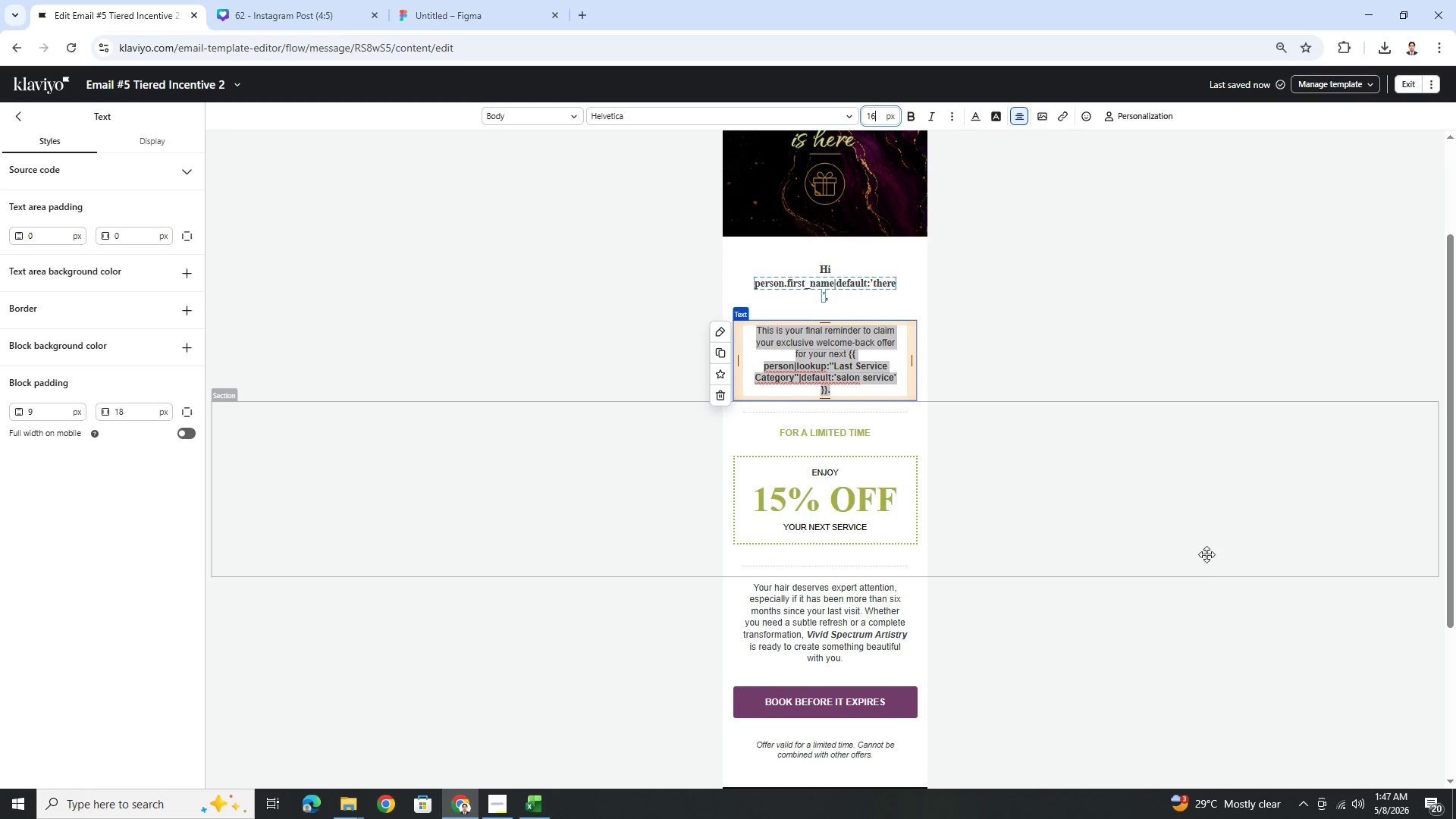 
left_click([1209, 570])
 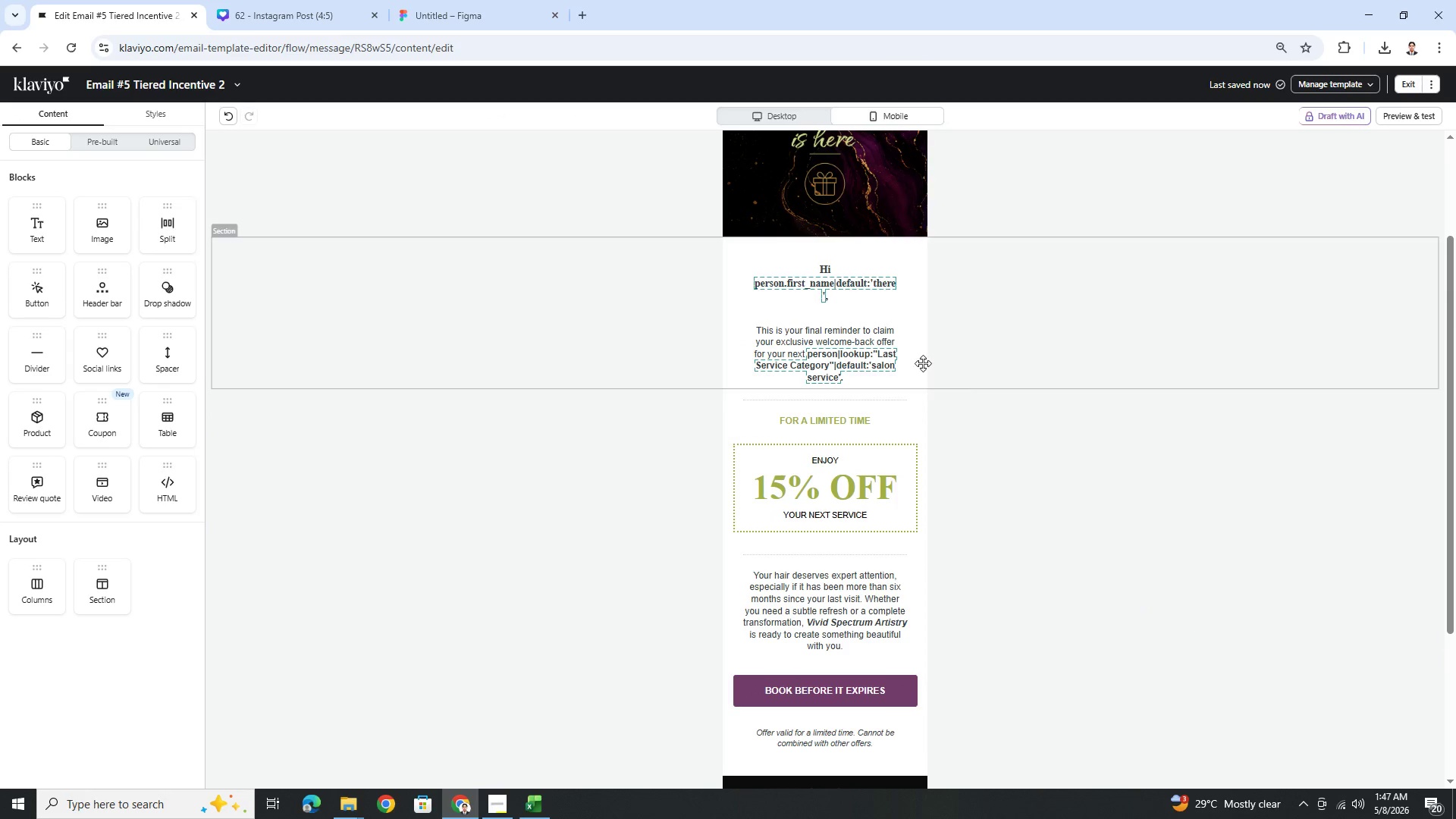 
left_click([854, 315])
 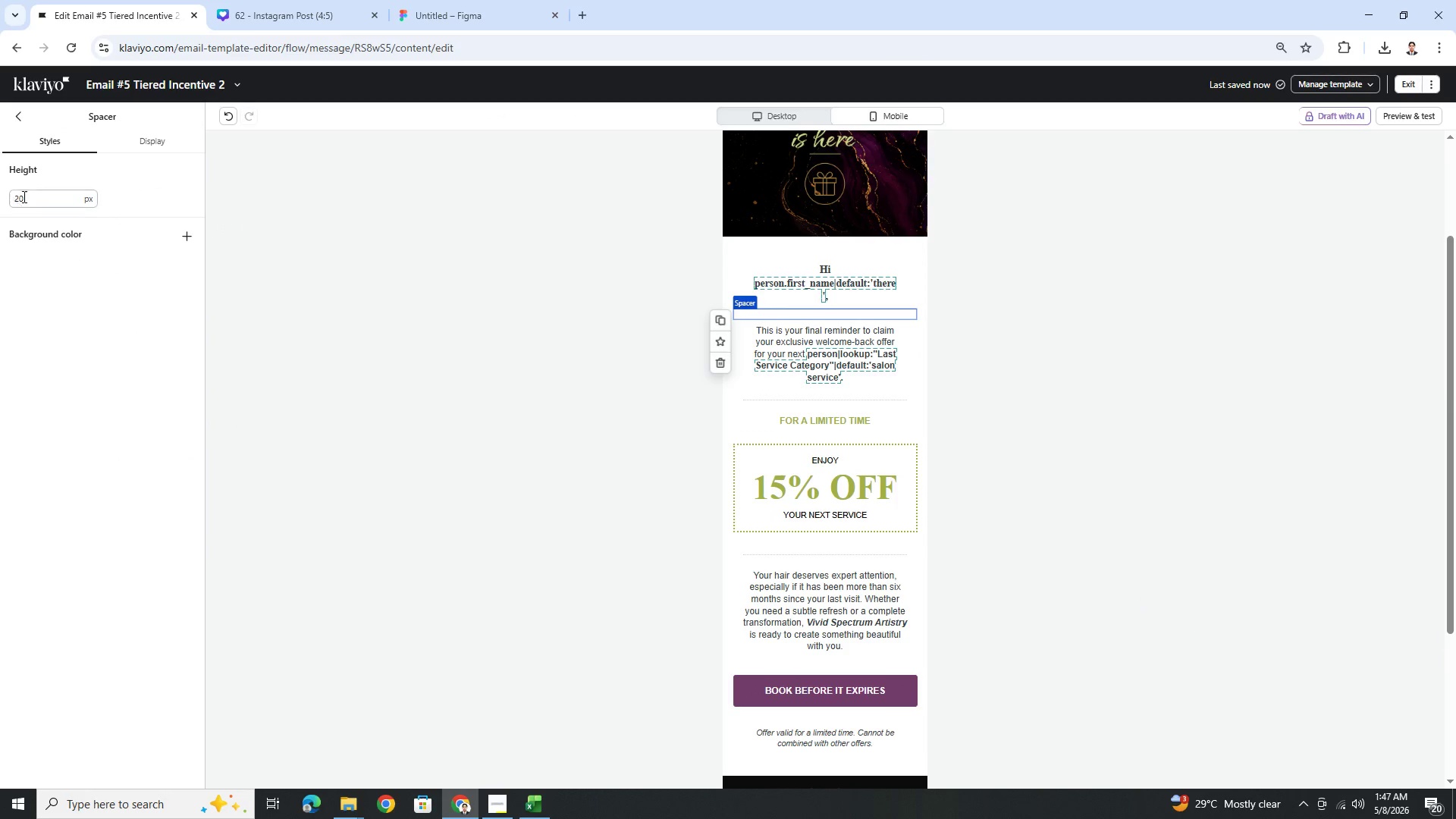 
double_click([41, 200])
 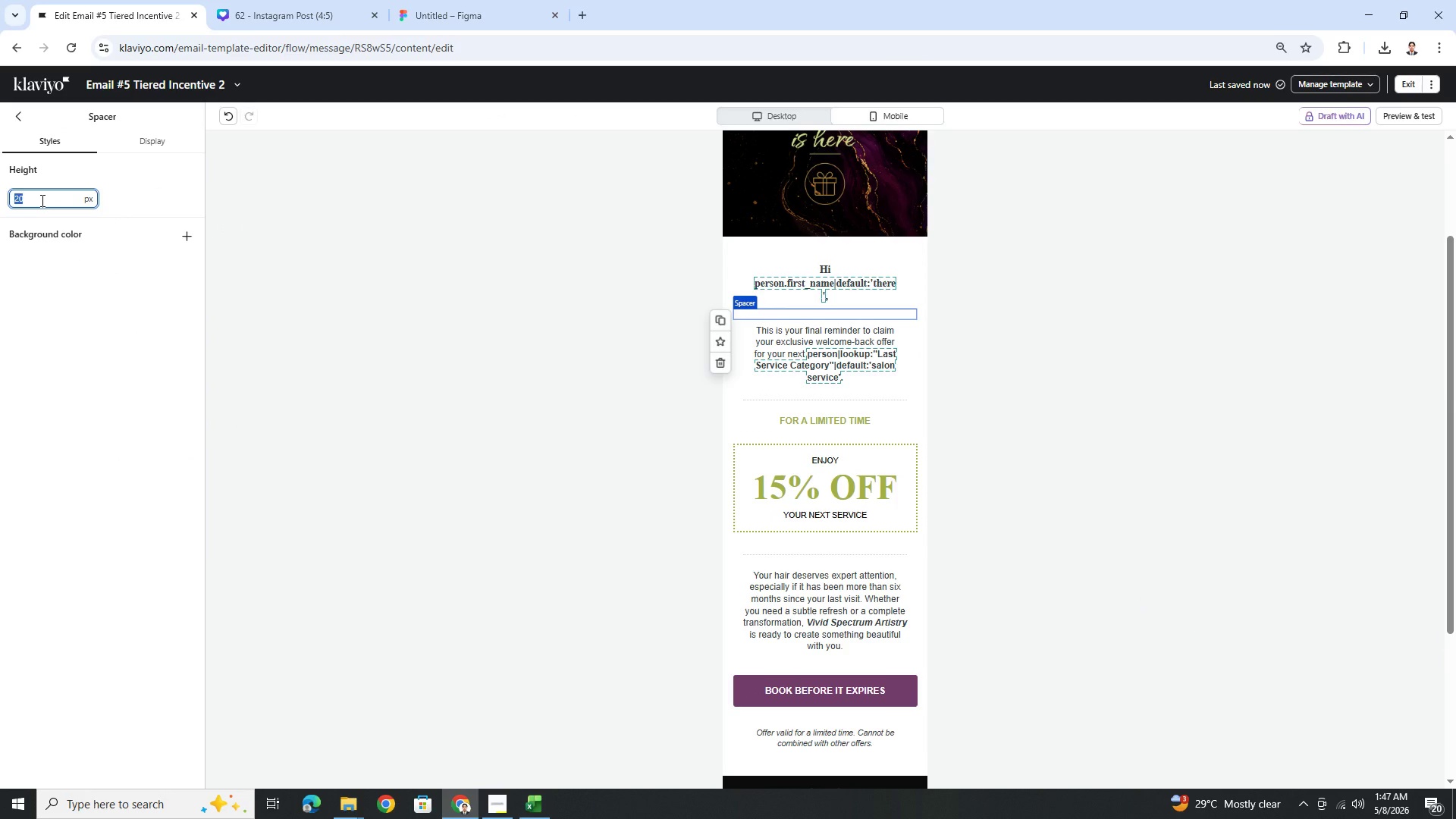 
key(Numpad1)
 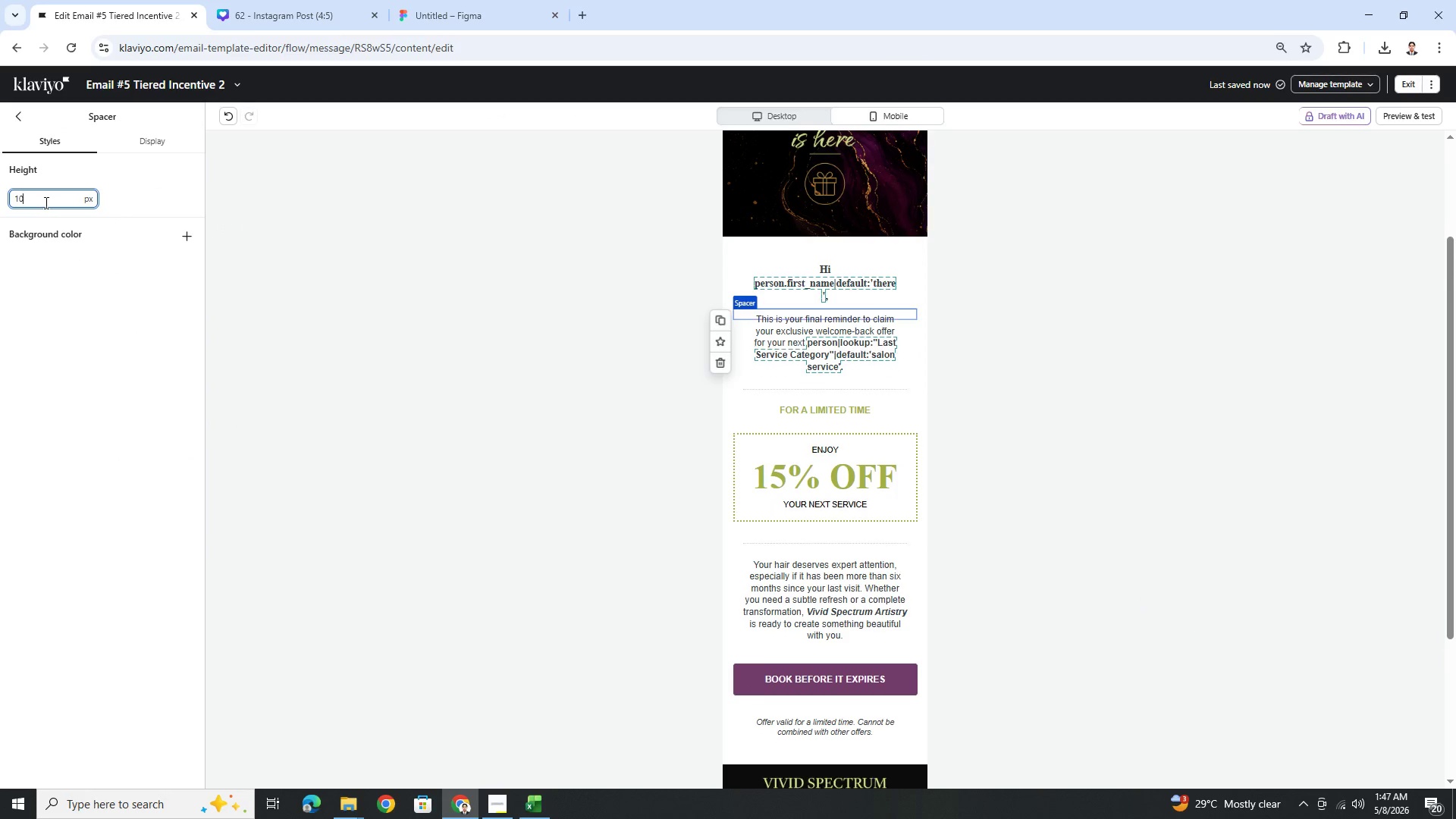 
key(Numpad0)
 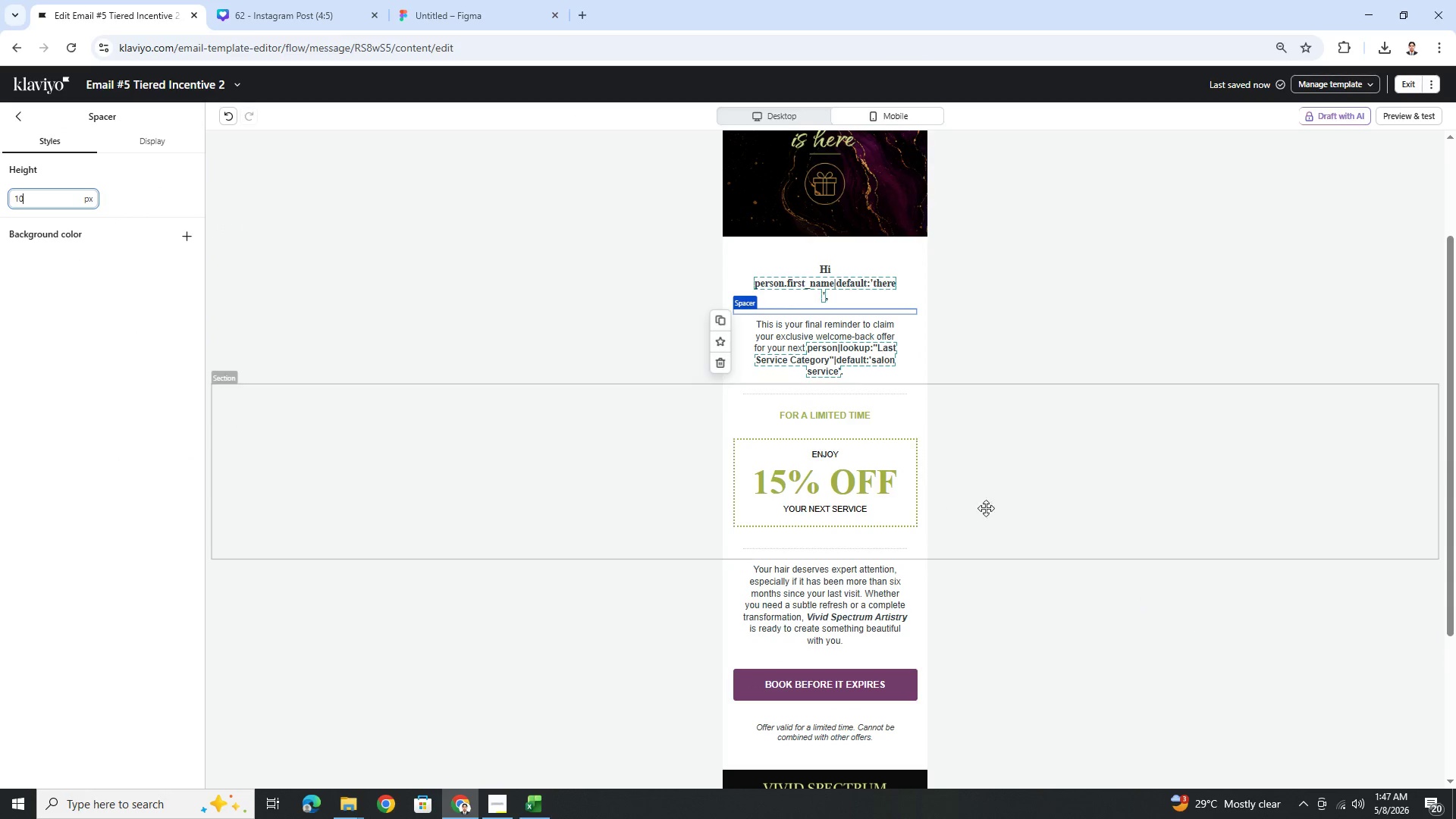 
left_click([1110, 532])
 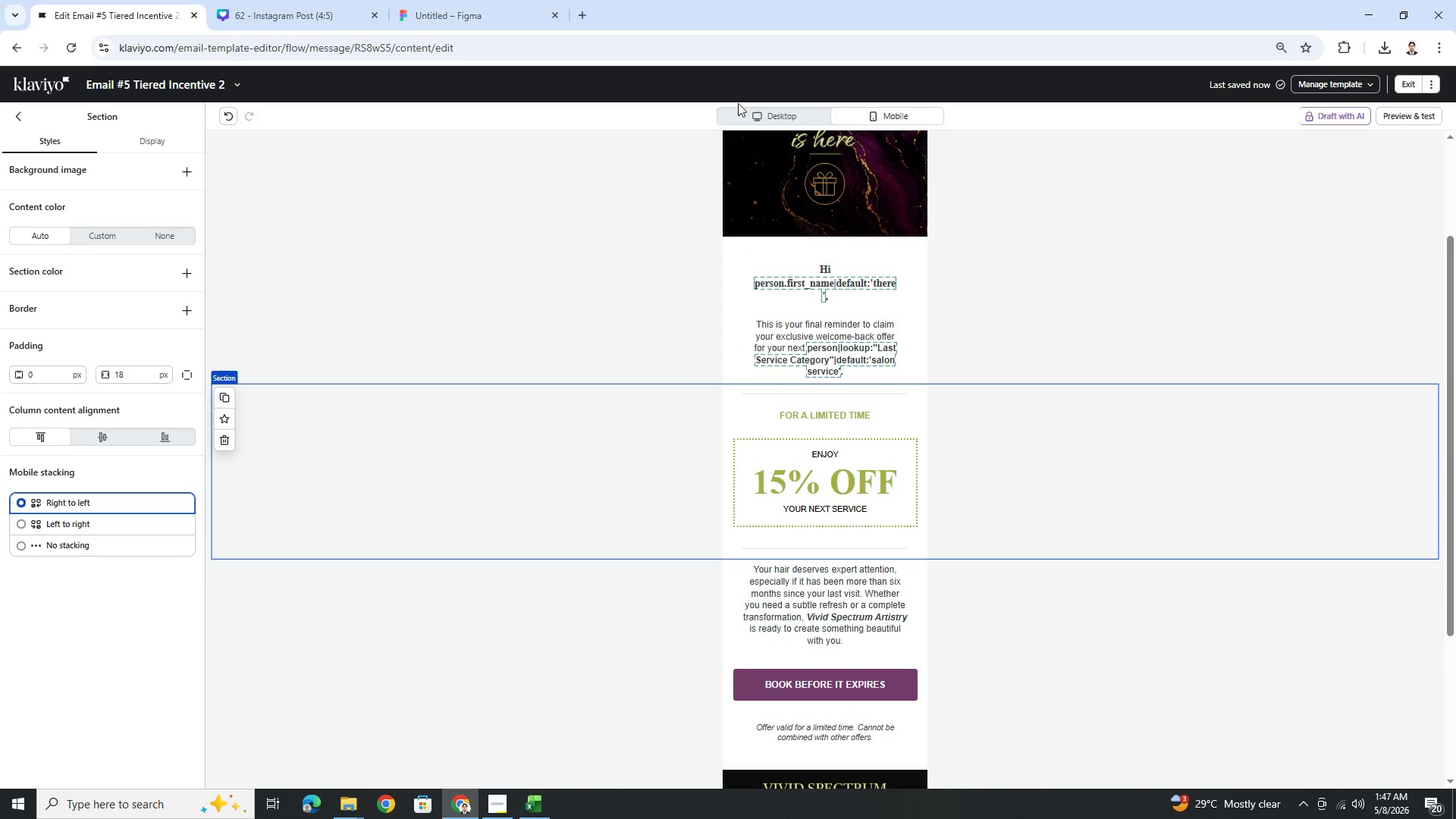 
left_click([758, 110])
 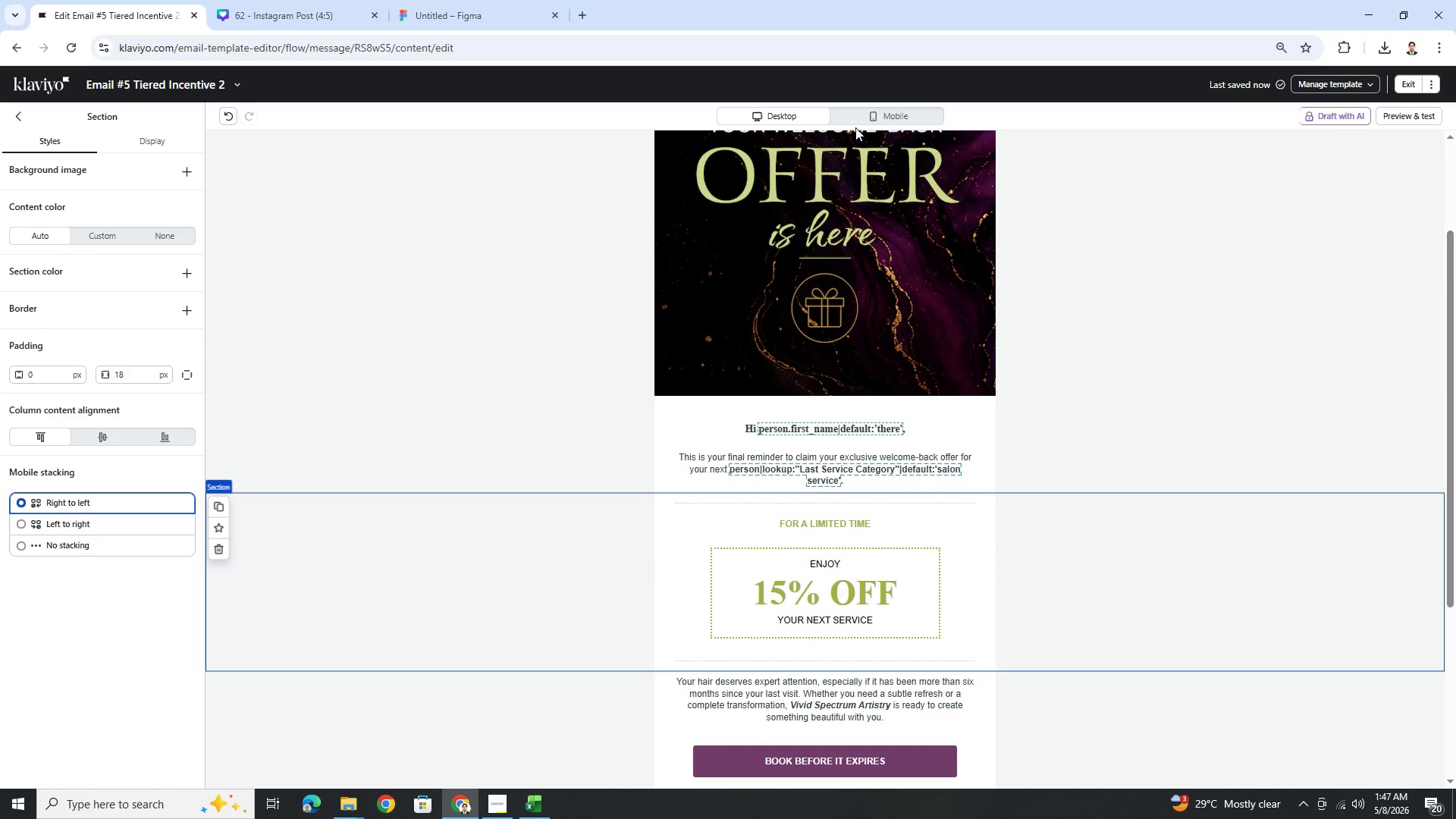 
left_click([898, 125])
 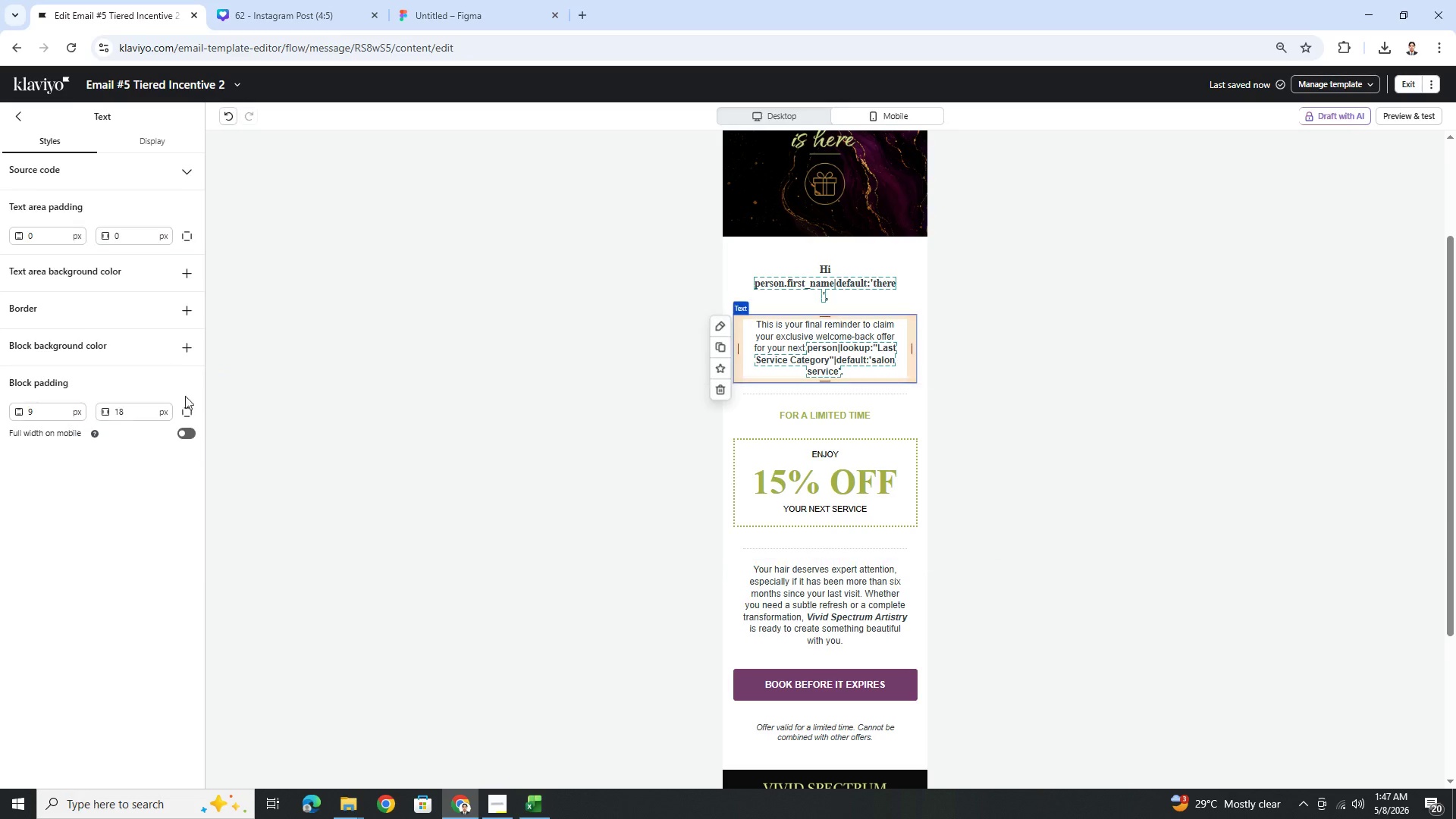 
left_click([186, 430])
 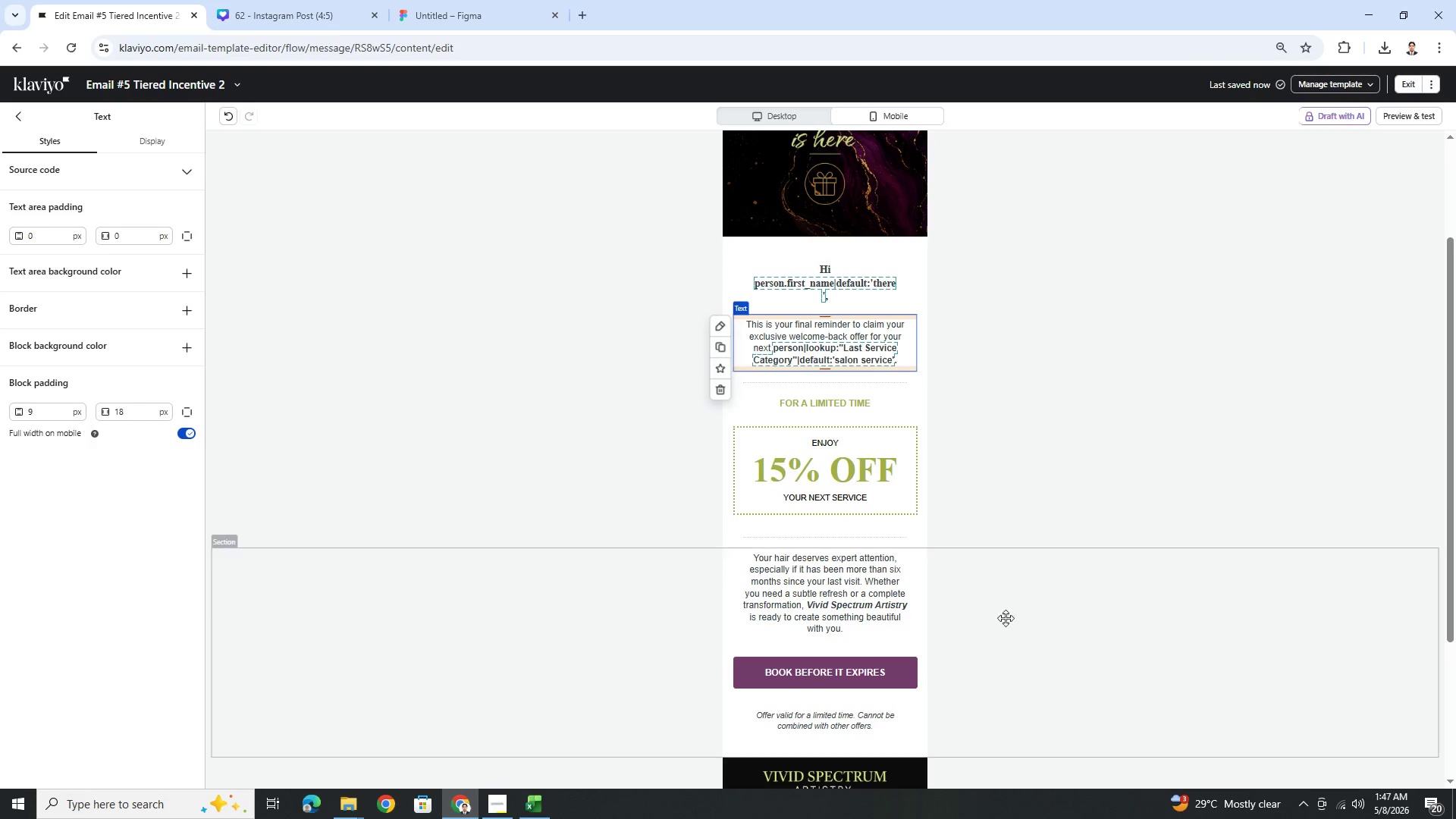 
left_click([1012, 633])
 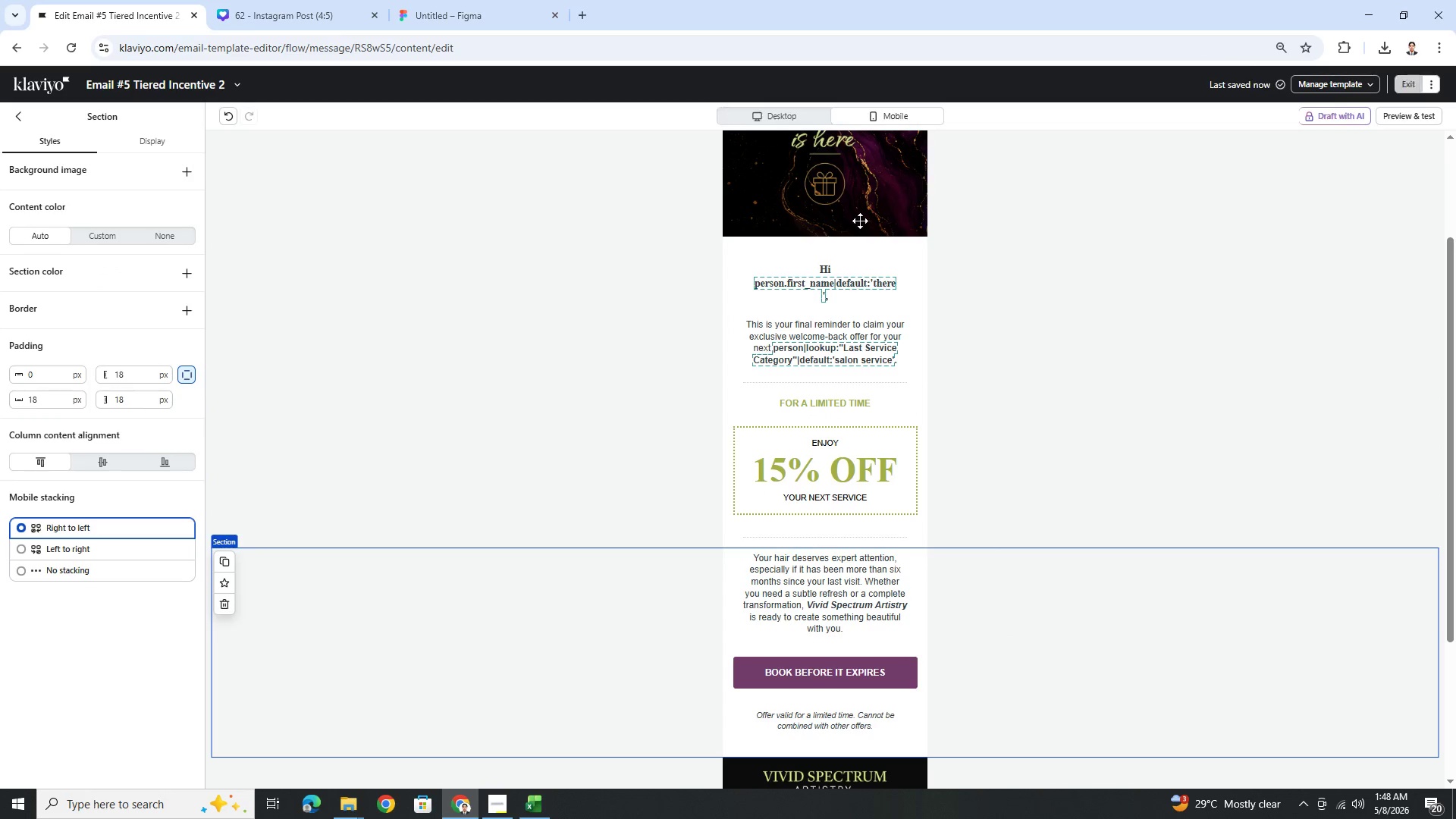 
left_click([864, 280])
 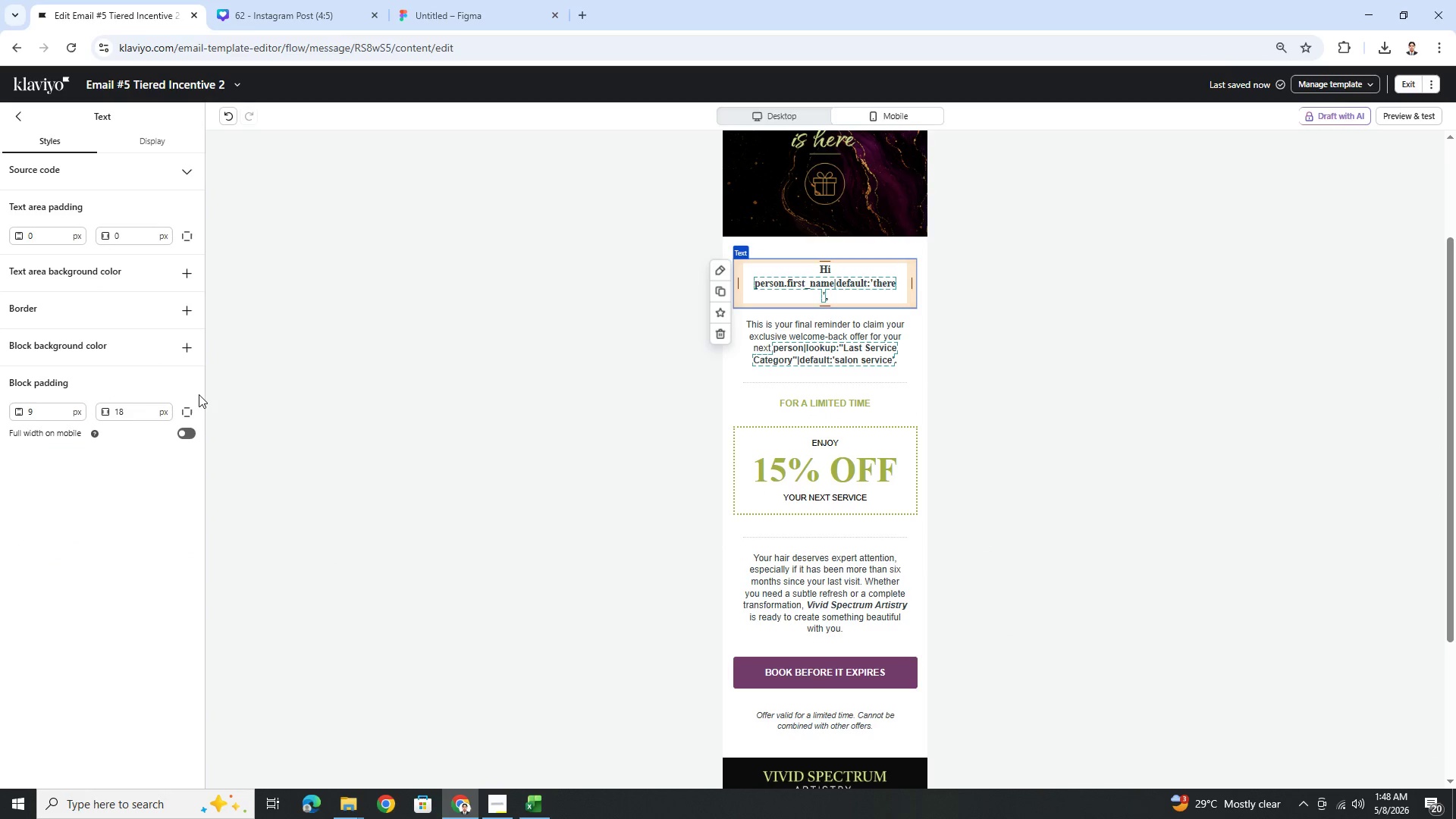 
left_click([184, 433])
 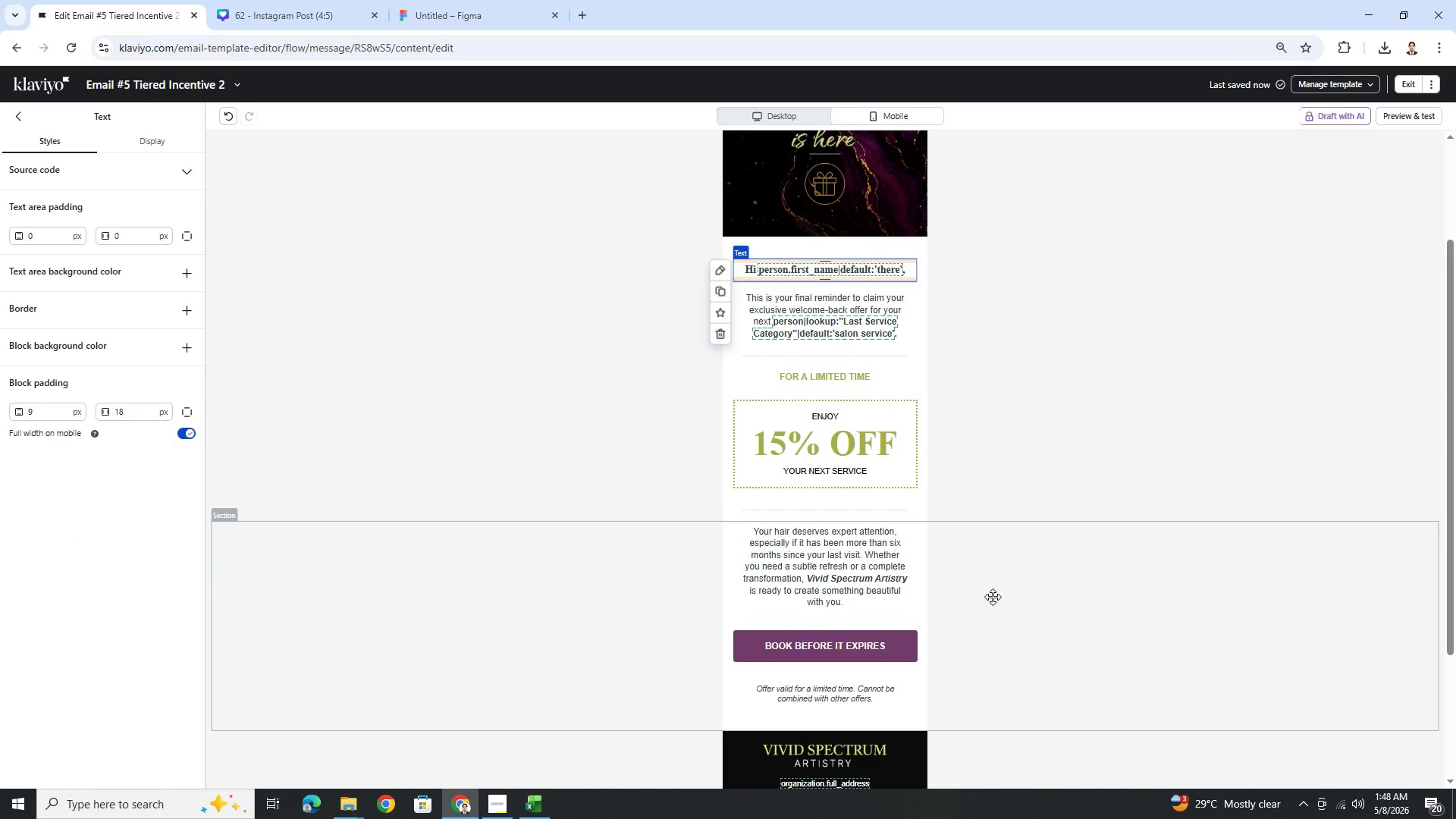 
left_click([1056, 616])
 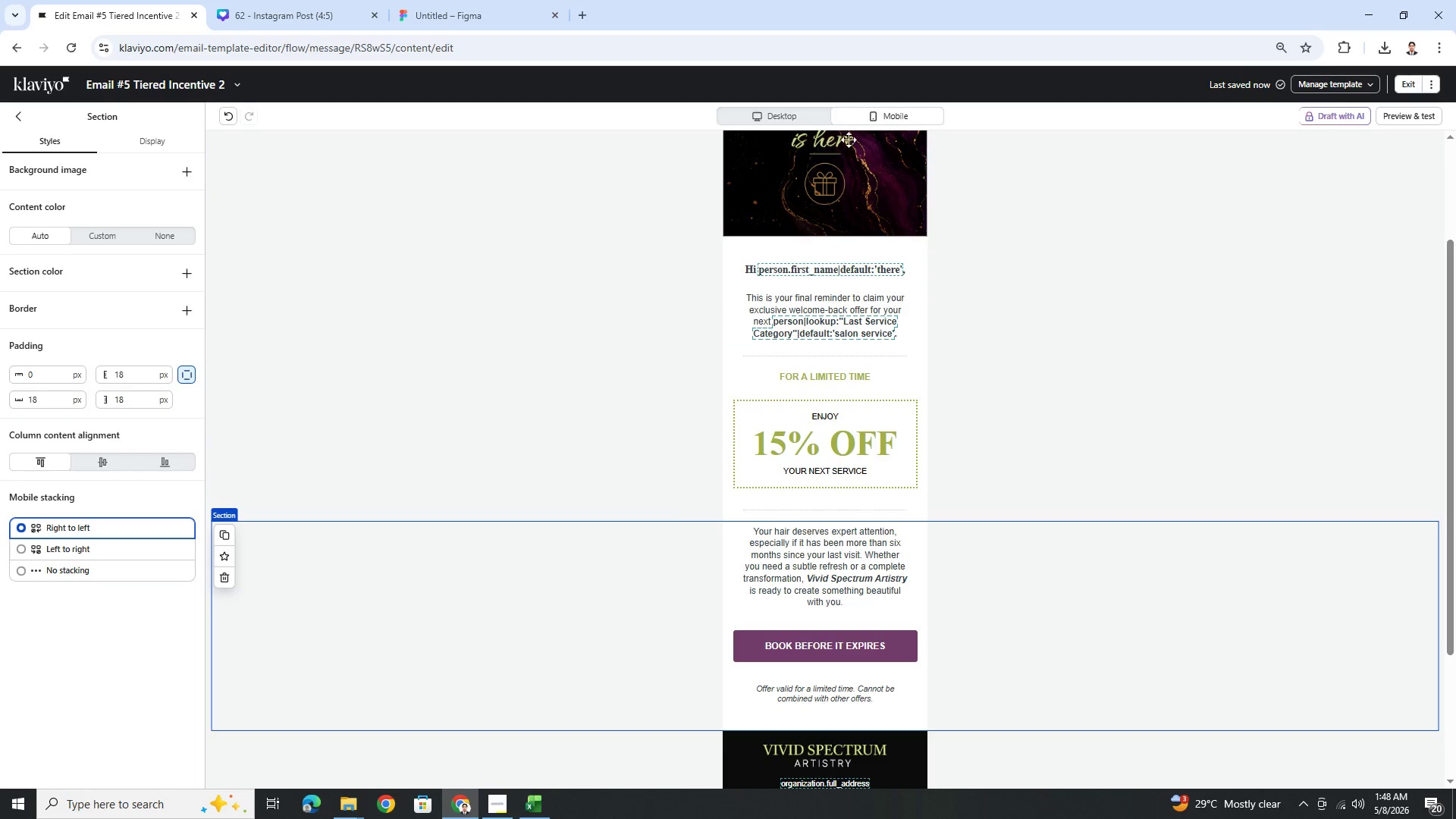 
left_click([799, 118])
 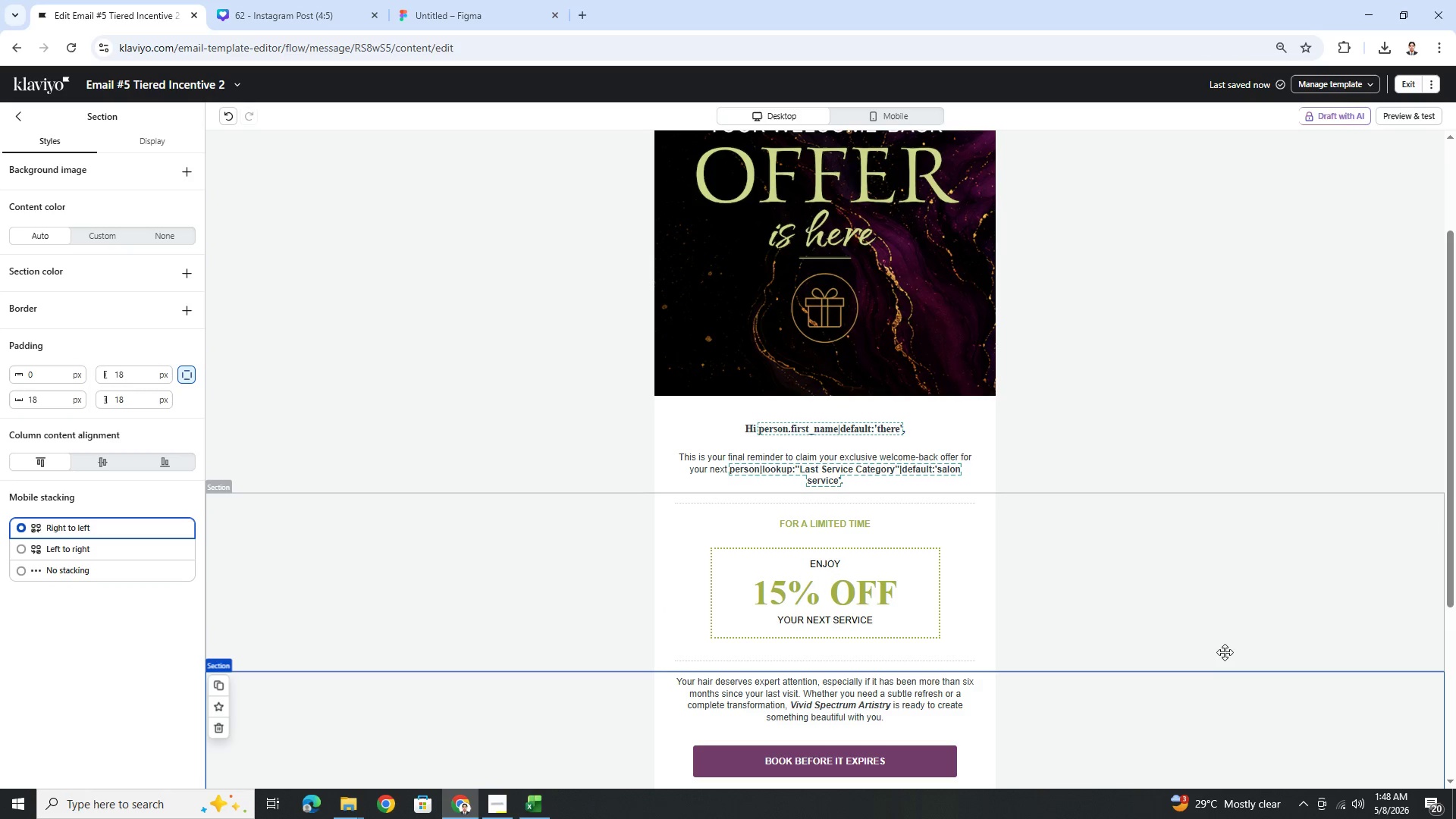 
scroll: coordinate [1215, 585], scroll_direction: down, amount: 5.0
 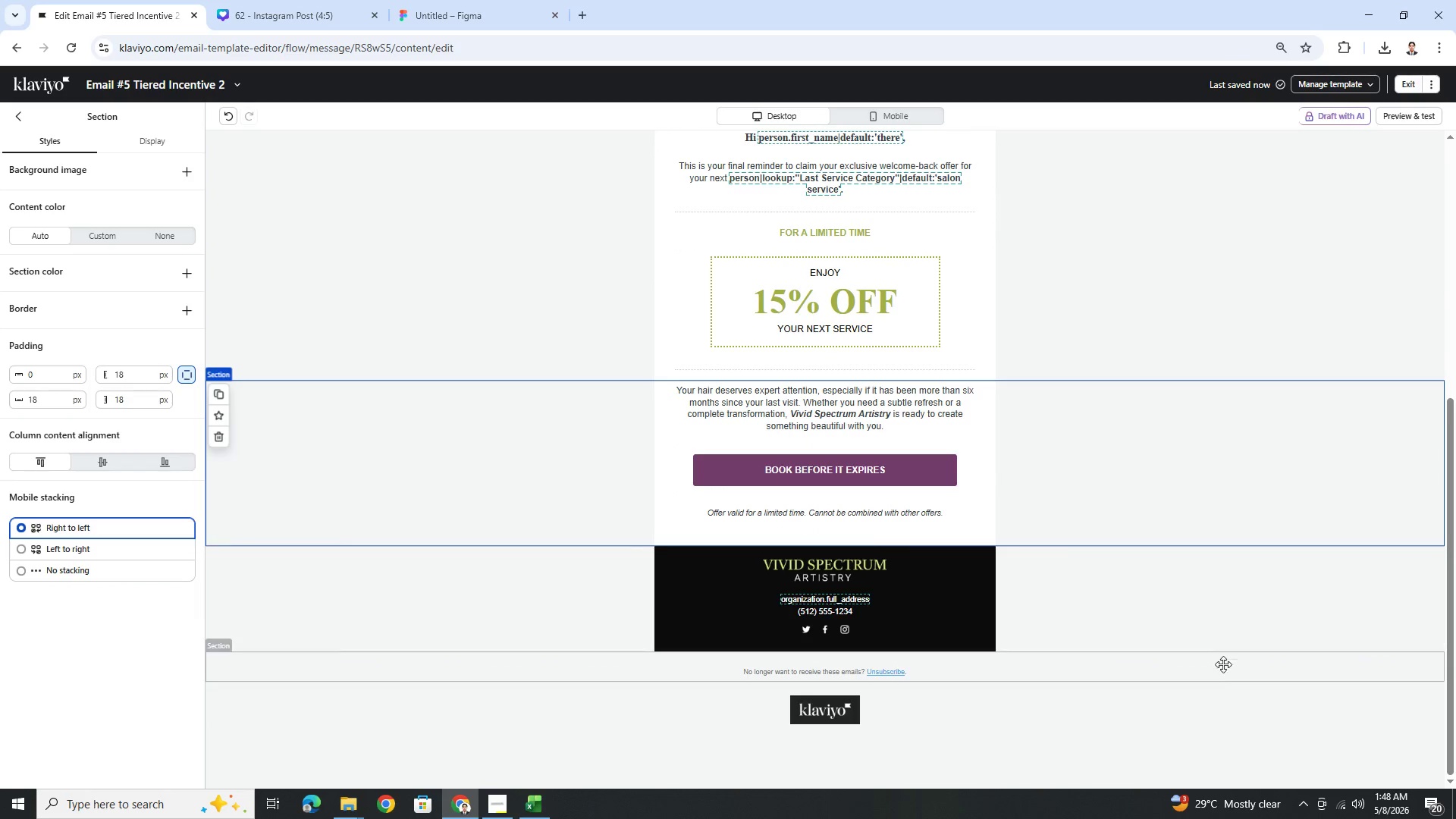 
left_click([1222, 673])
 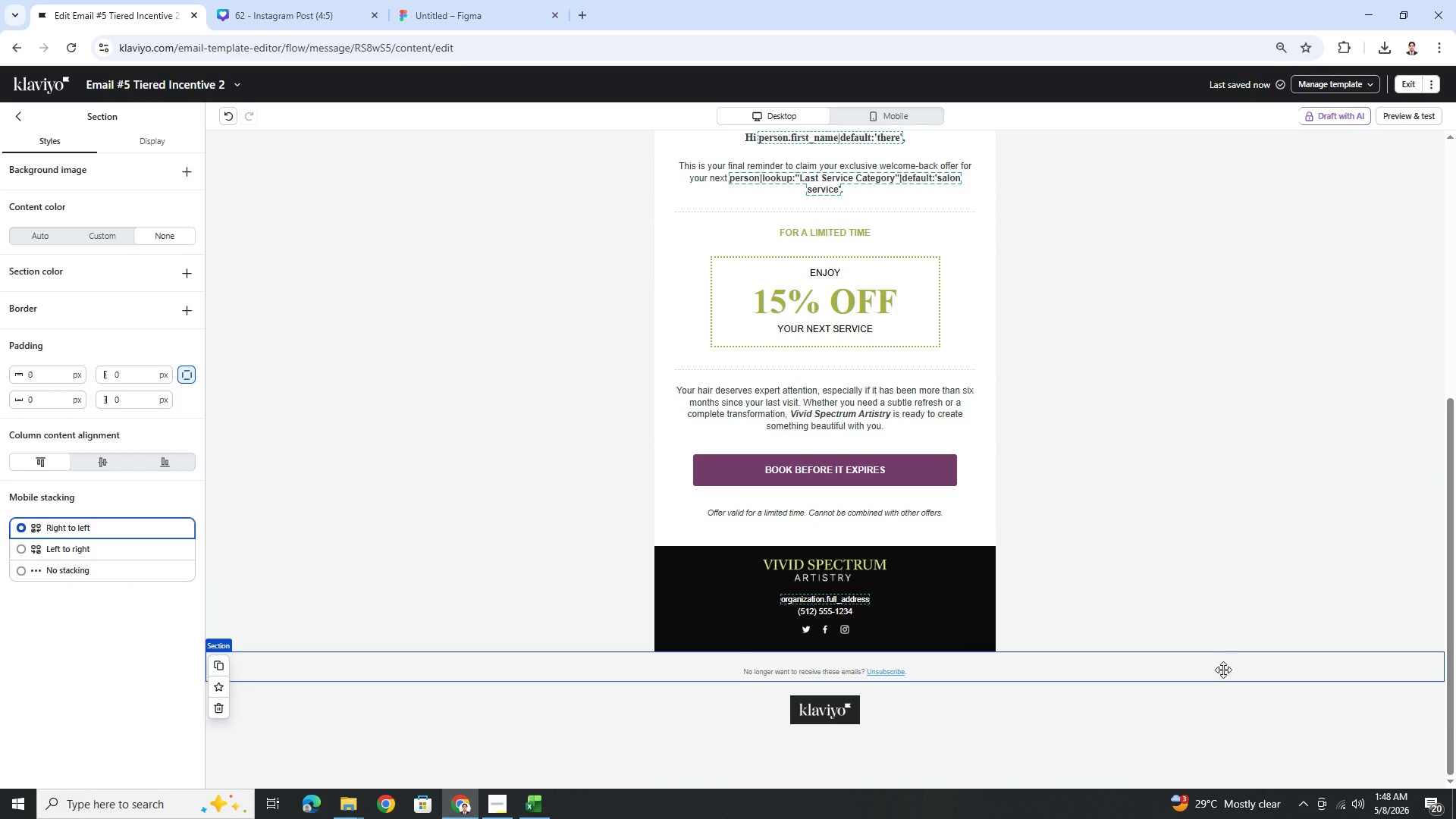 
scroll: coordinate [1225, 668], scroll_direction: up, amount: 5.0
 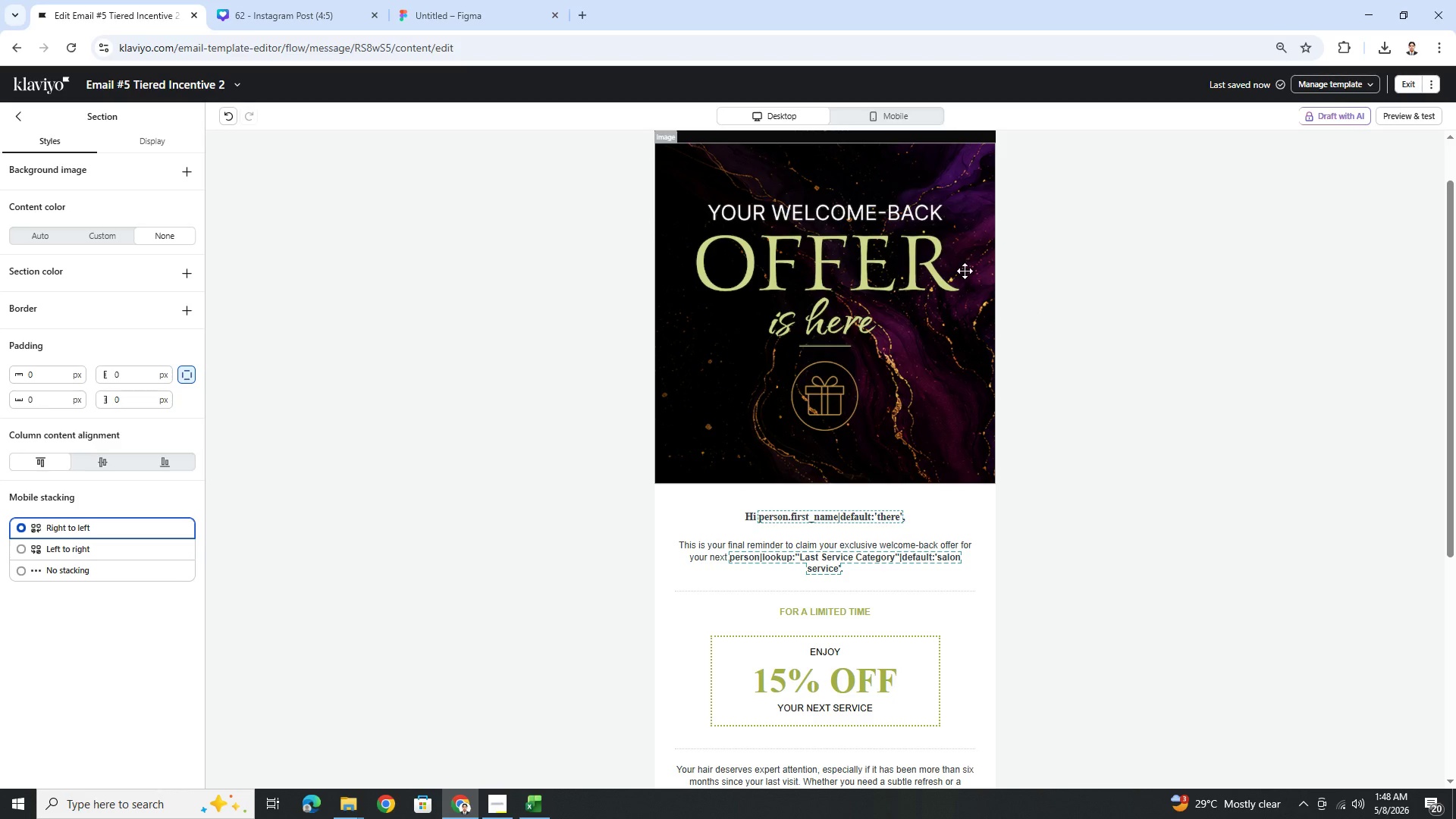 
scroll: coordinate [980, 343], scroll_direction: down, amount: 5.0
 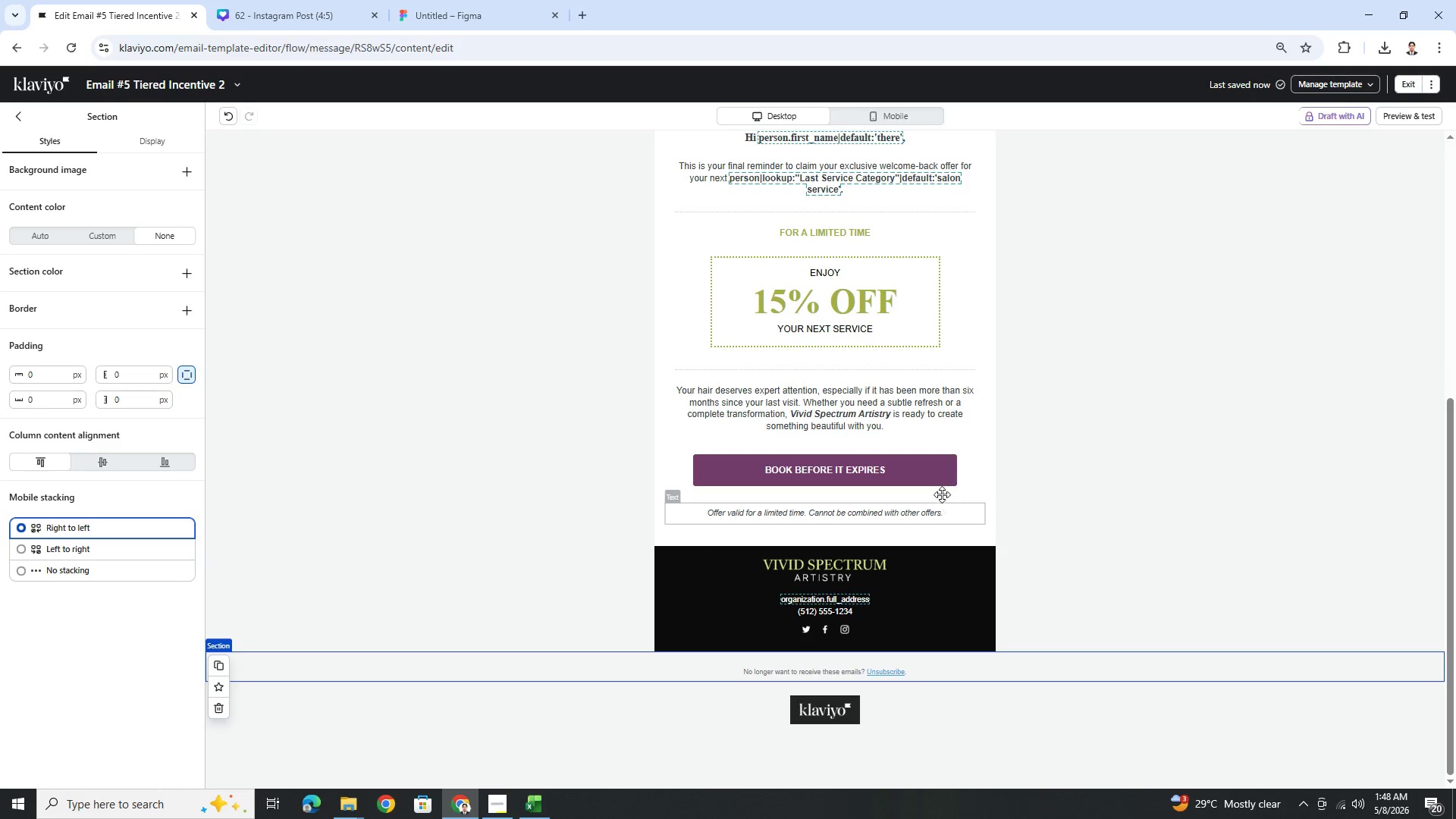 
left_click([940, 469])
 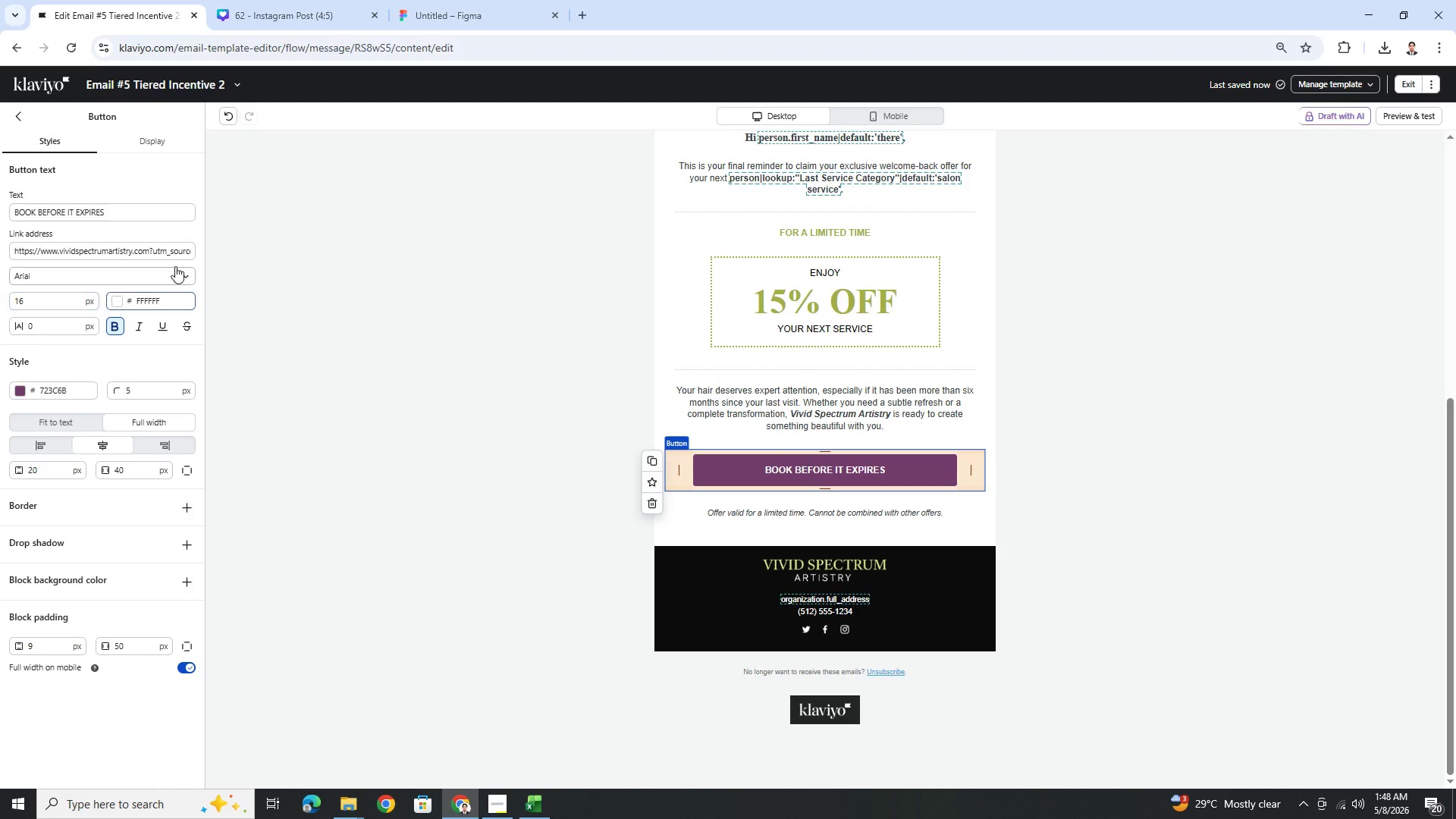 
left_click_drag(start_coordinate=[175, 254], to_coordinate=[291, 260])
 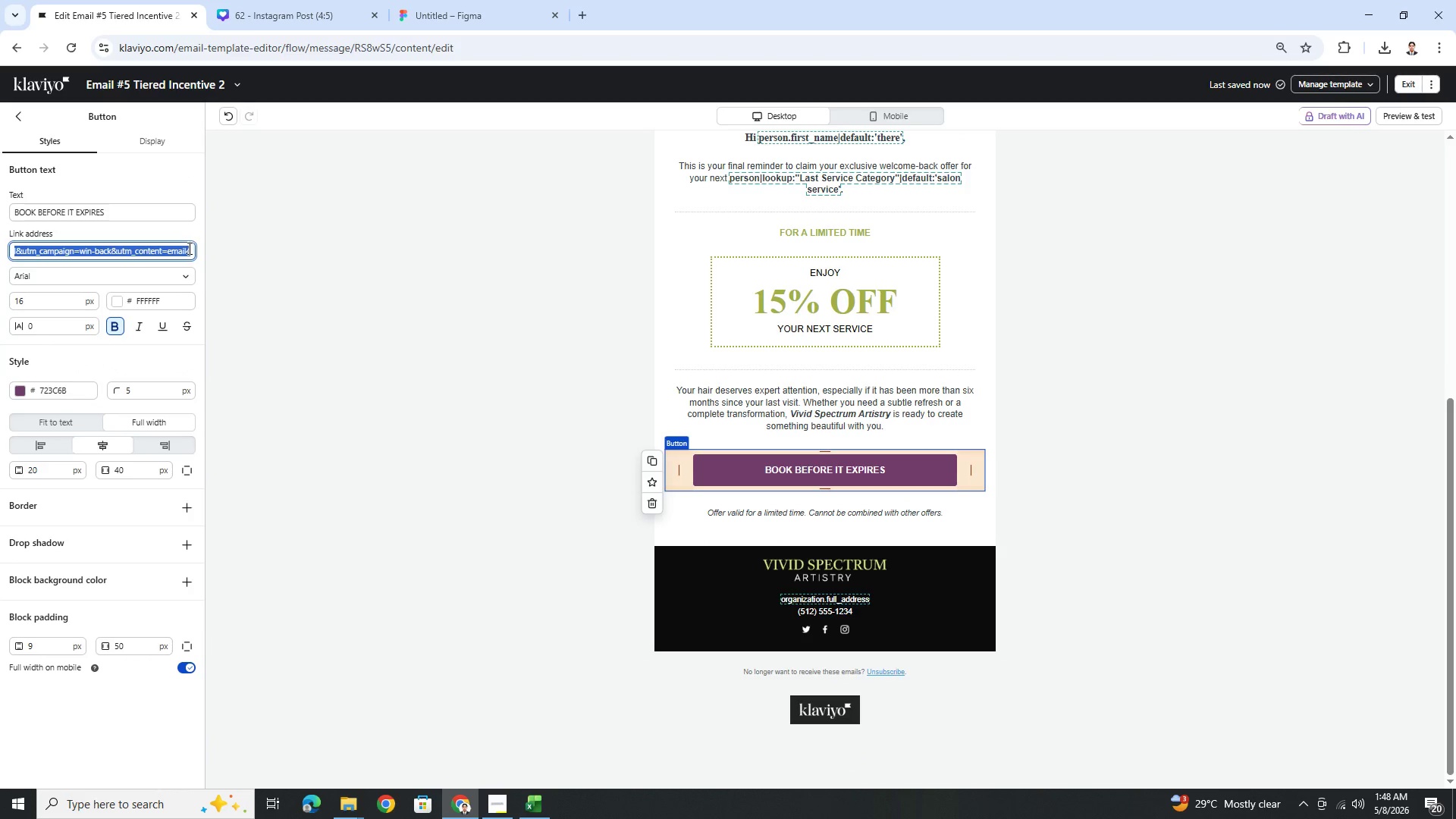 
left_click([188, 248])
 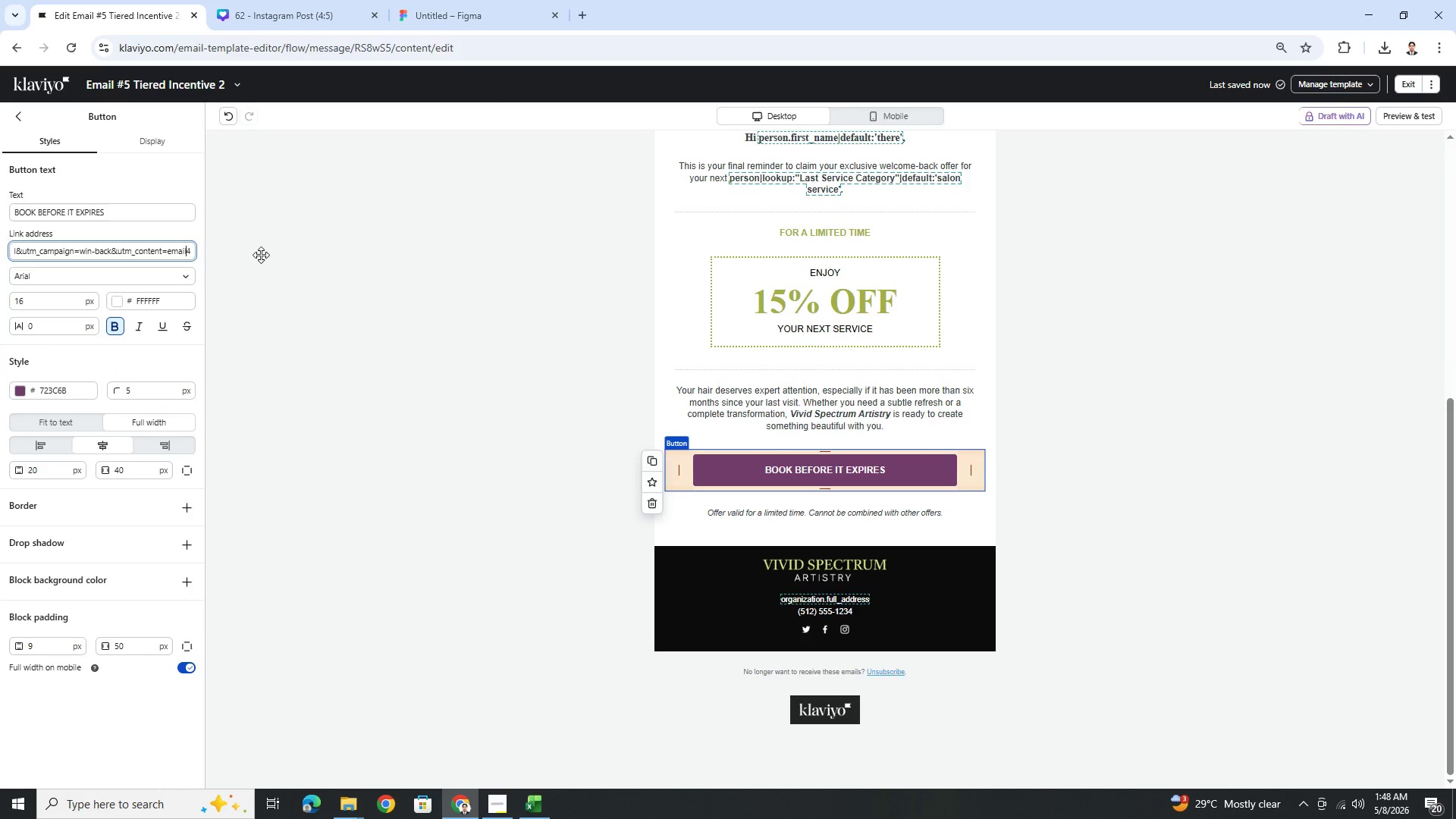 
key(ArrowRight)
 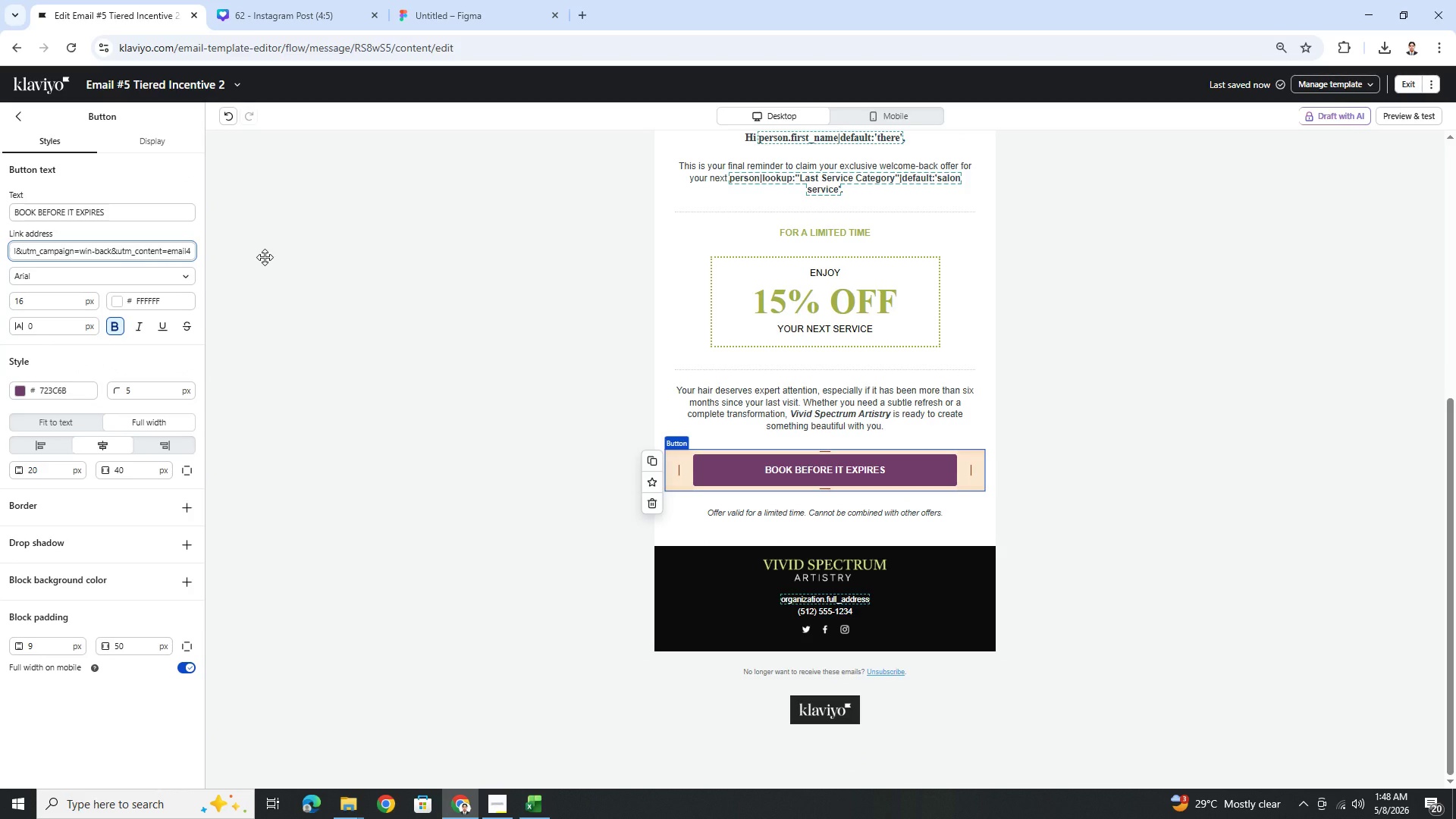 
key(Backspace)
 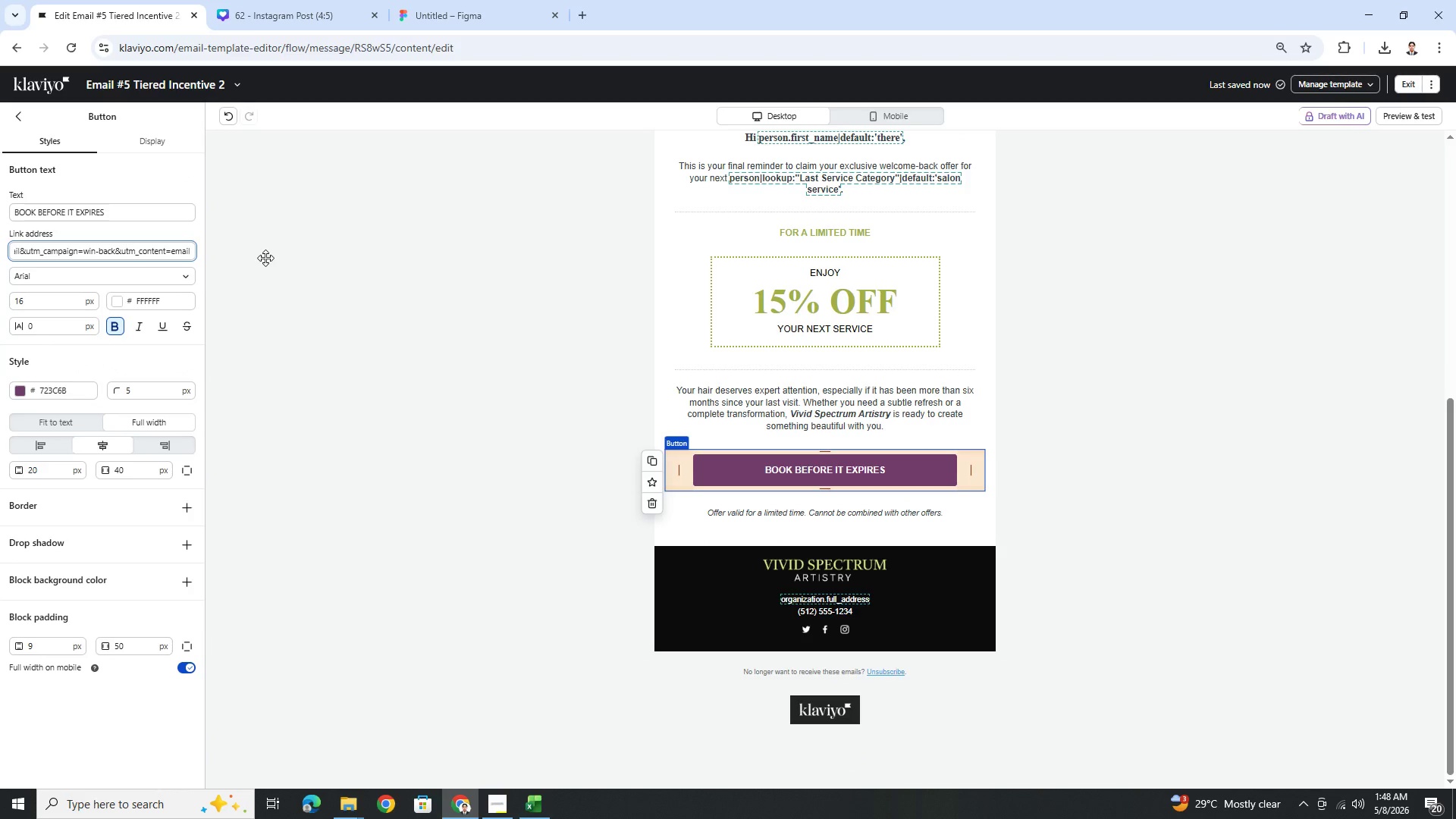 
key(5)
 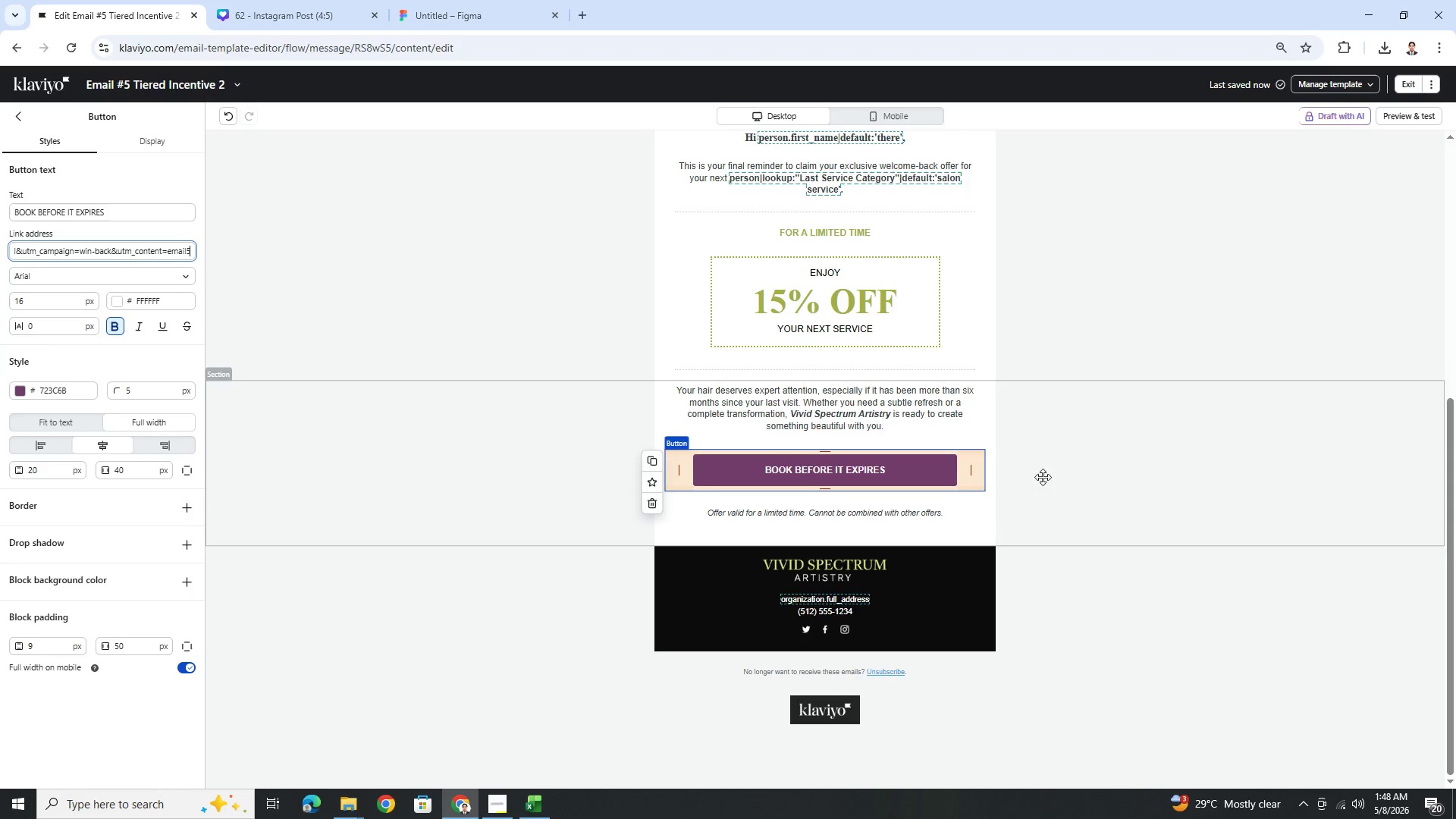 
left_click([1131, 526])
 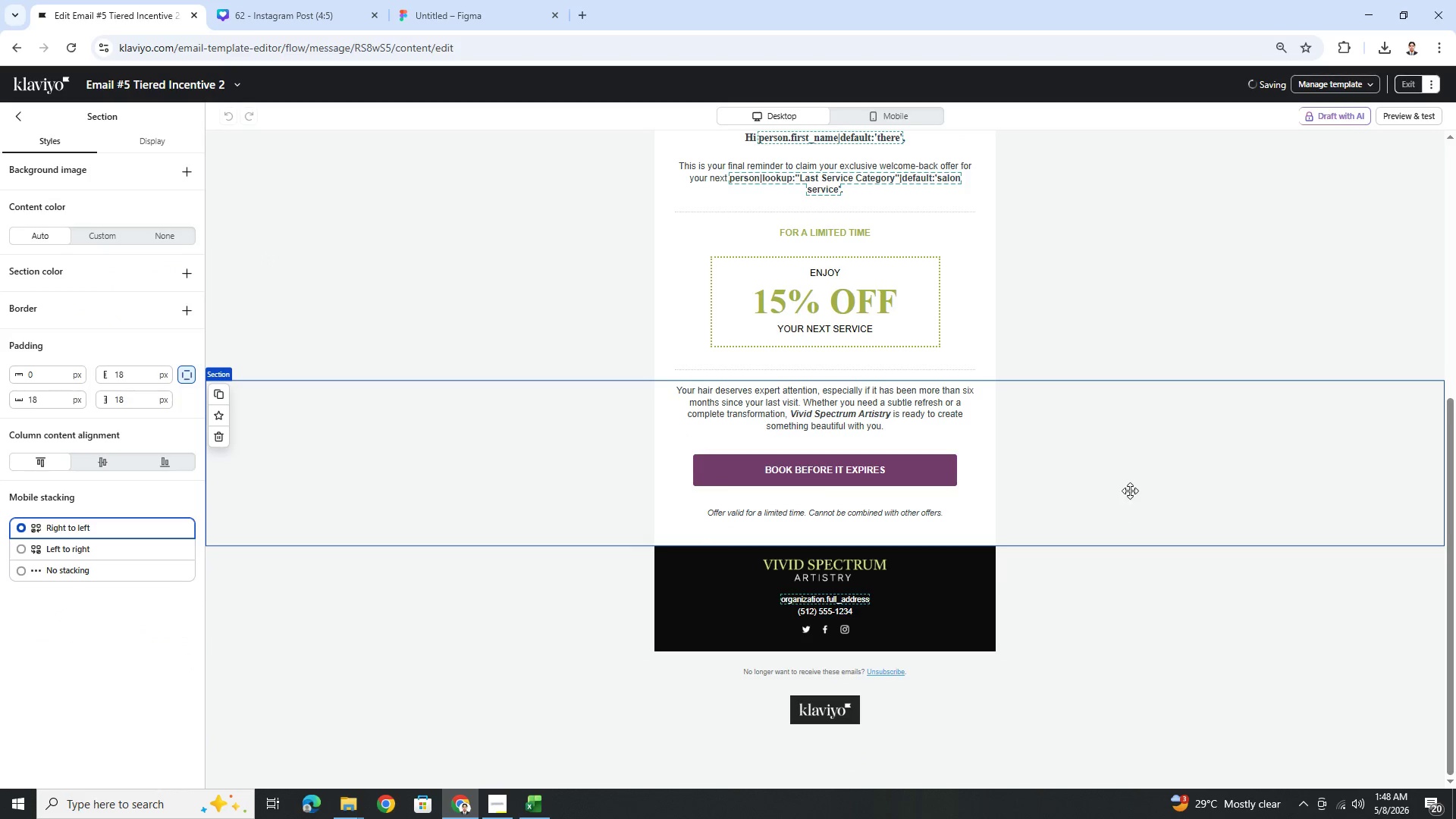 
scroll: coordinate [1132, 473], scroll_direction: up, amount: 4.0
 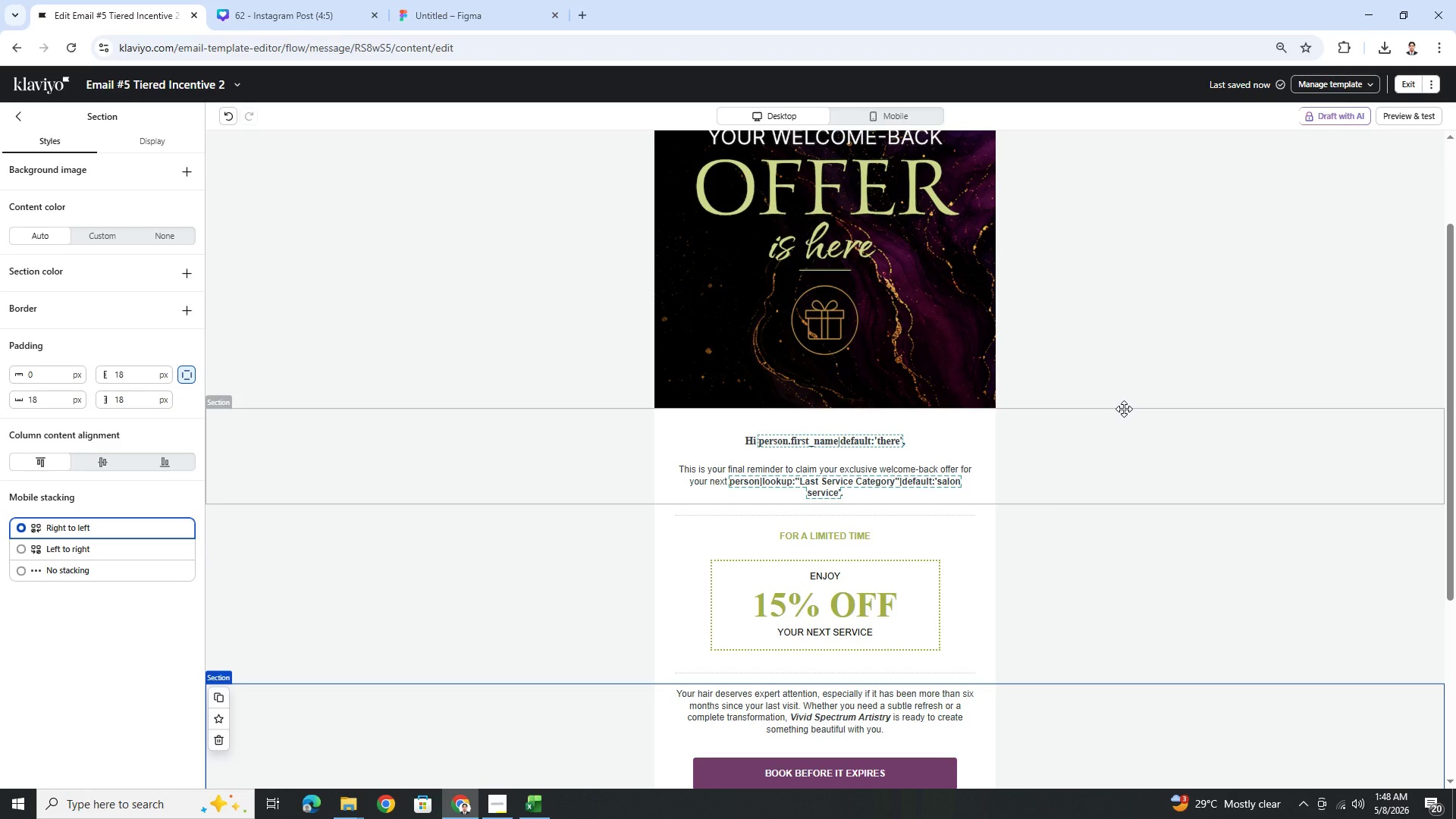 
wait(22.15)
 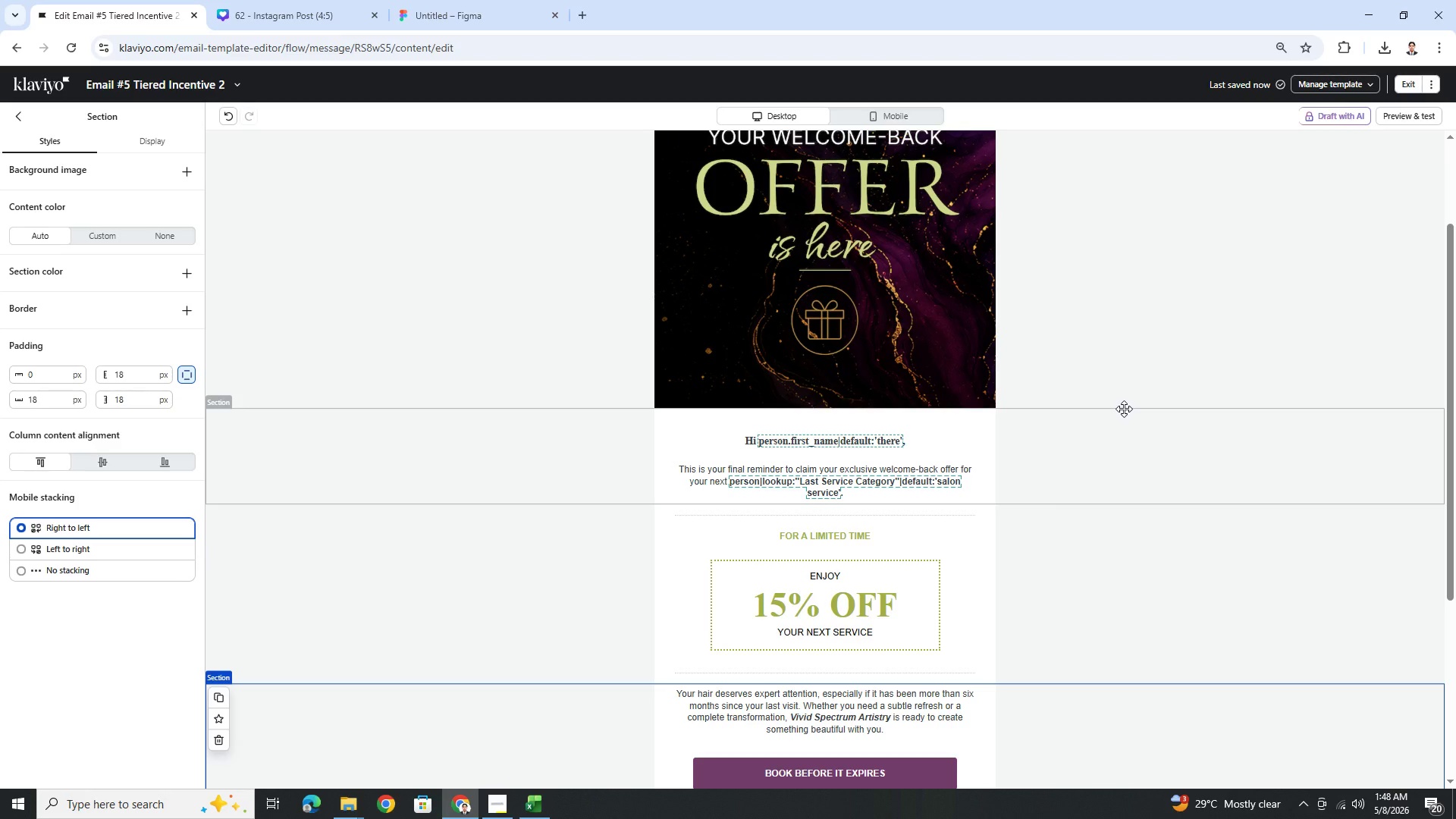 
scroll: coordinate [1050, 269], scroll_direction: up, amount: 2.0
 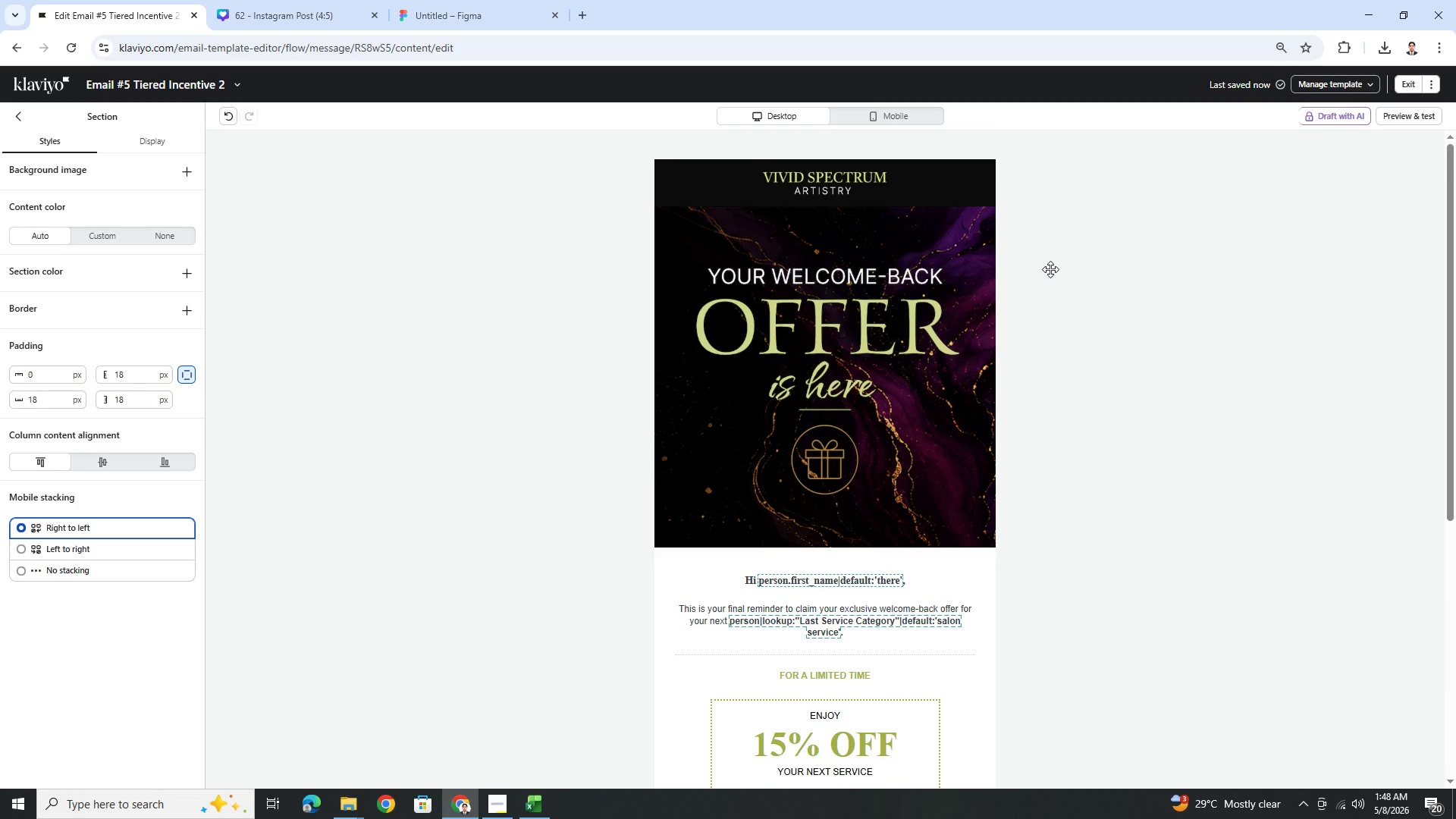 
scroll: coordinate [1250, 382], scroll_direction: down, amount: 7.0
 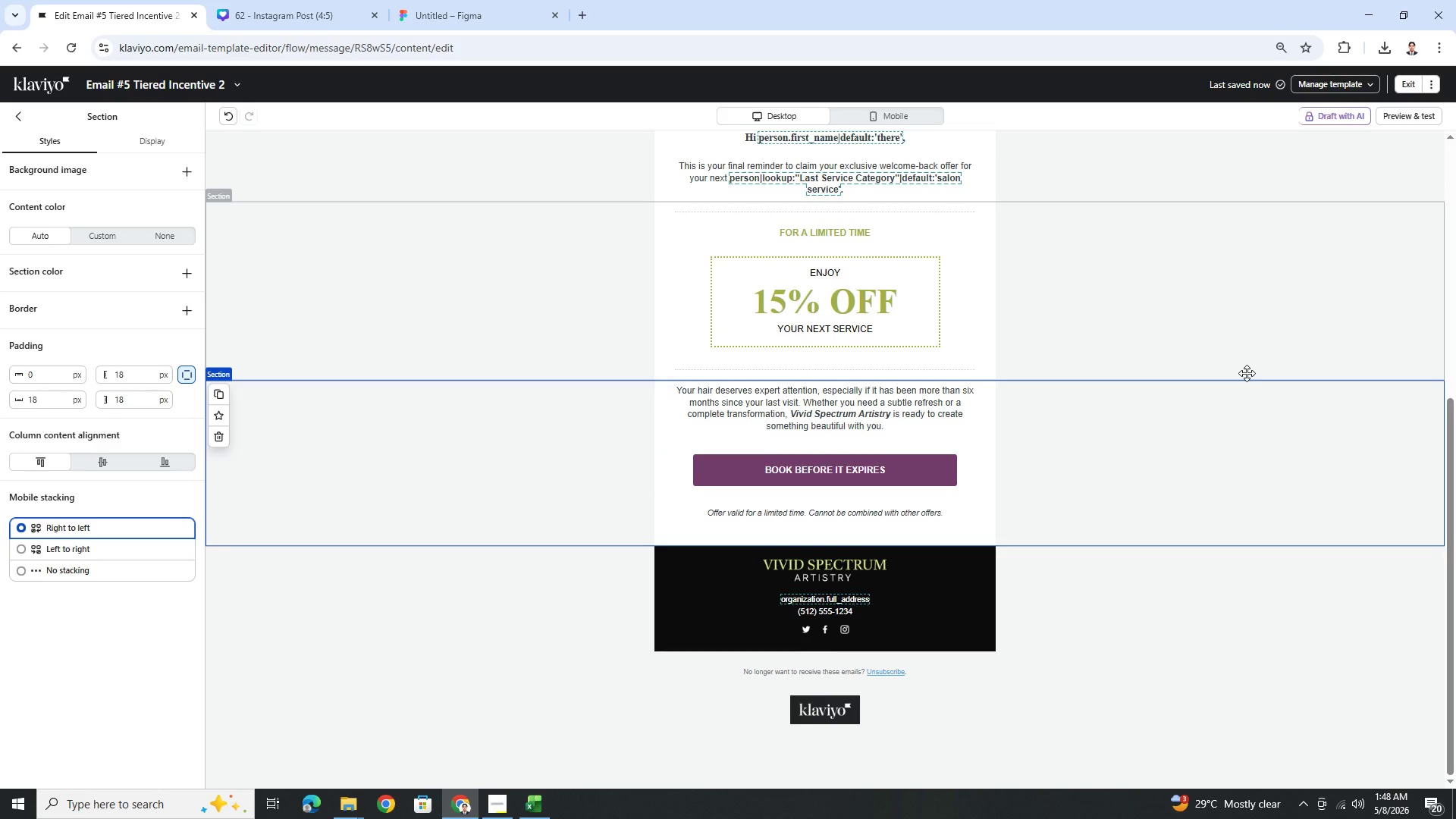 
scroll: coordinate [1247, 373], scroll_direction: up, amount: 3.0
 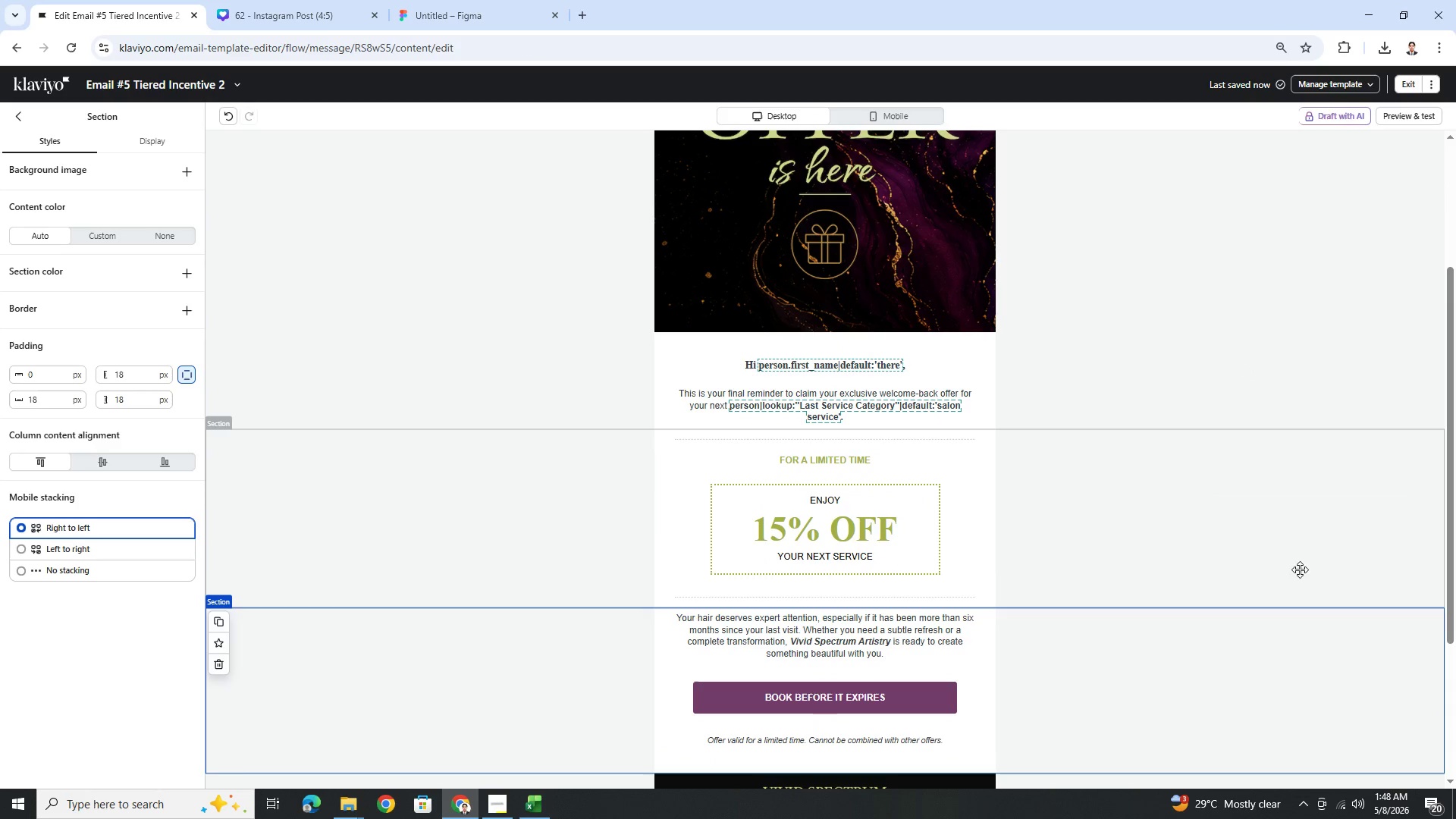 
scroll: coordinate [1279, 505], scroll_direction: down, amount: 4.0
 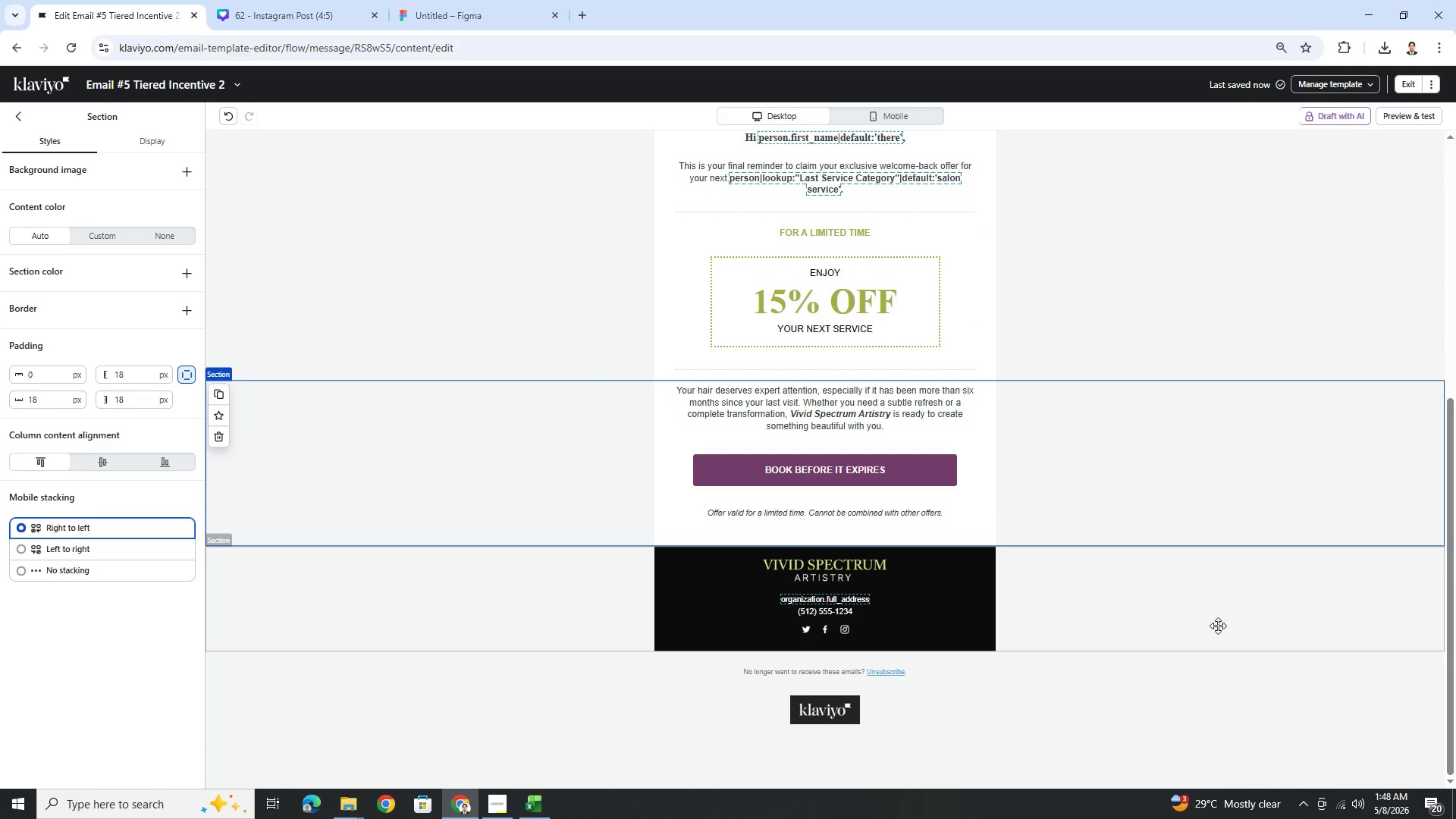 
left_click([1214, 633])
 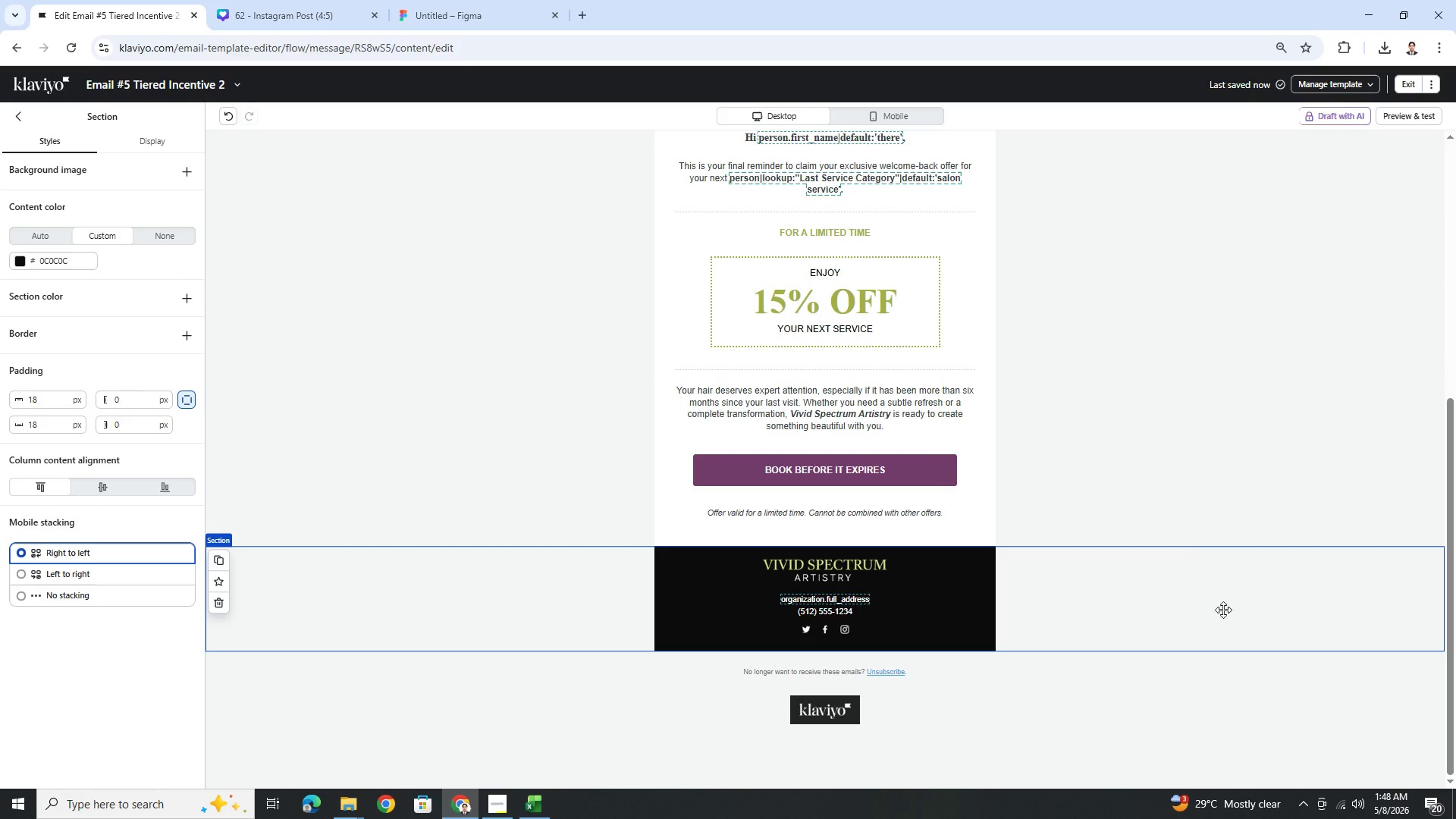 
scroll: coordinate [1194, 560], scroll_direction: up, amount: 2.0
 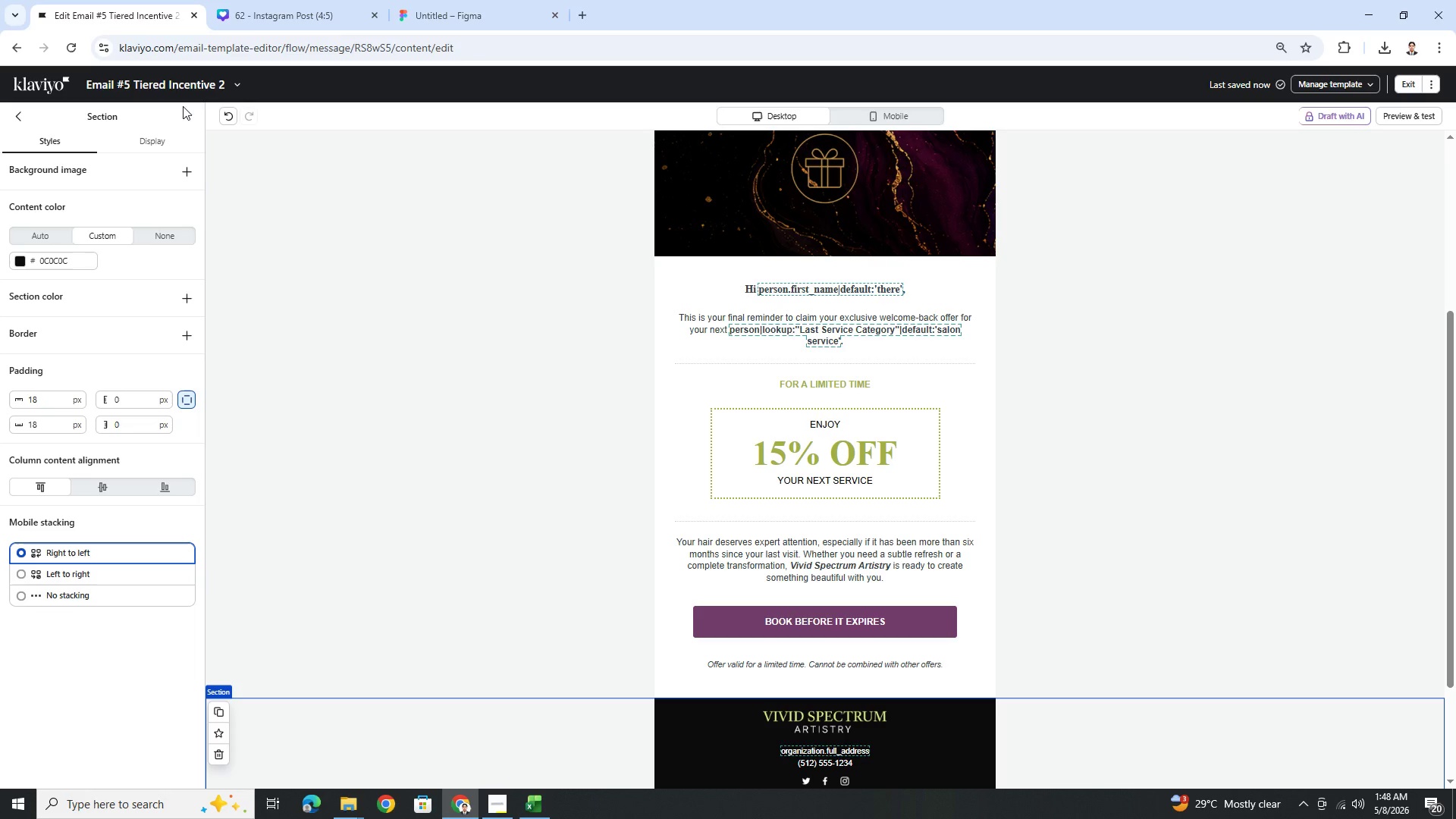 
left_click([239, 82])
 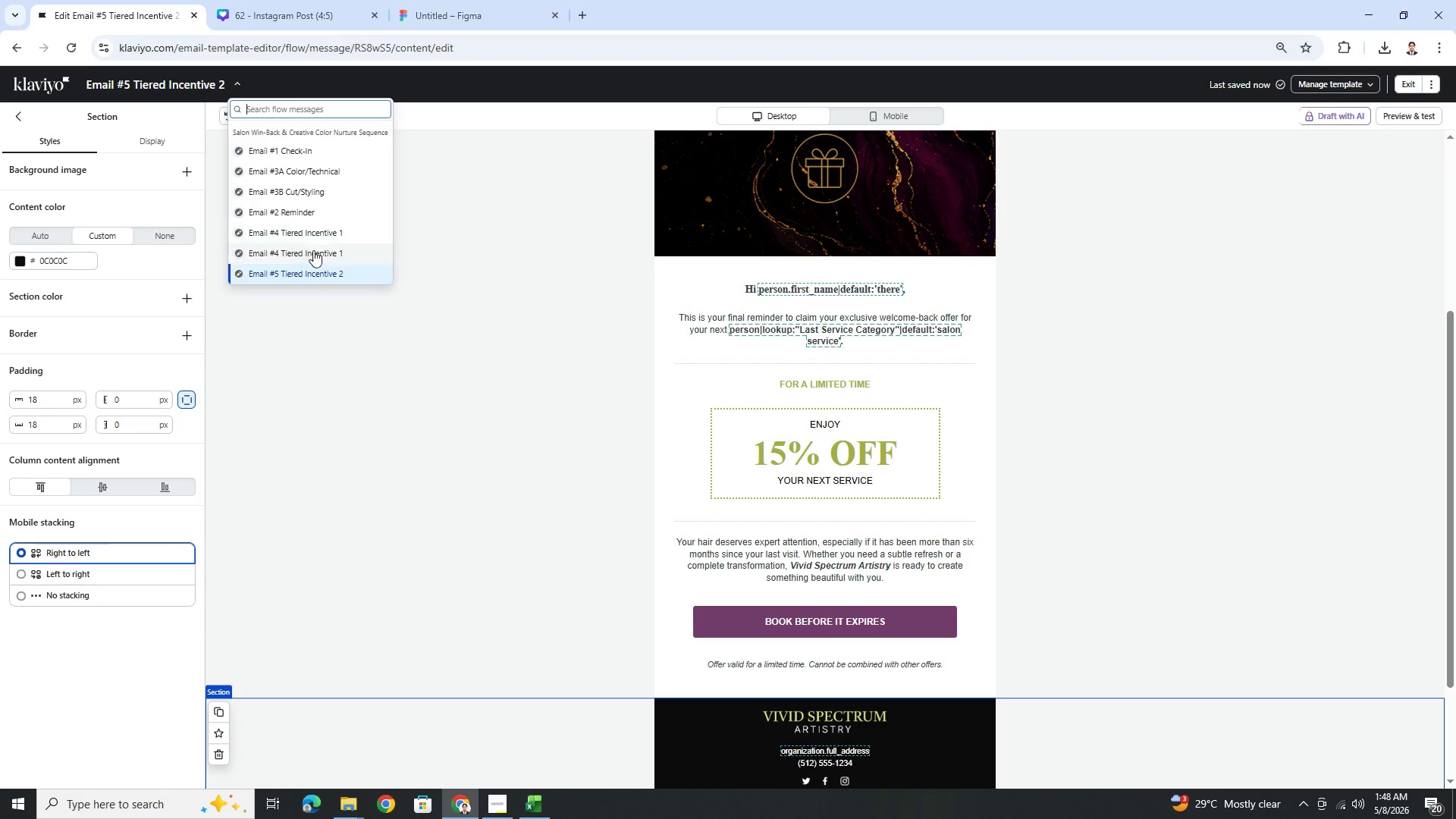 
left_click([316, 253])
 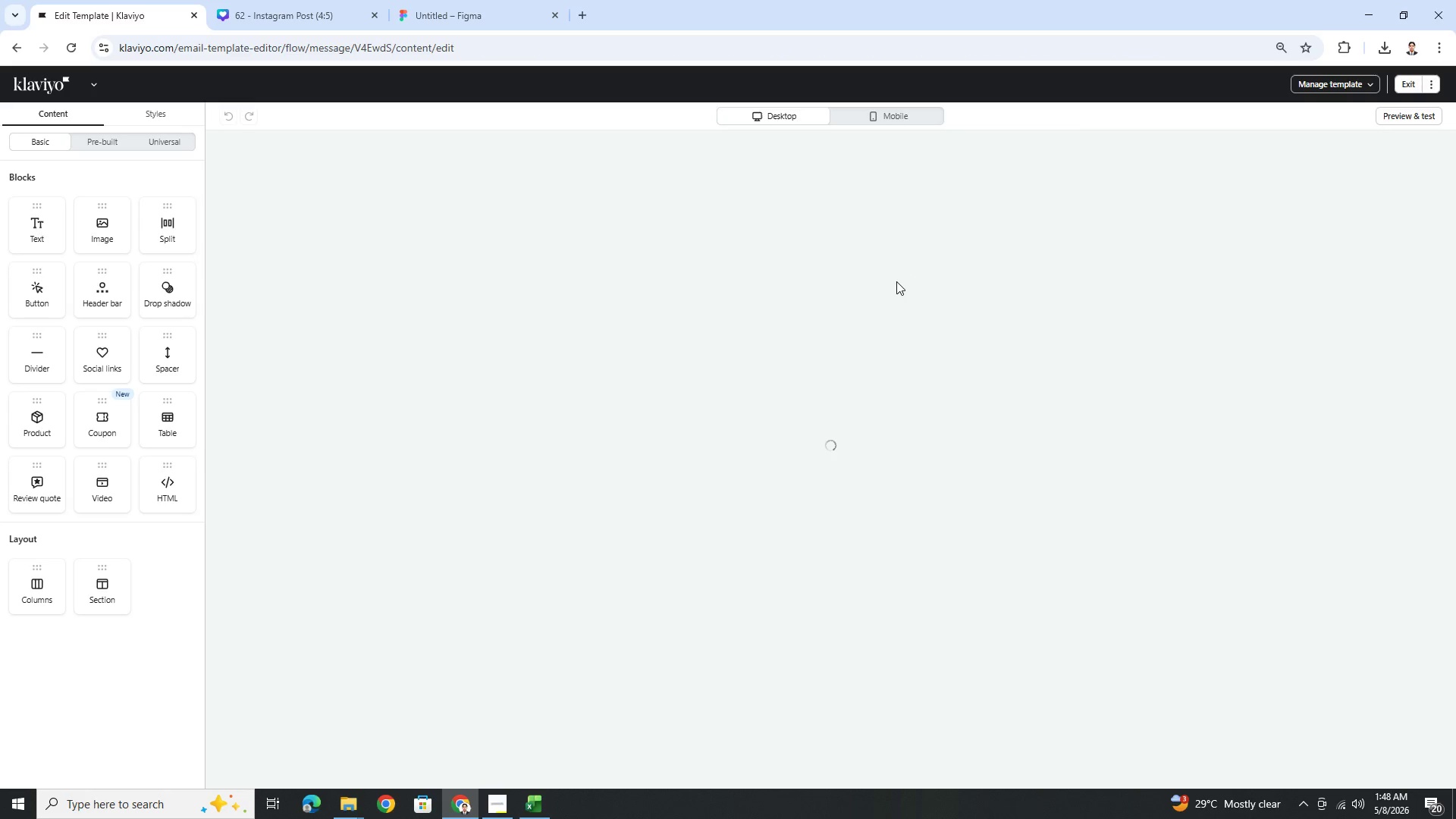 
wait(7.69)
 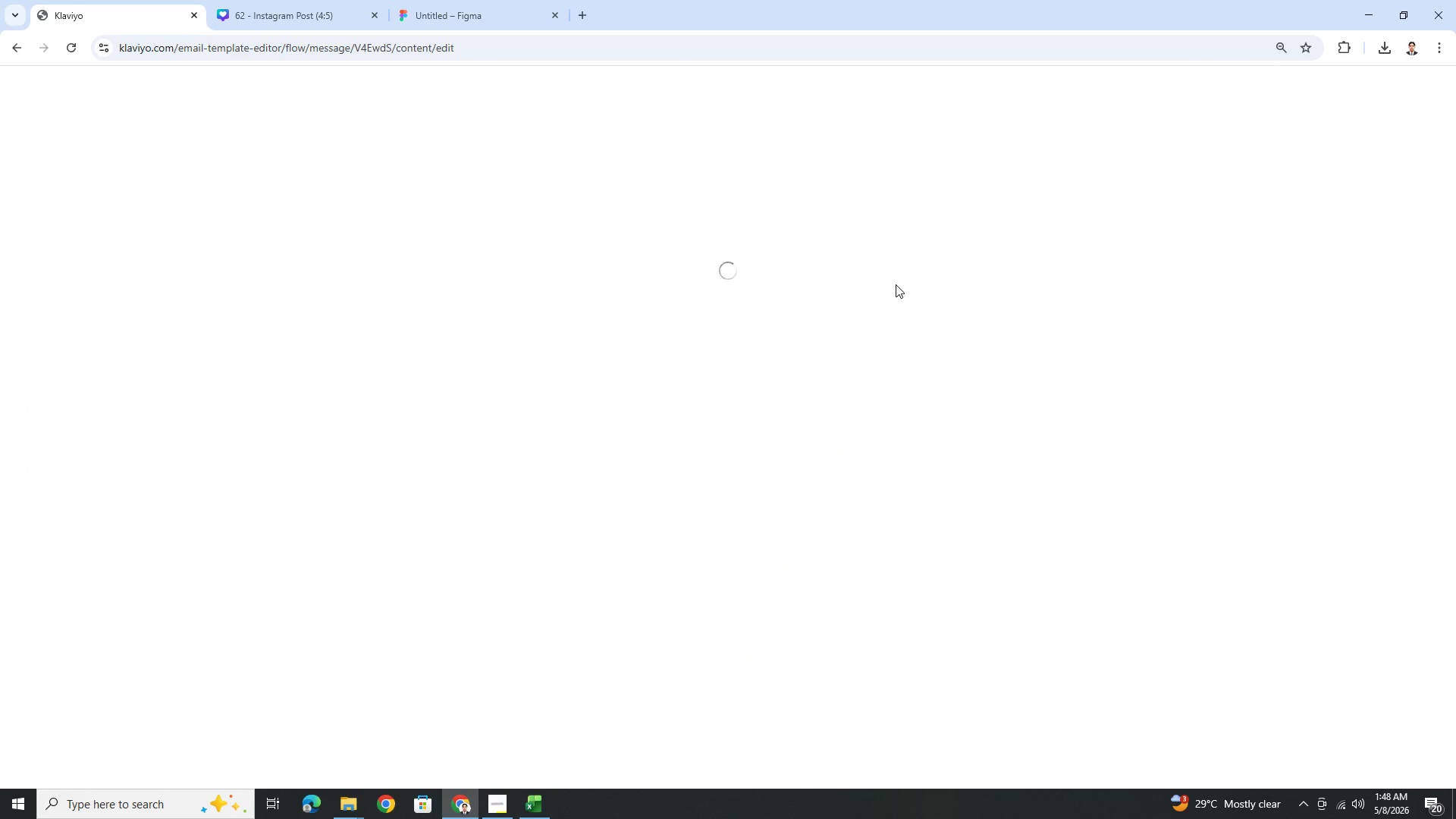 
scroll: coordinate [932, 284], scroll_direction: down, amount: 6.0
 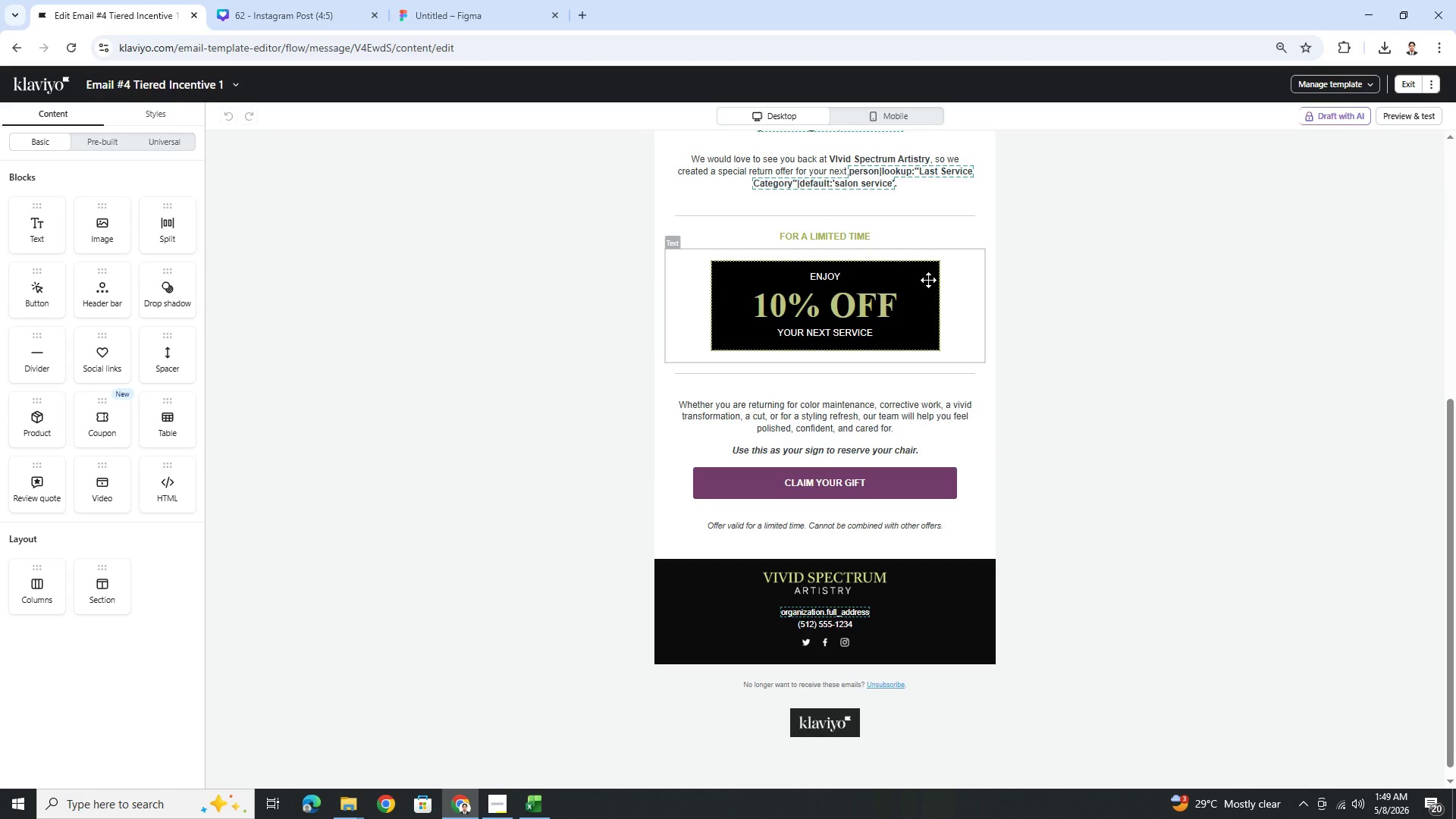 
left_click([928, 280])
 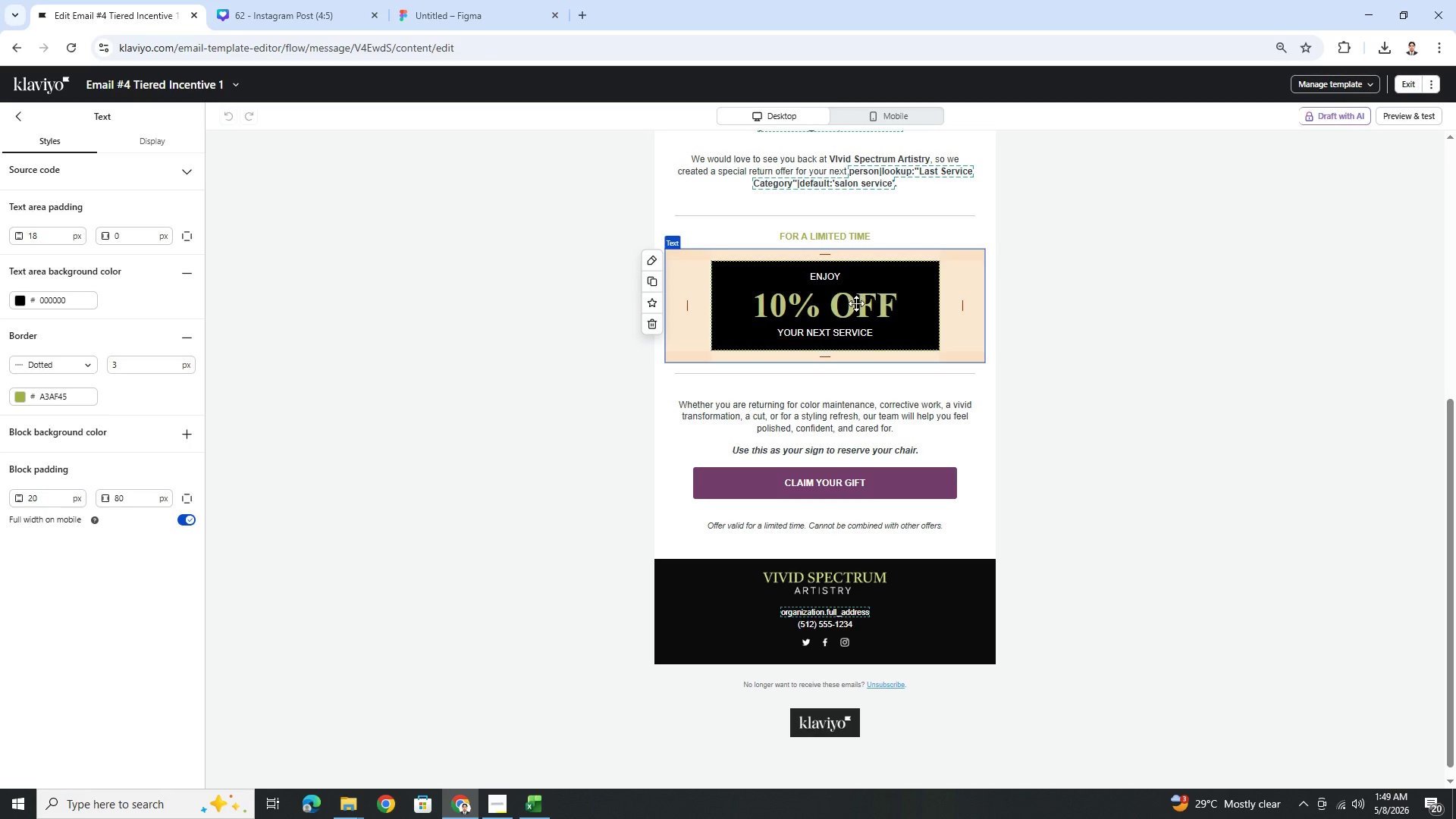 
left_click([856, 305])
 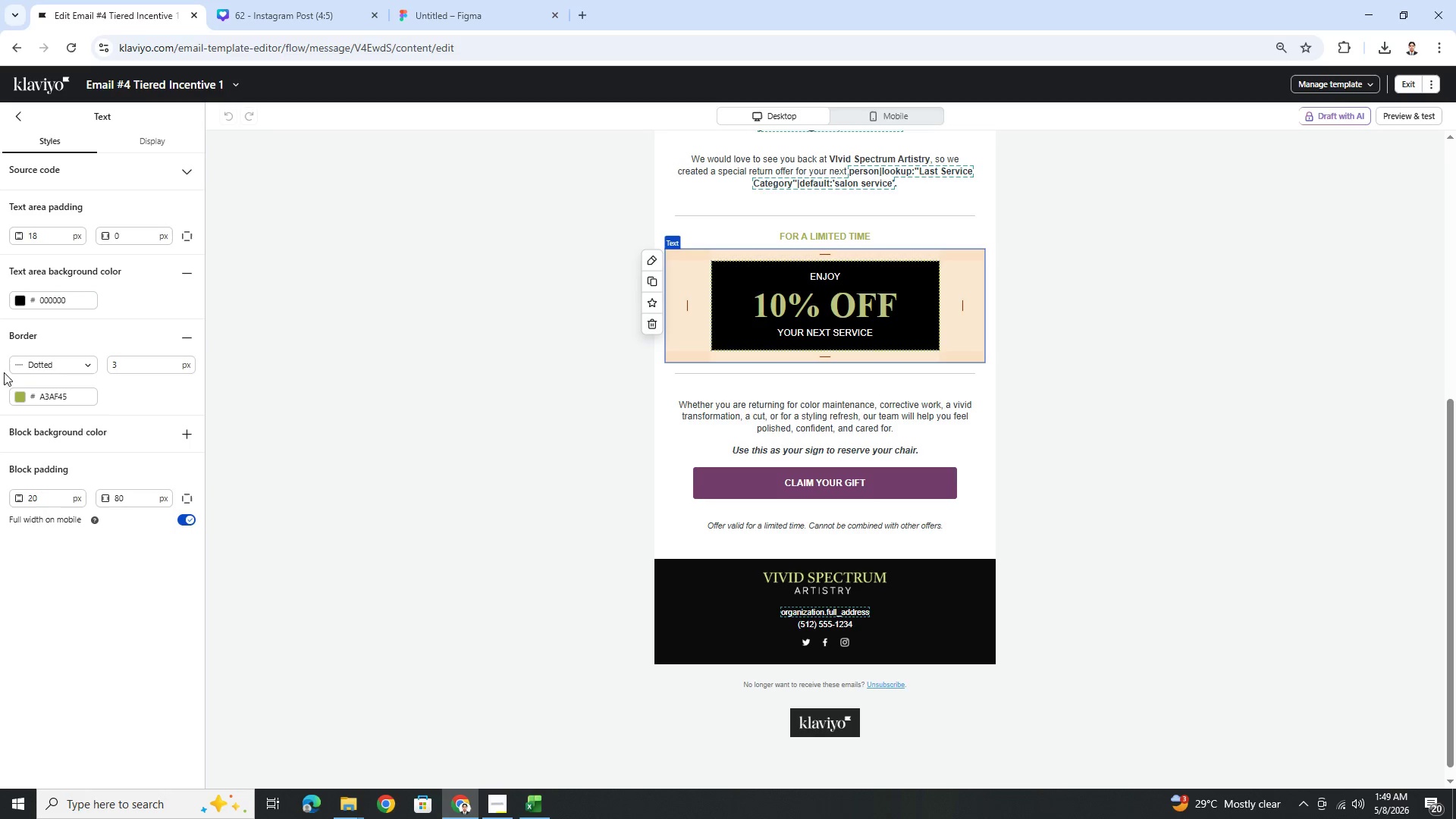 
left_click([187, 272])
 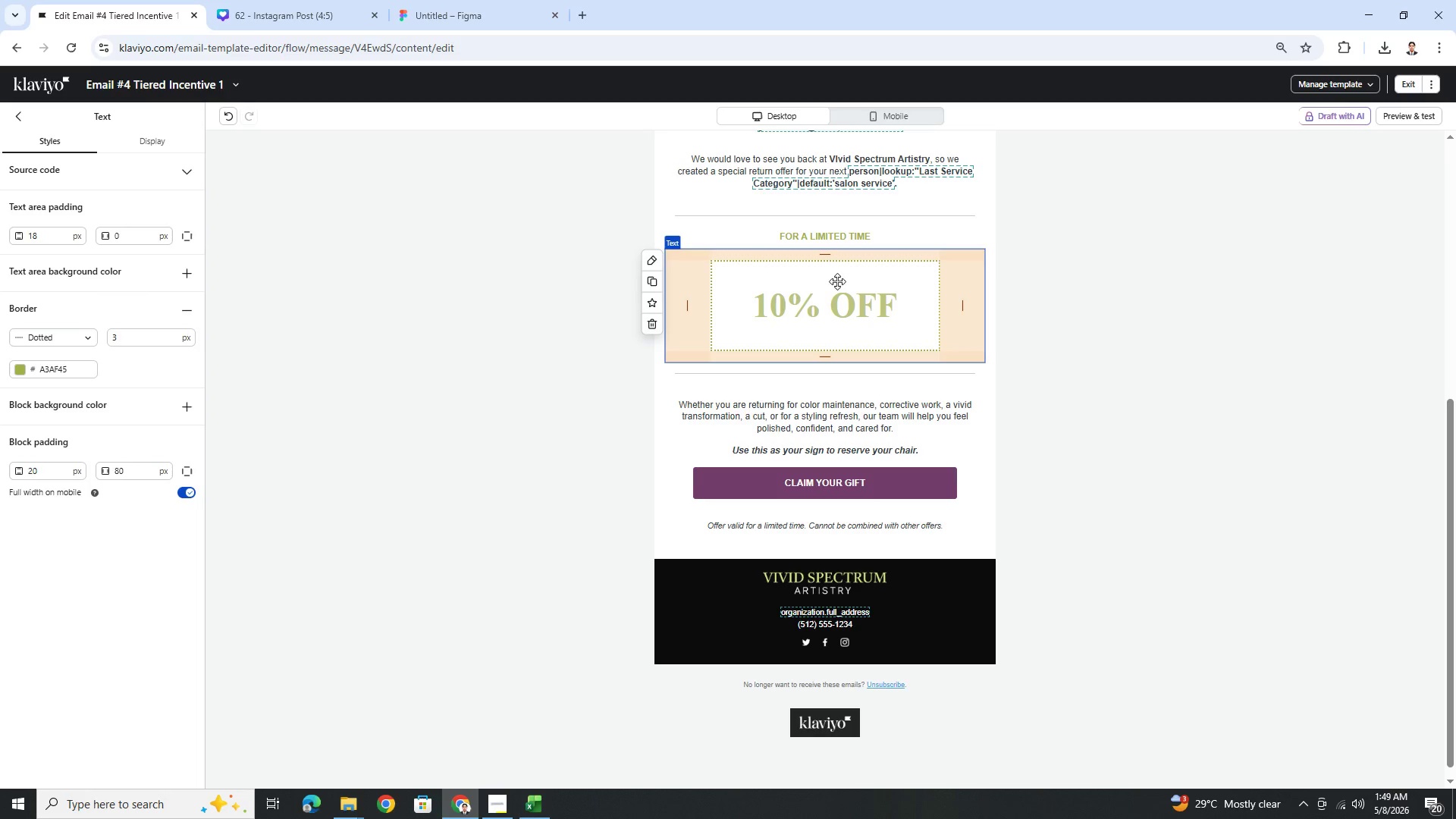 
double_click([839, 280])
 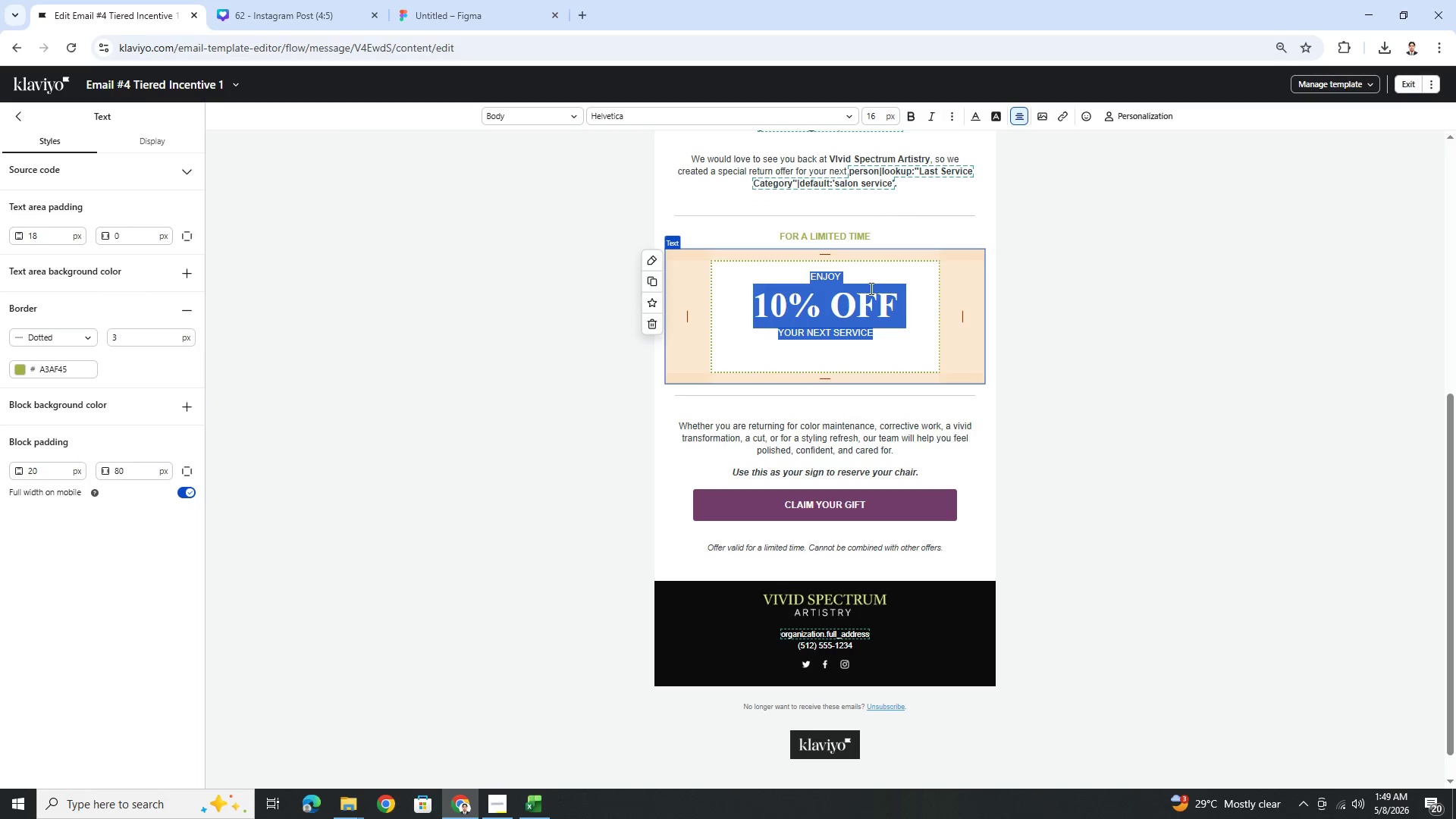 
left_click([849, 273])
 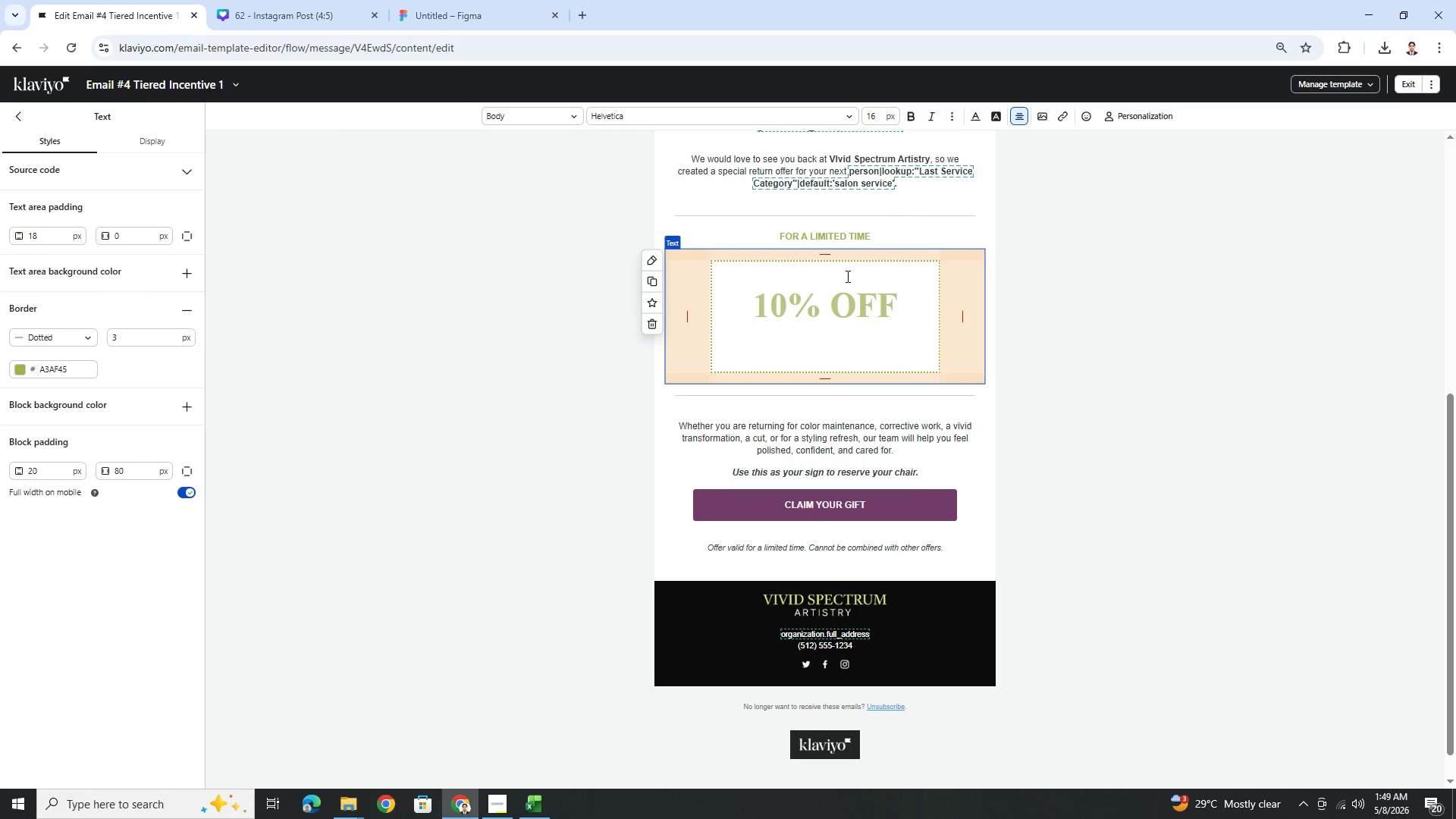 
left_click_drag(start_coordinate=[846, 276], to_coordinate=[802, 271])
 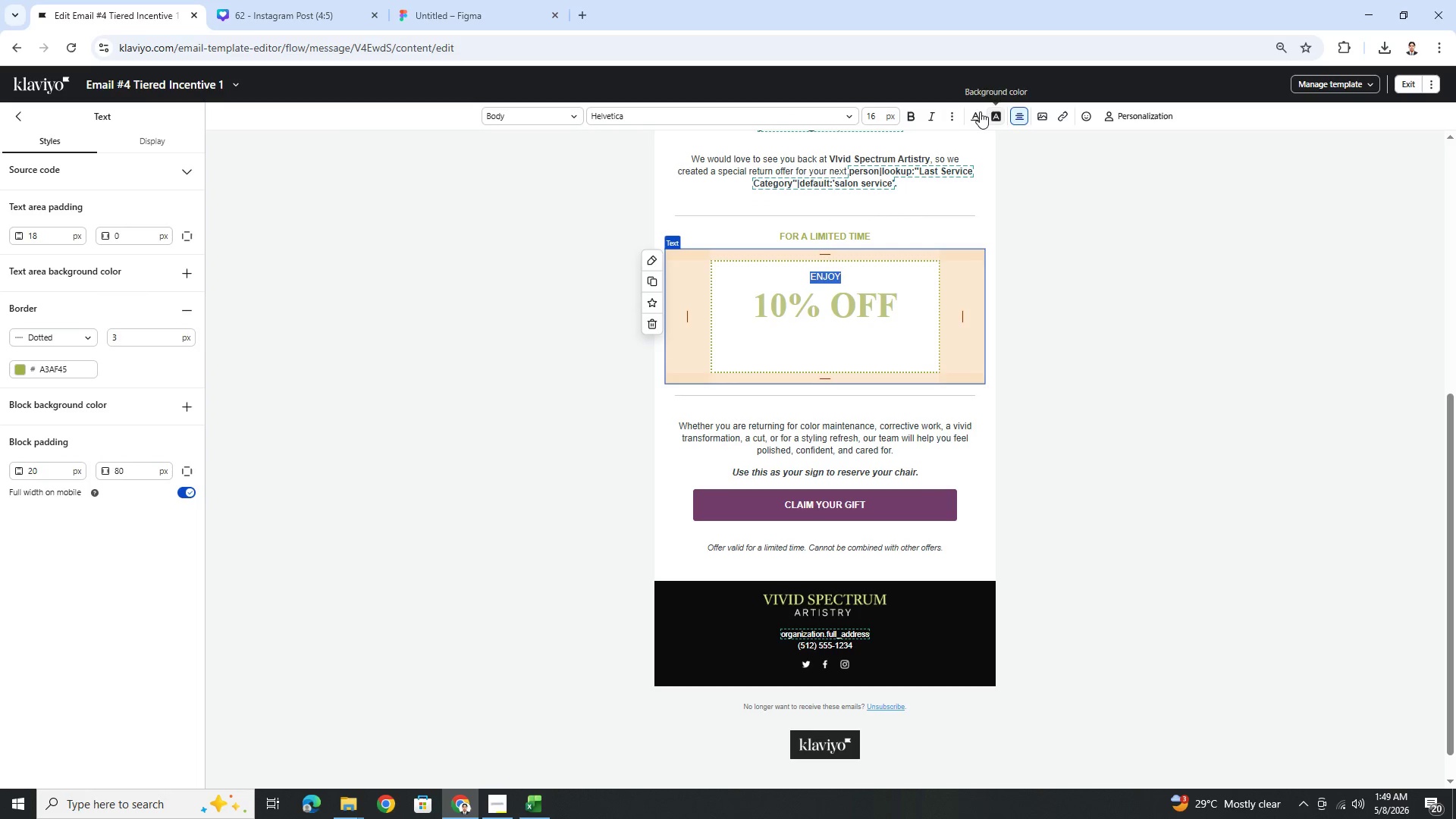 
left_click([978, 112])
 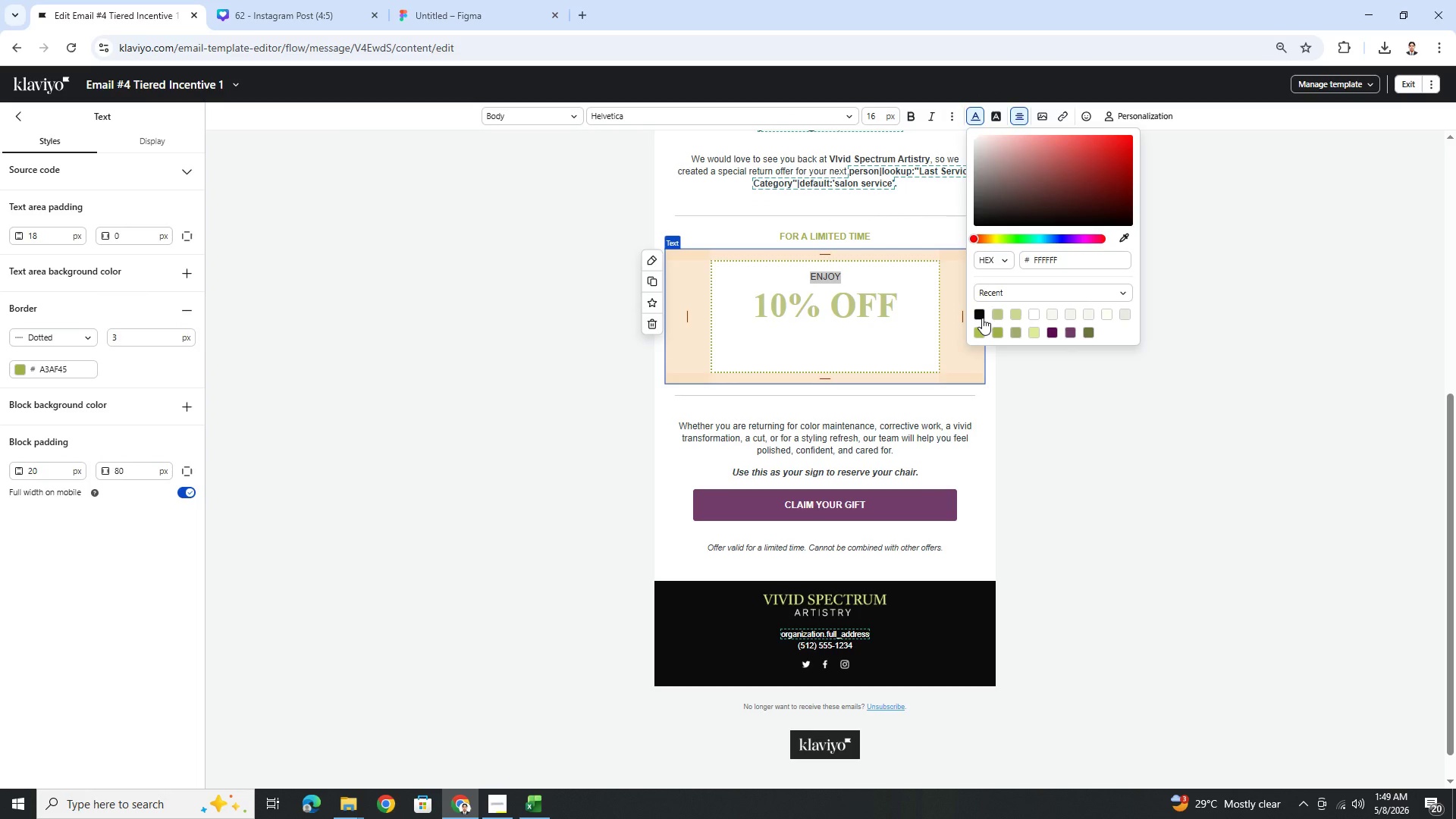 
left_click([982, 317])
 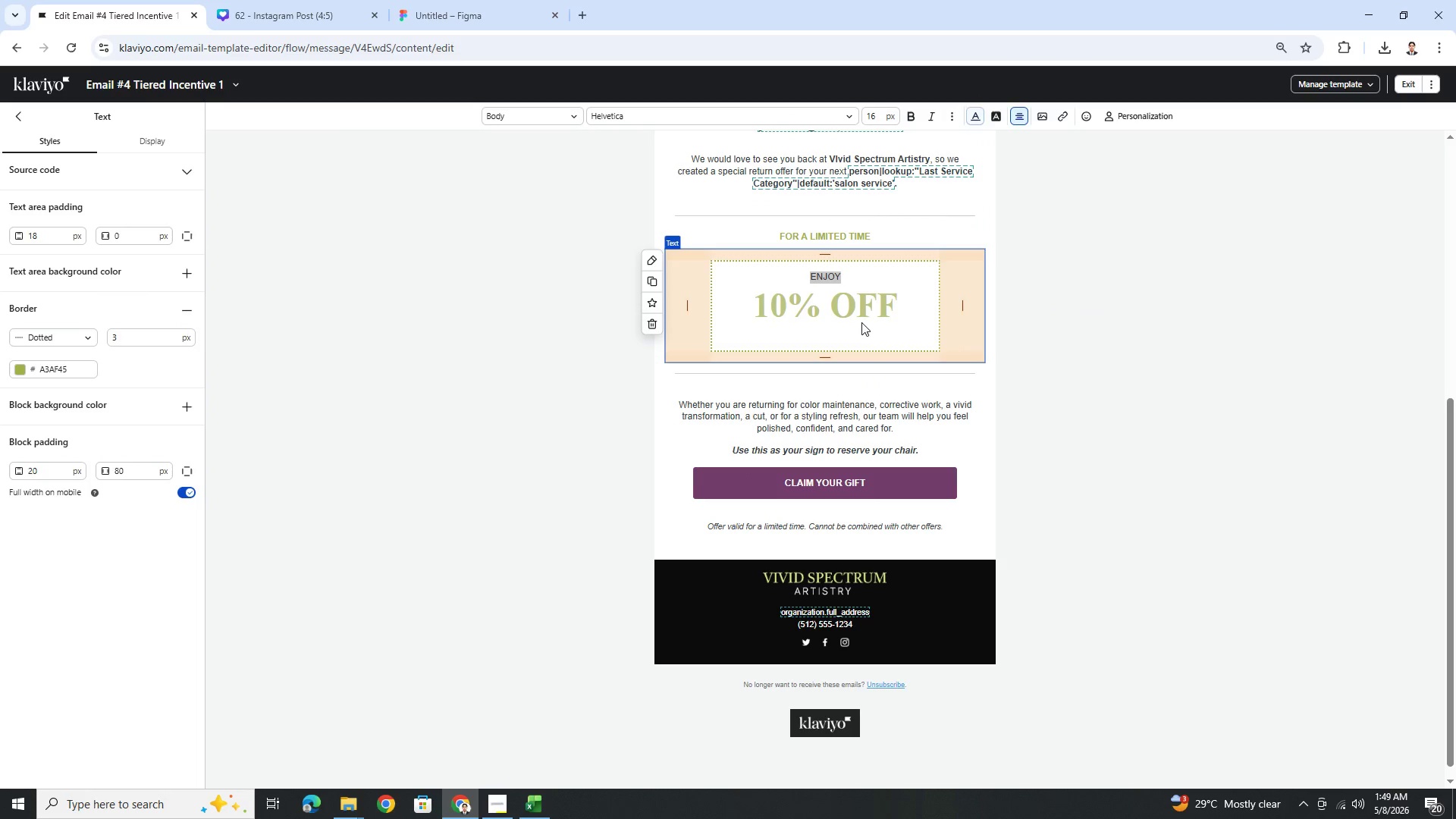 
double_click([838, 325])
 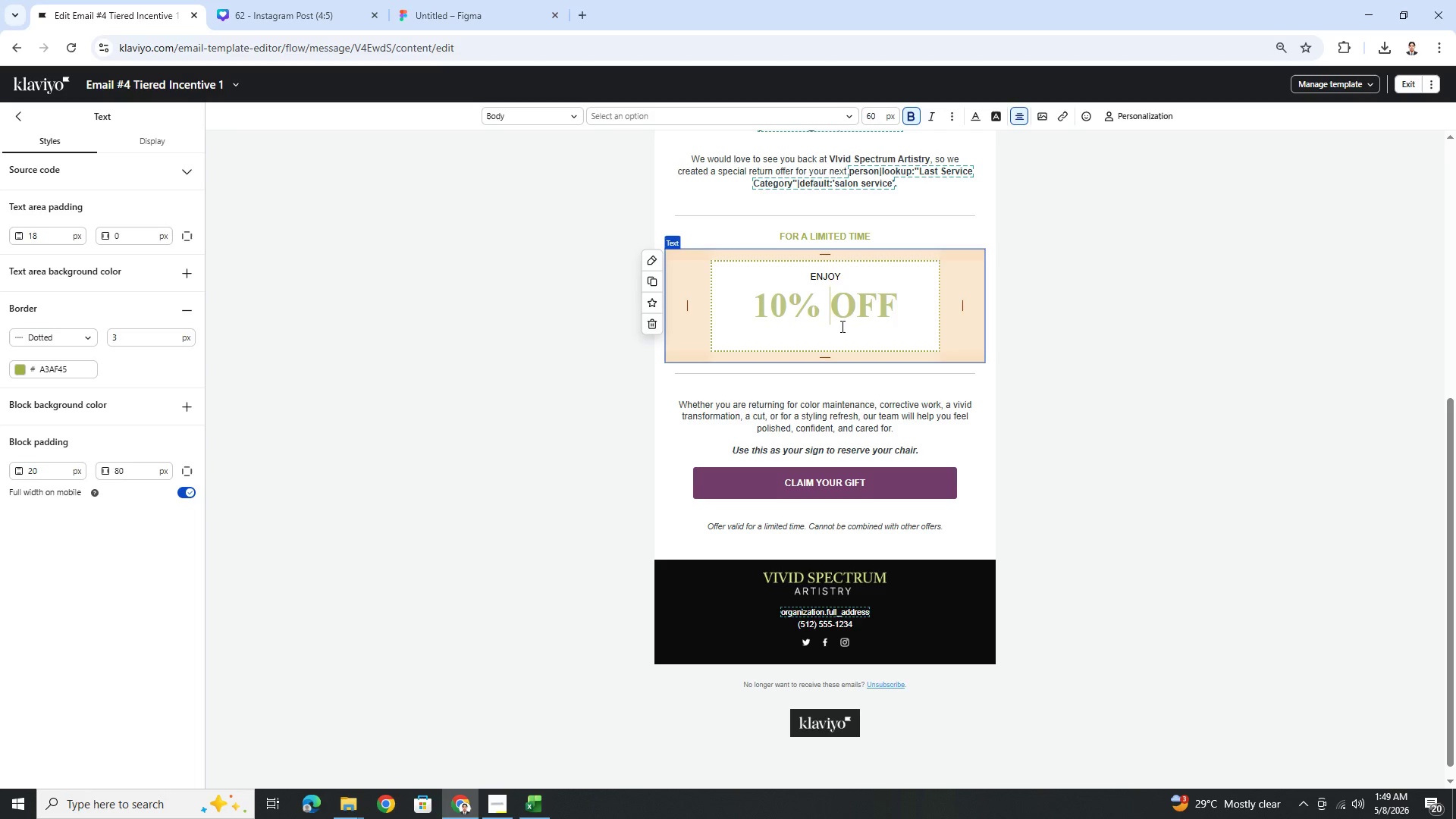 
triple_click([846, 328])
 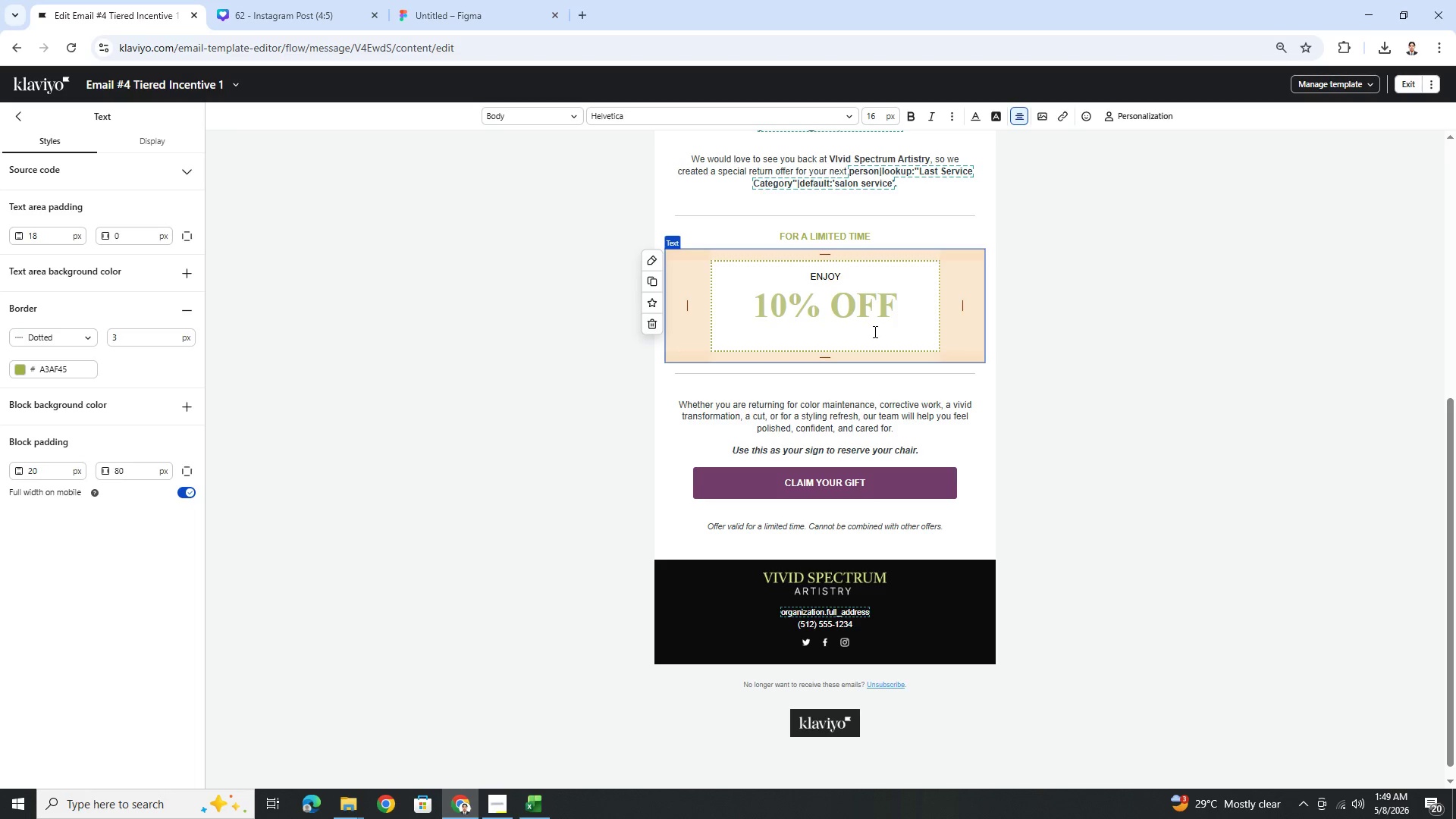 
left_click_drag(start_coordinate=[877, 332], to_coordinate=[623, 328])
 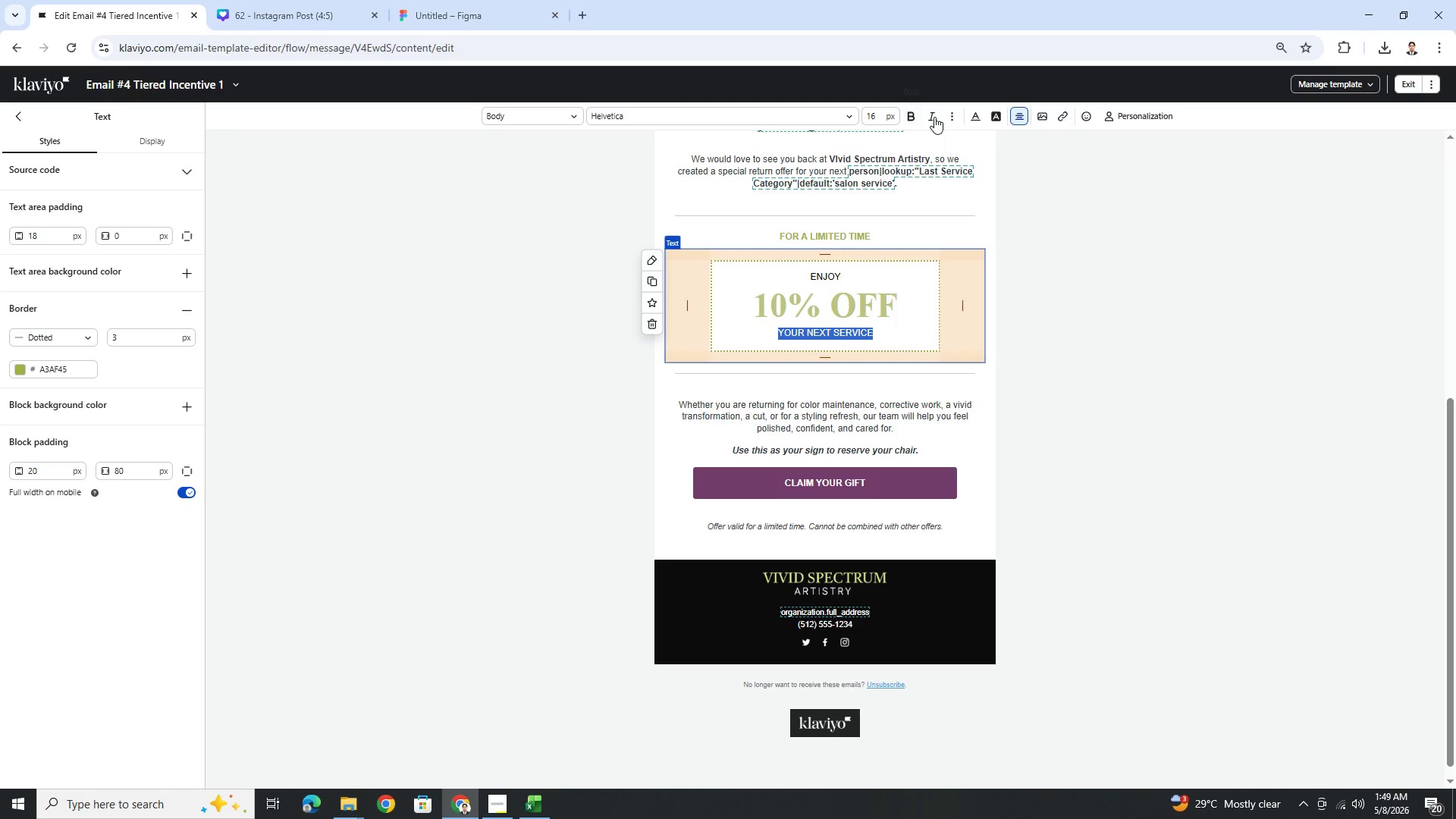 
left_click([977, 109])
 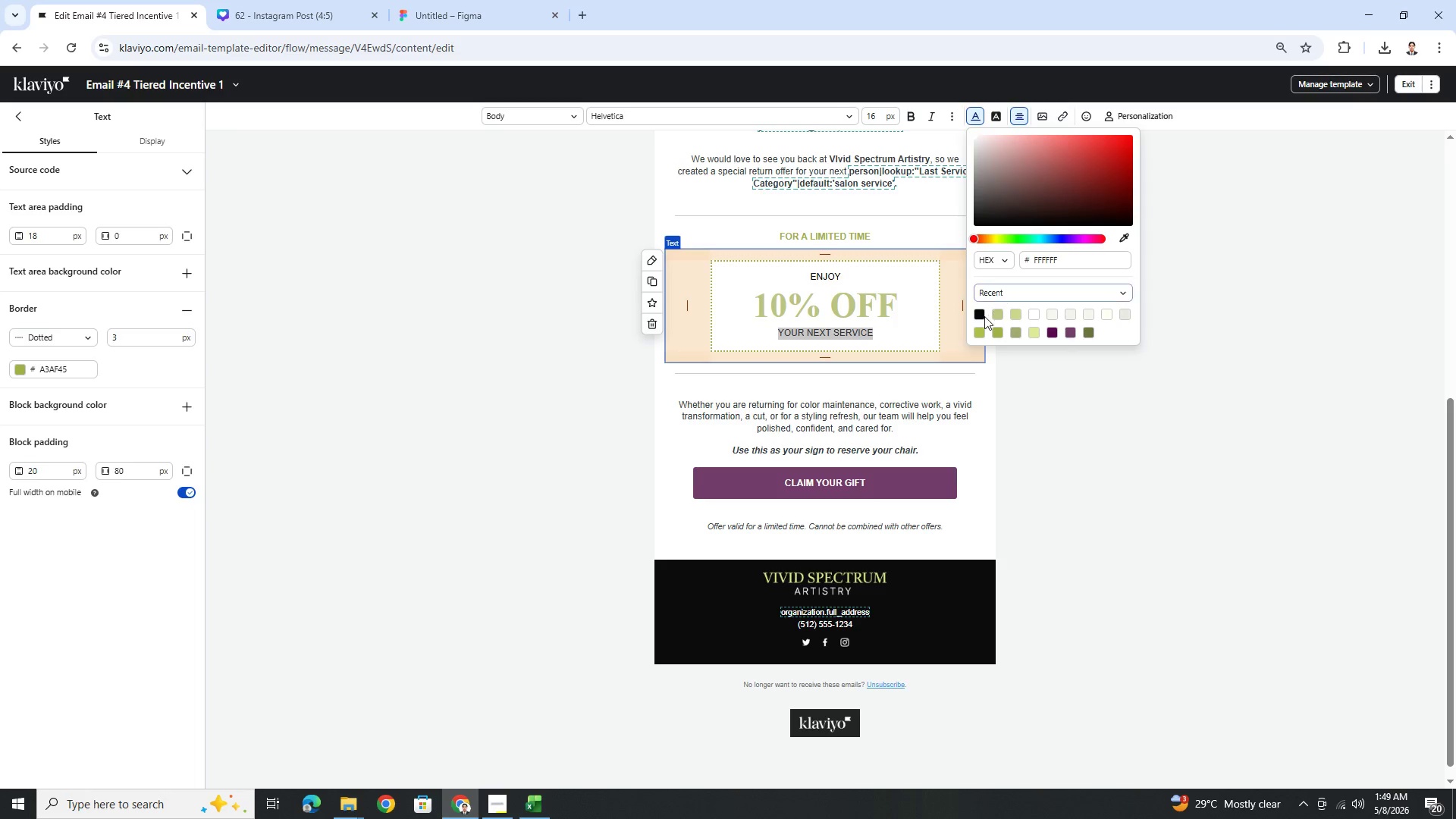 
left_click([984, 317])
 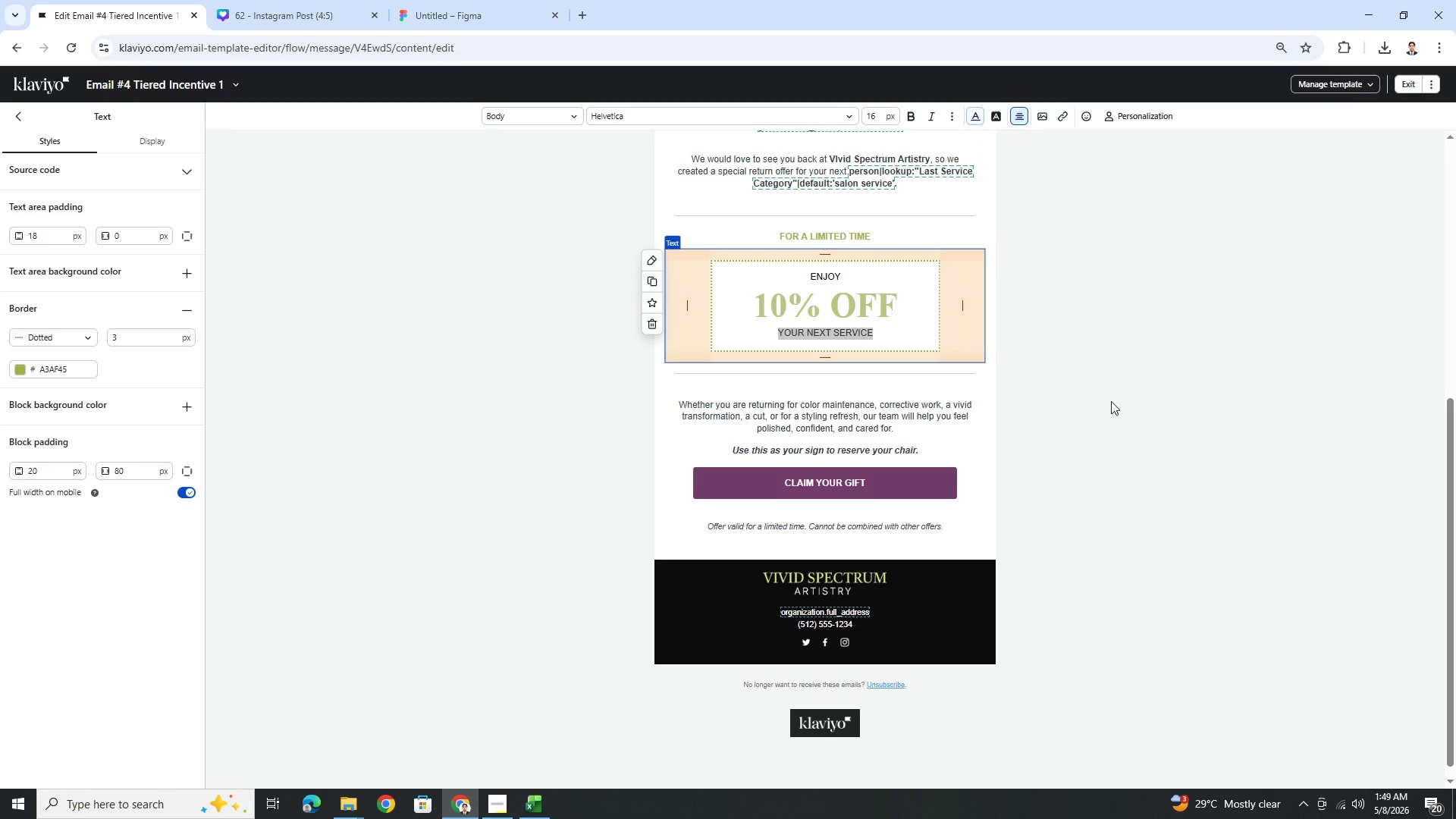 
double_click([1105, 401])
 